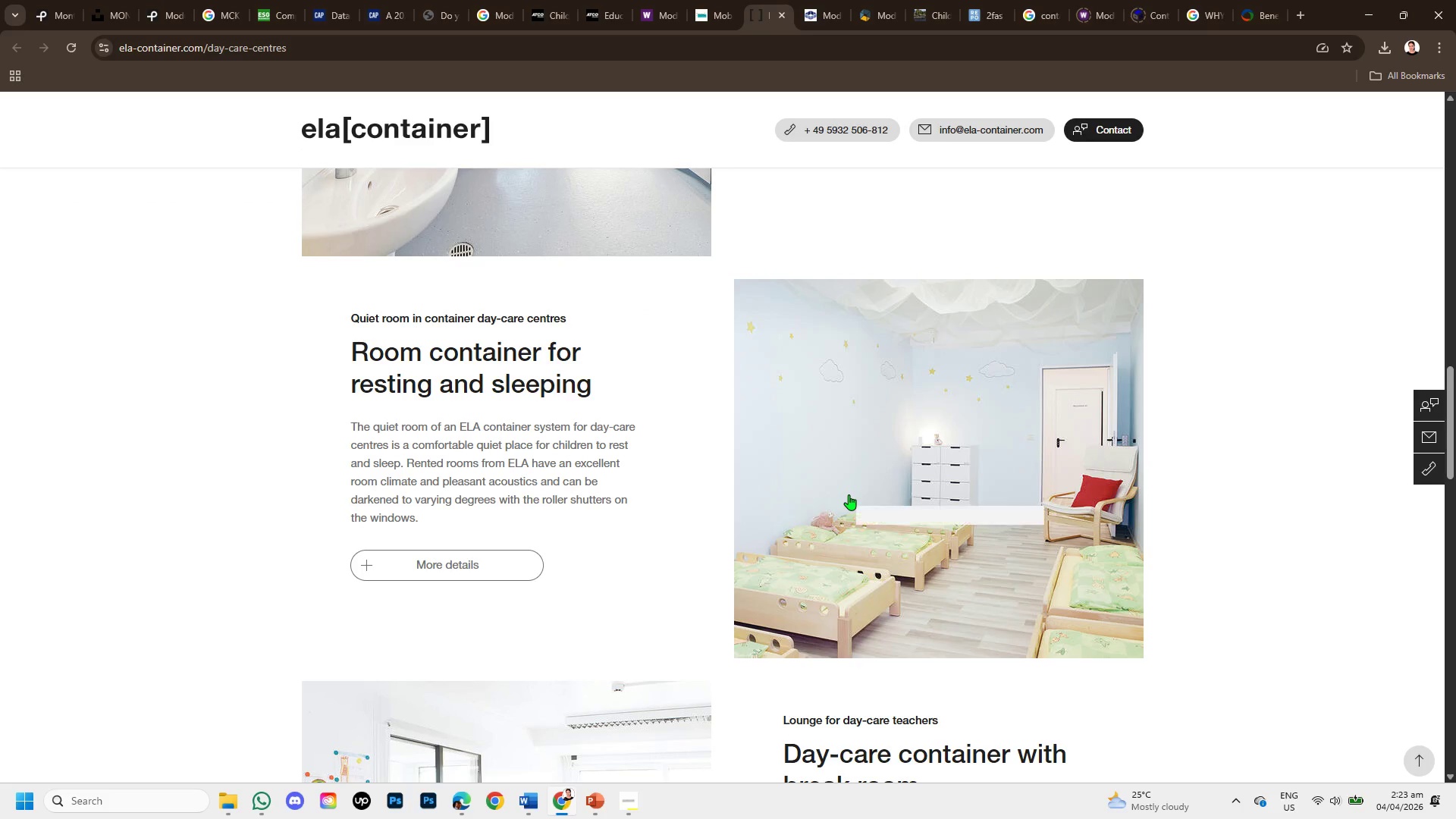 
right_click([849, 494])
 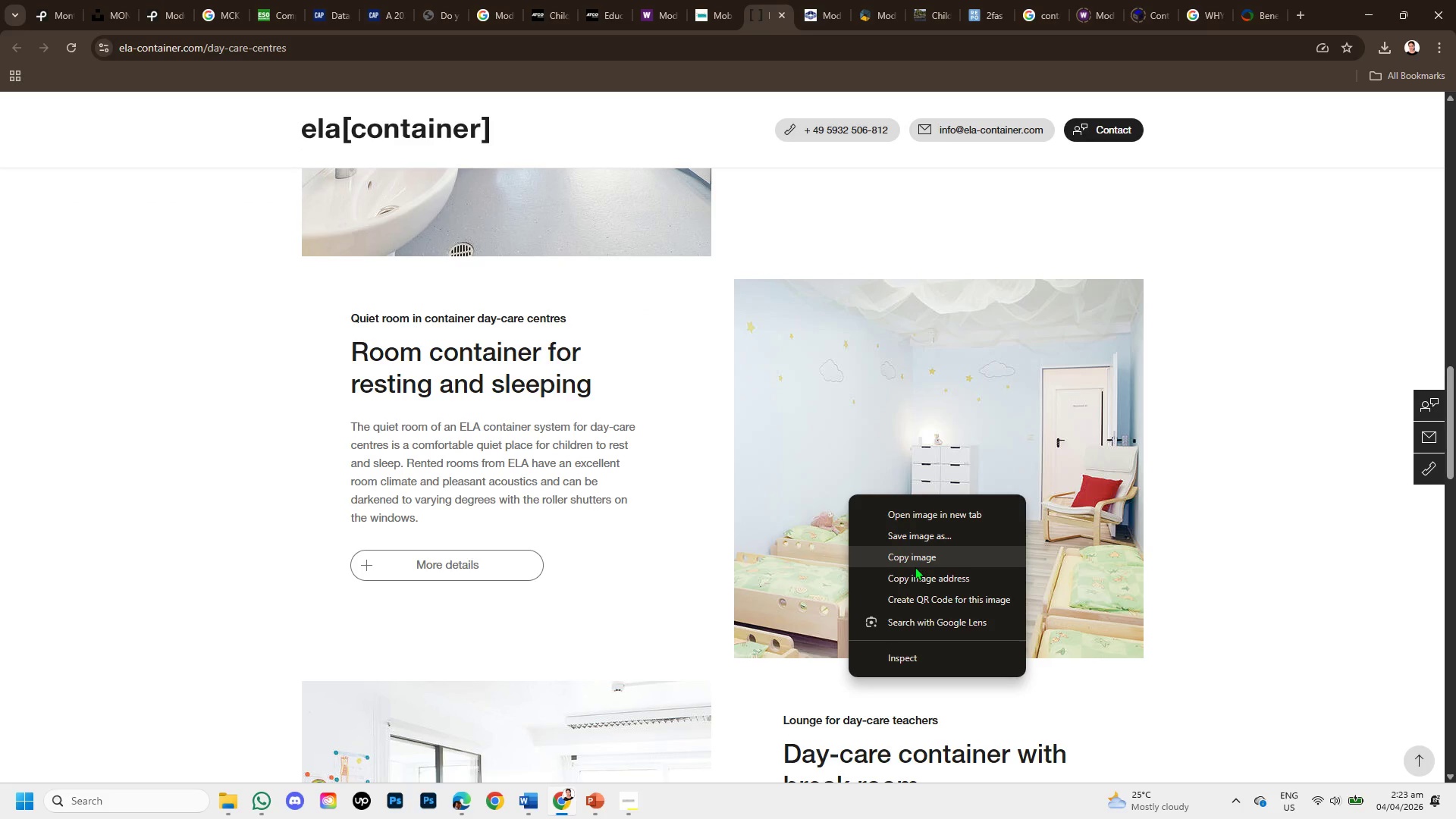 
left_click([915, 566])
 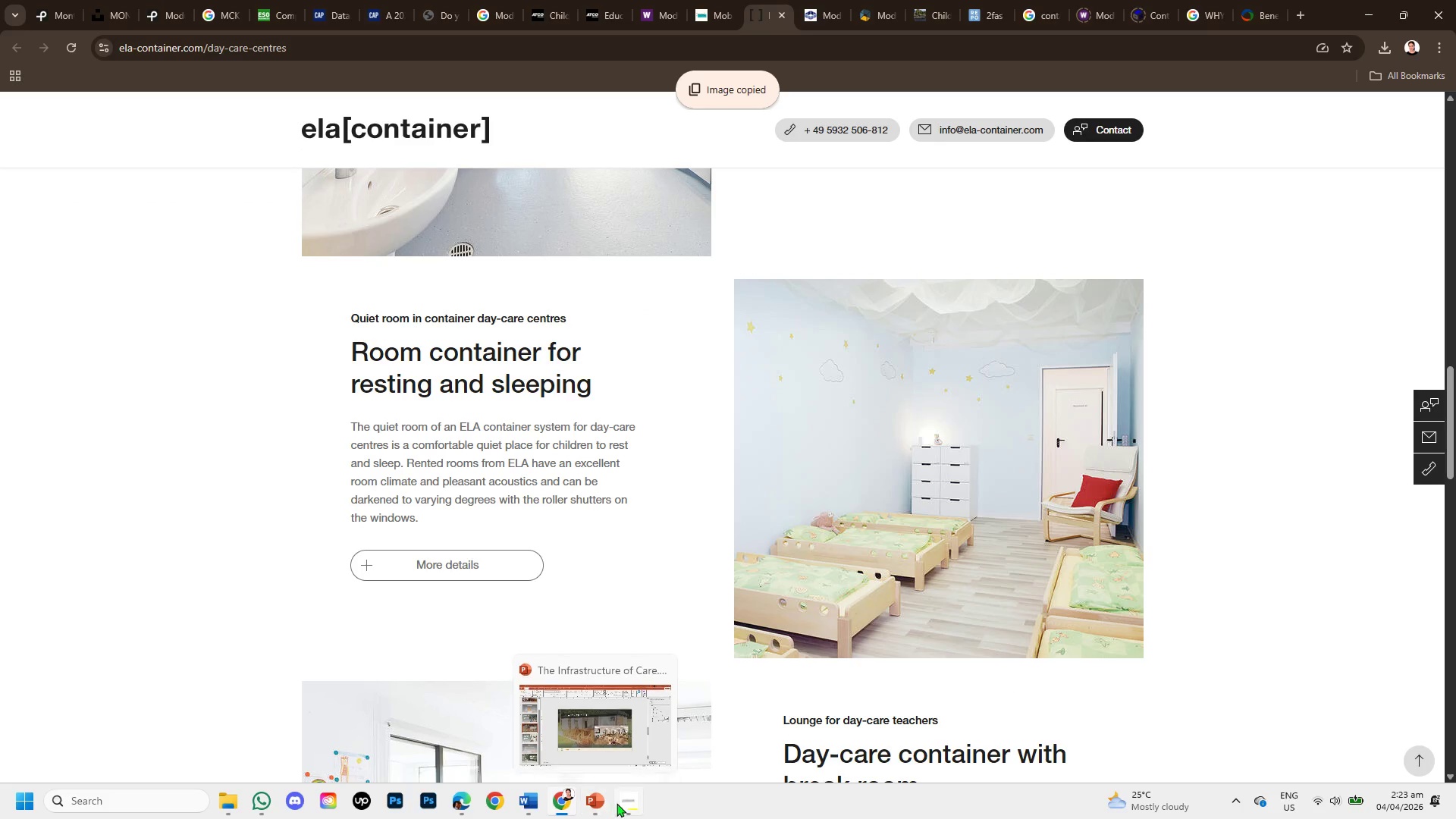 
left_click([598, 804])
 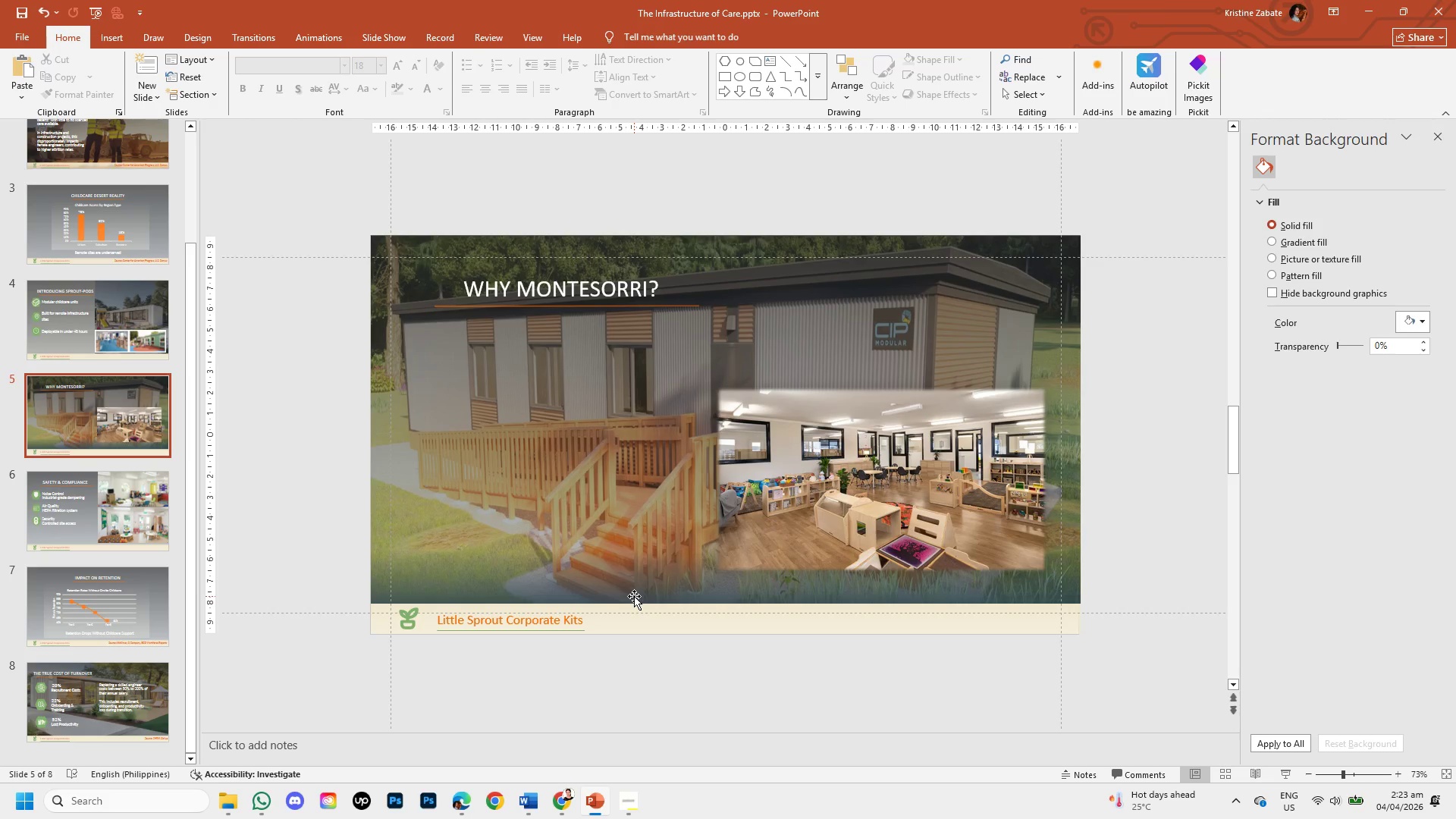 
wait(8.08)
 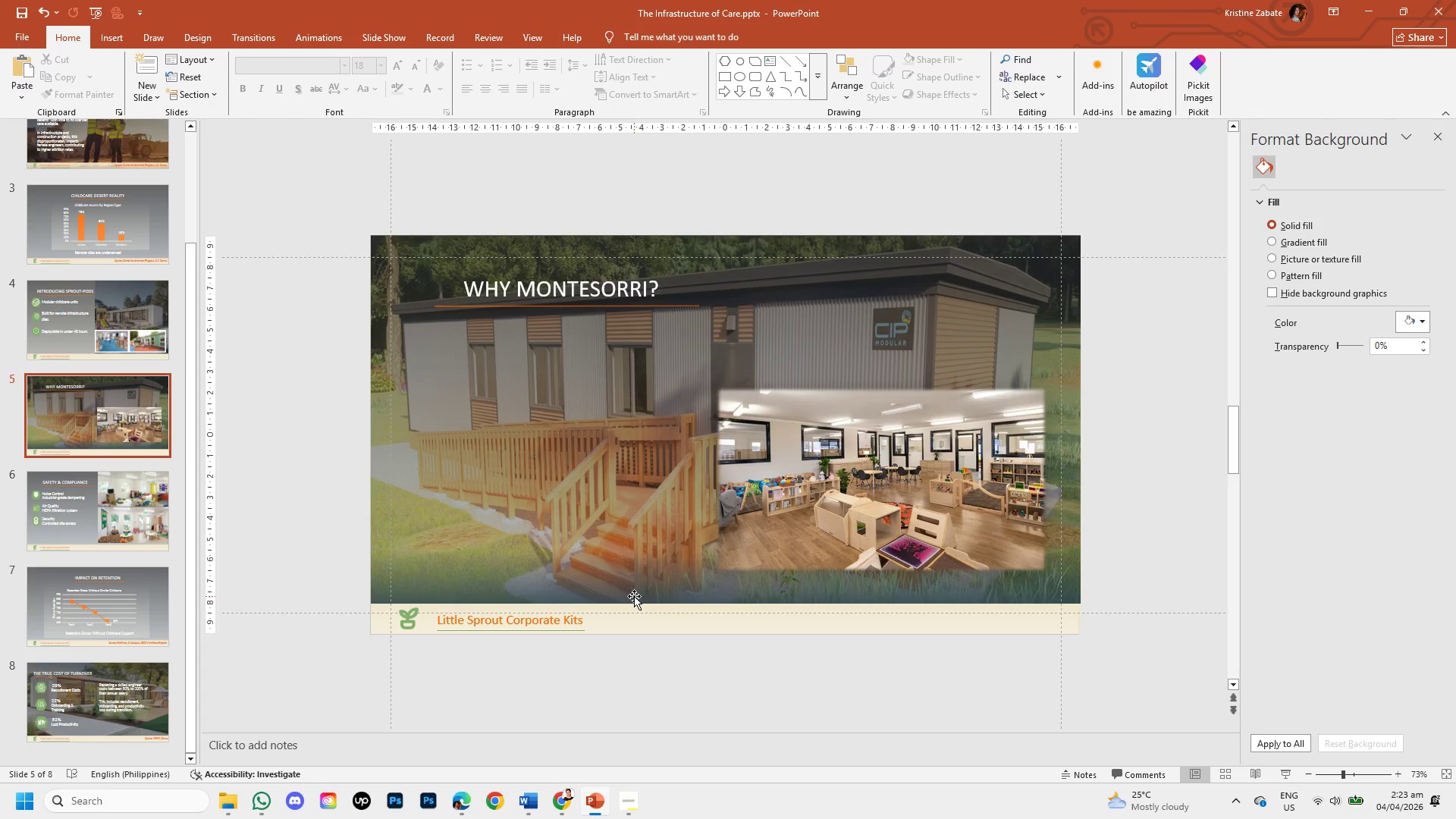 
key(Control+V)
 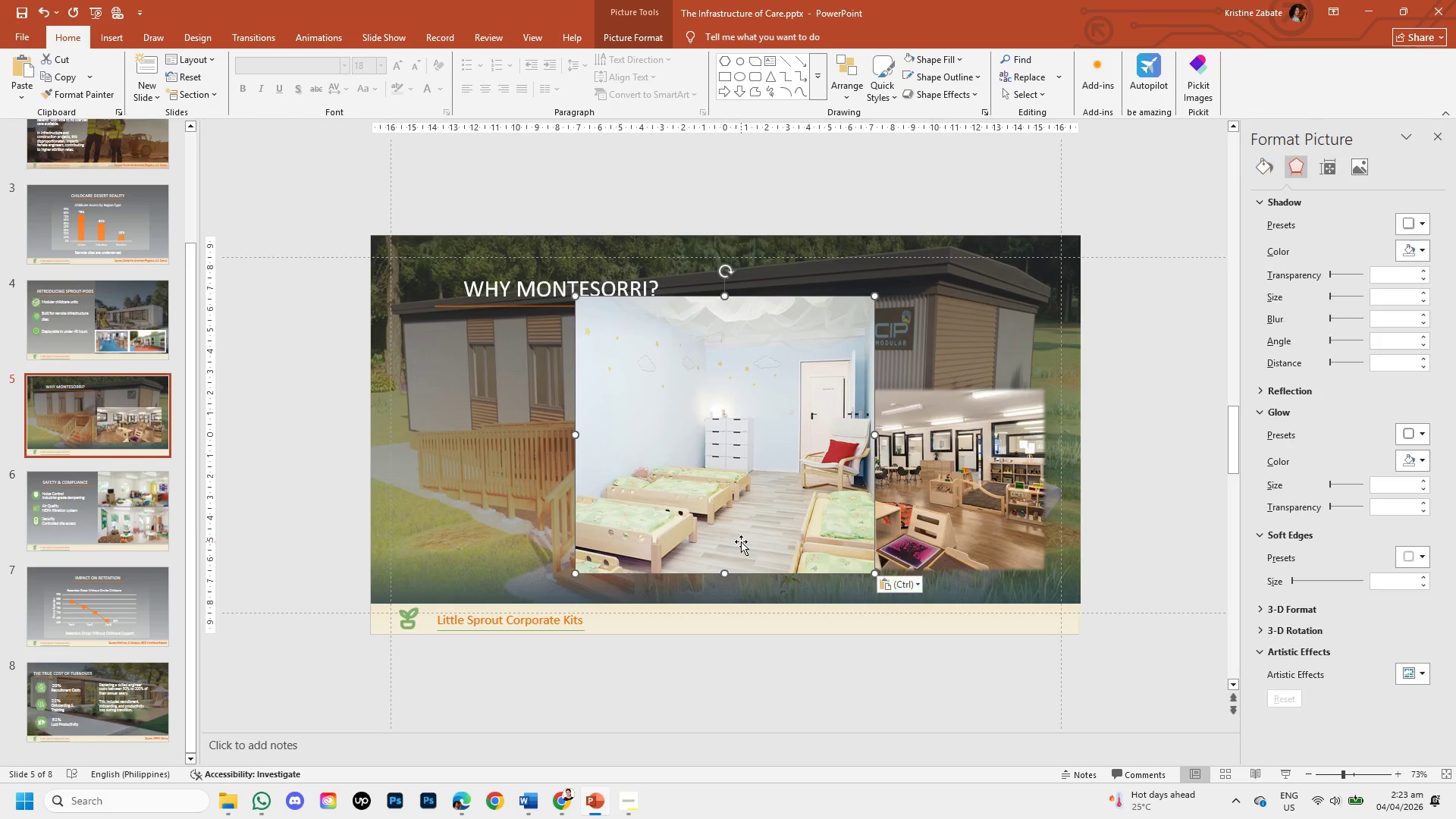 
left_click([760, 488])
 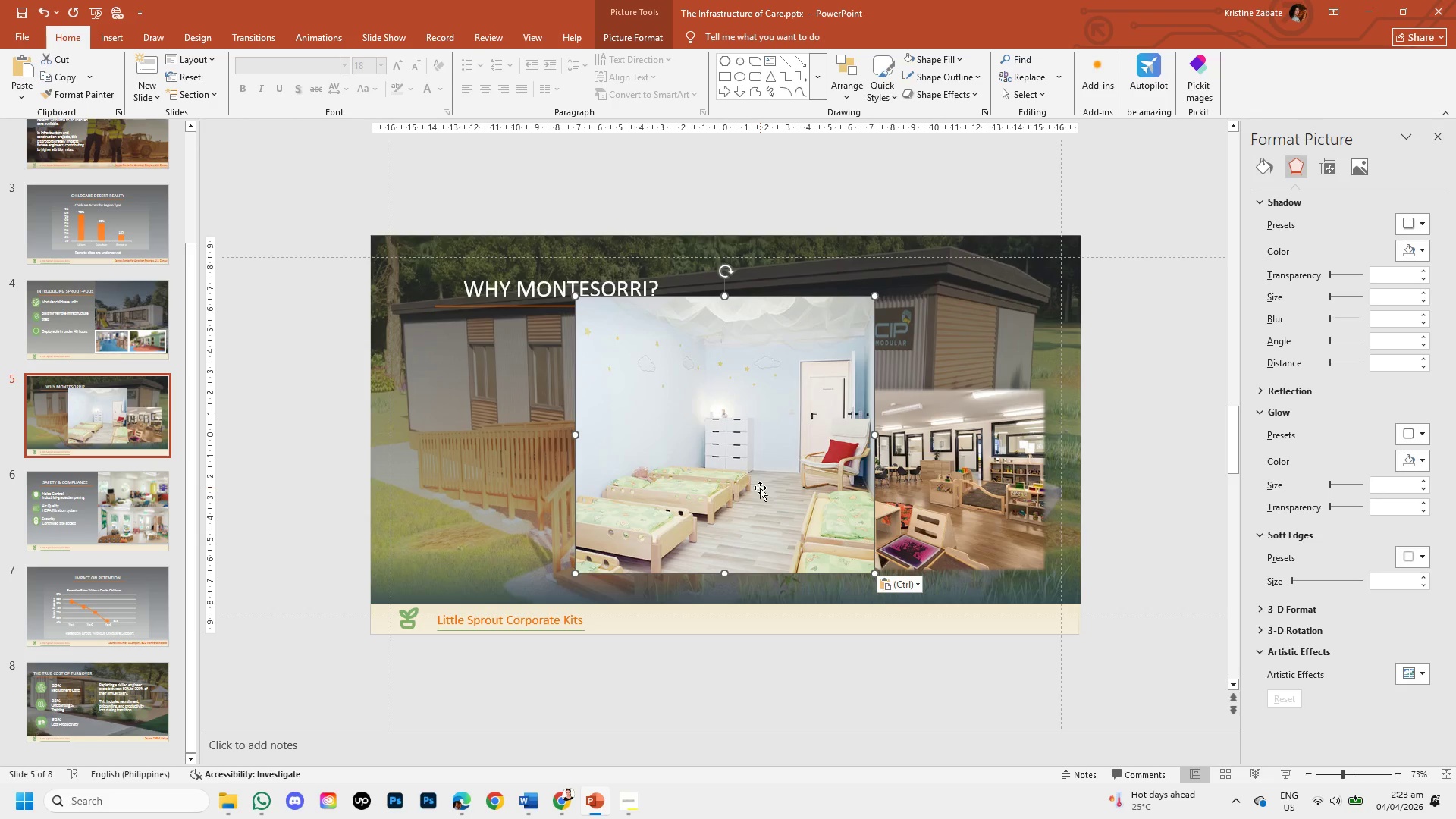 
double_click([760, 488])
 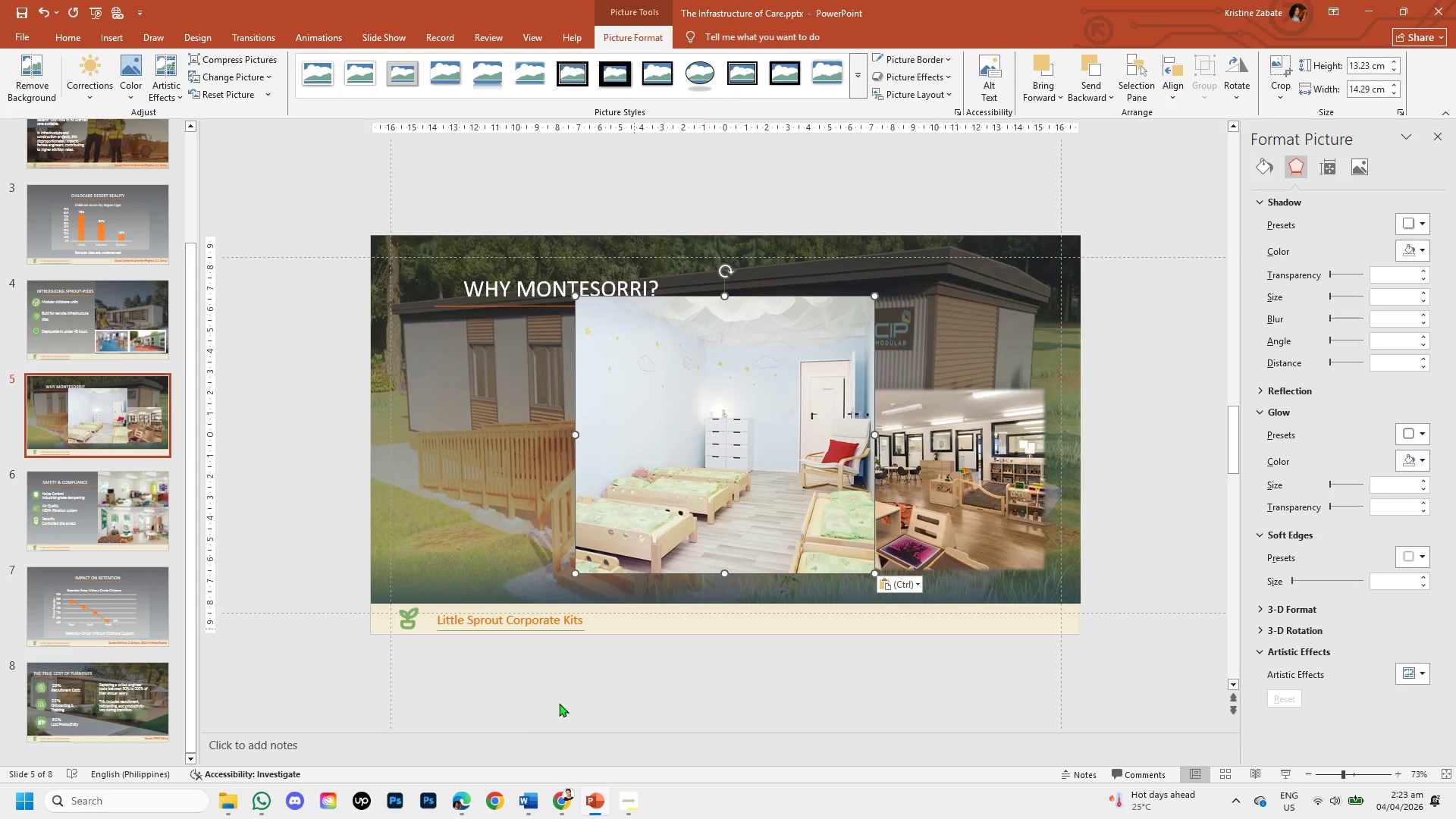 
left_click([551, 801])
 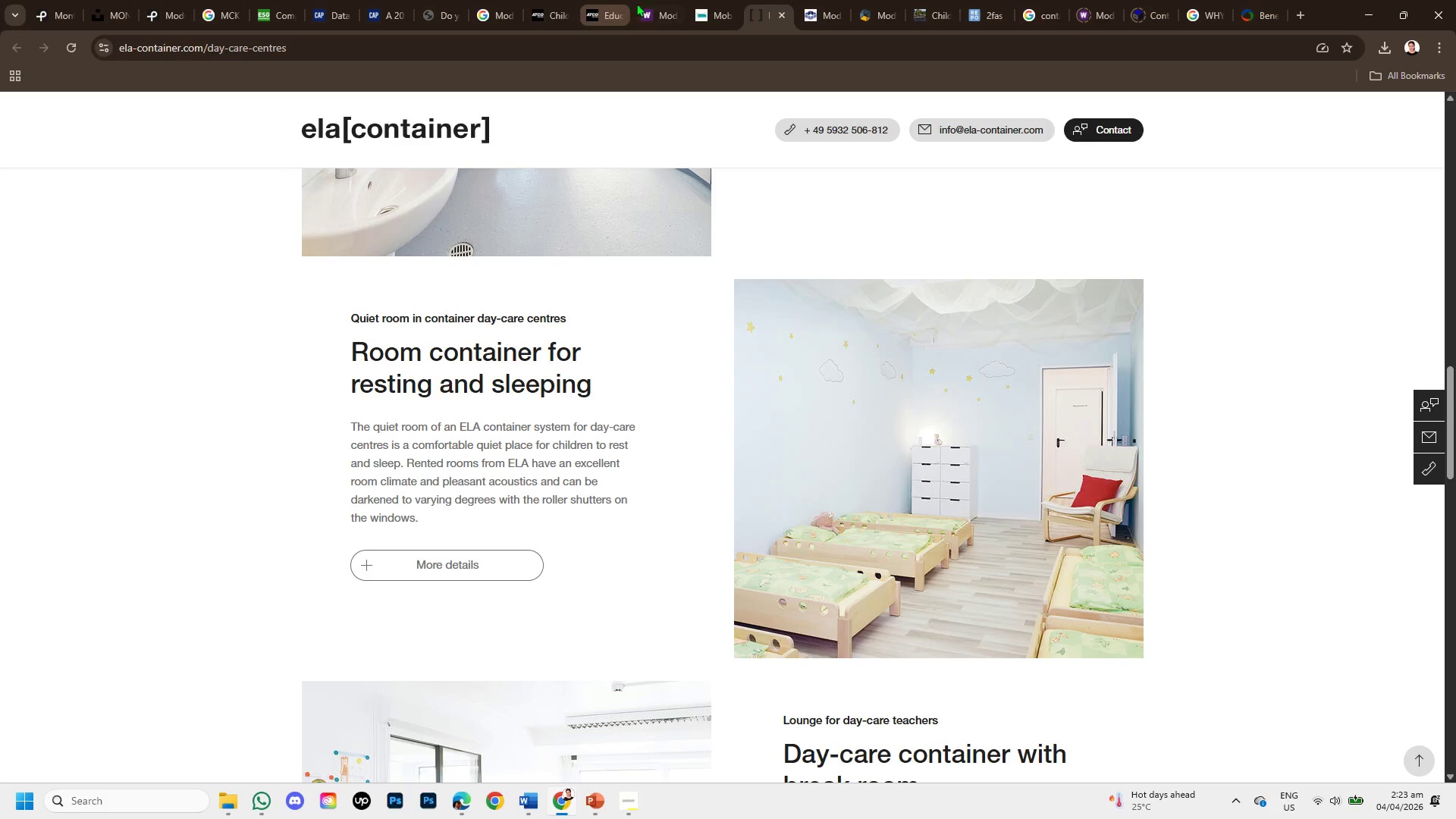 
left_click([649, 8])
 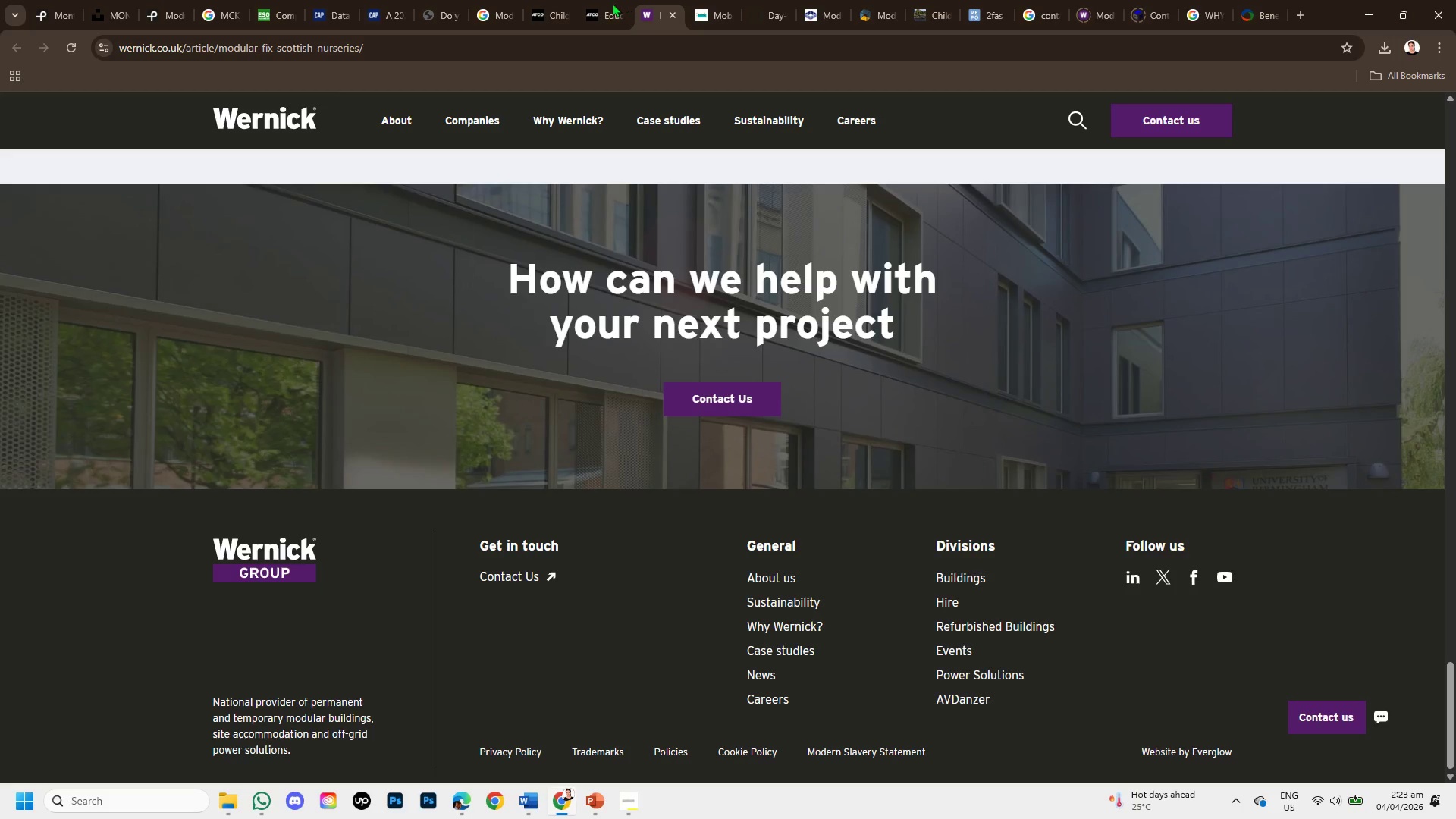 
left_click([604, 0])
 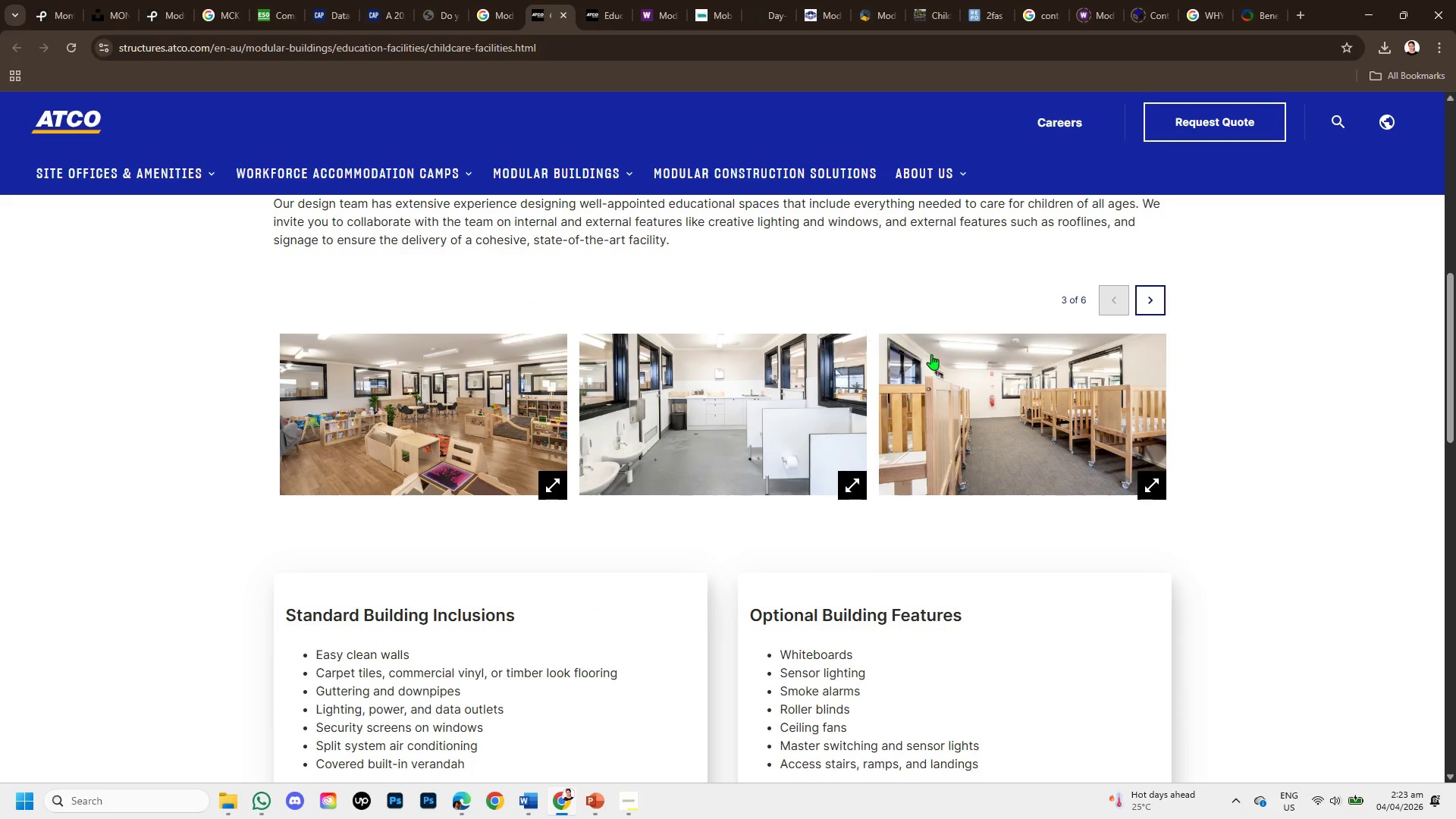 
left_click([951, 384])
 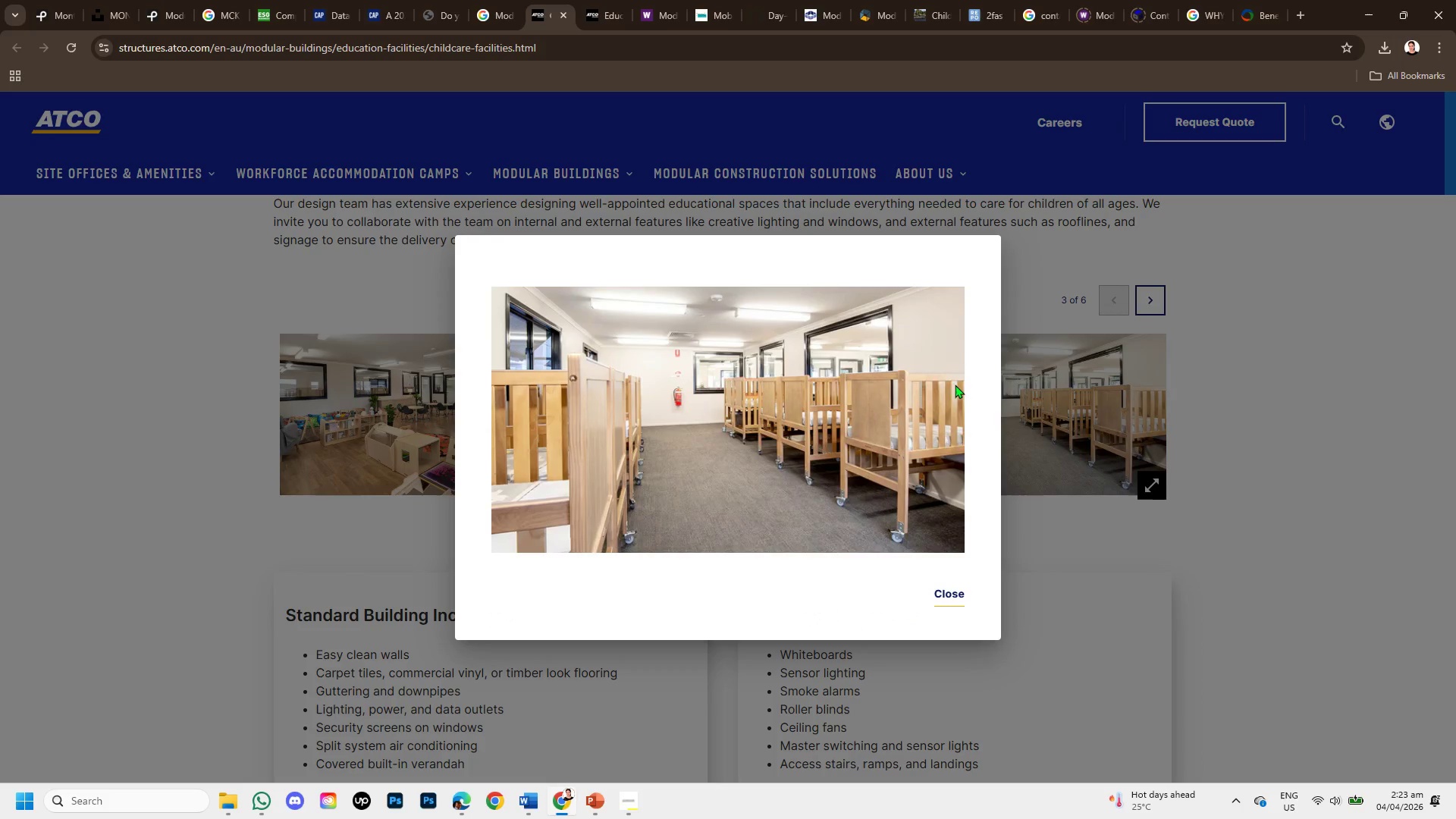 
left_click([1280, 469])
 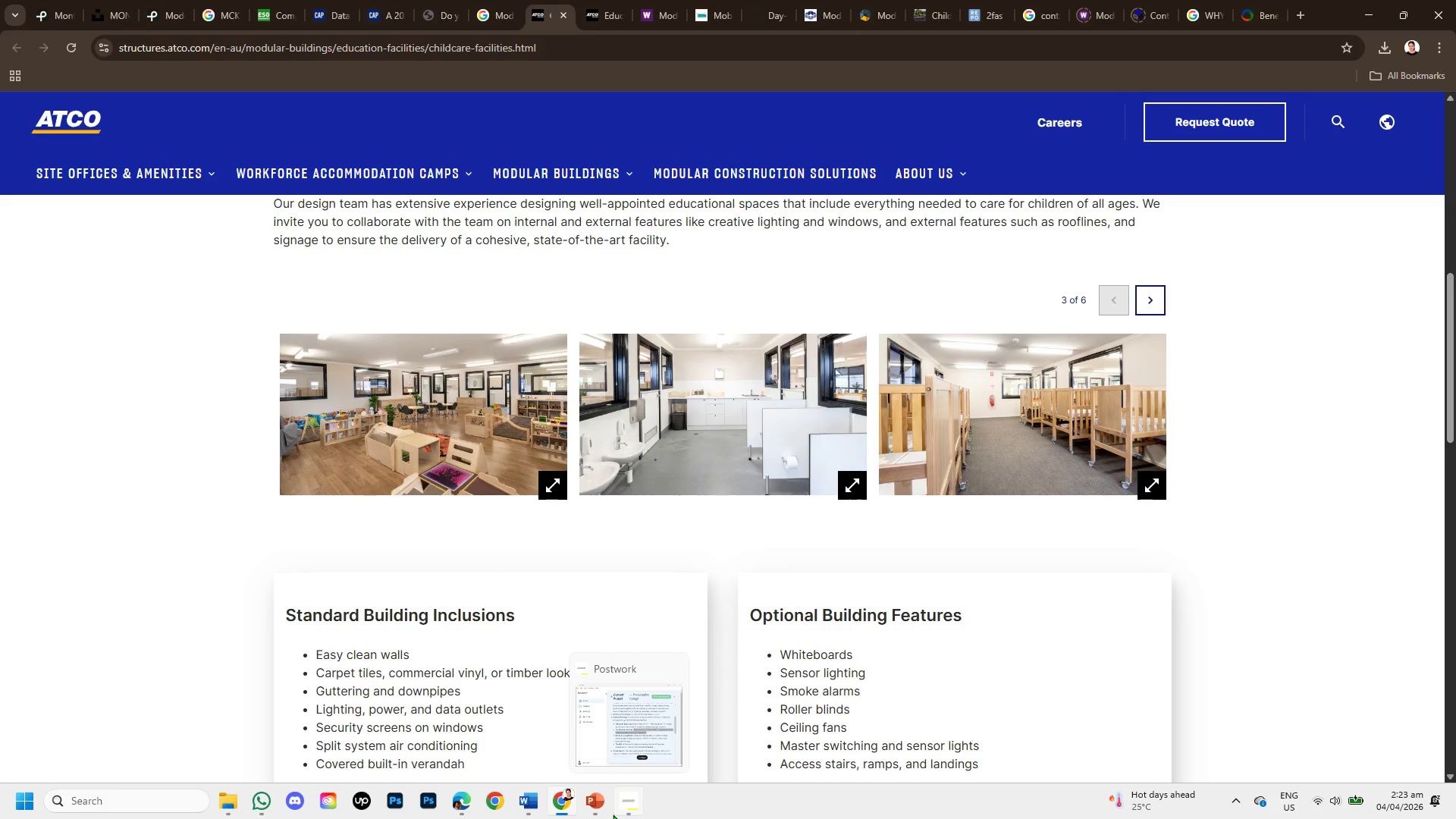 
left_click([600, 800])
 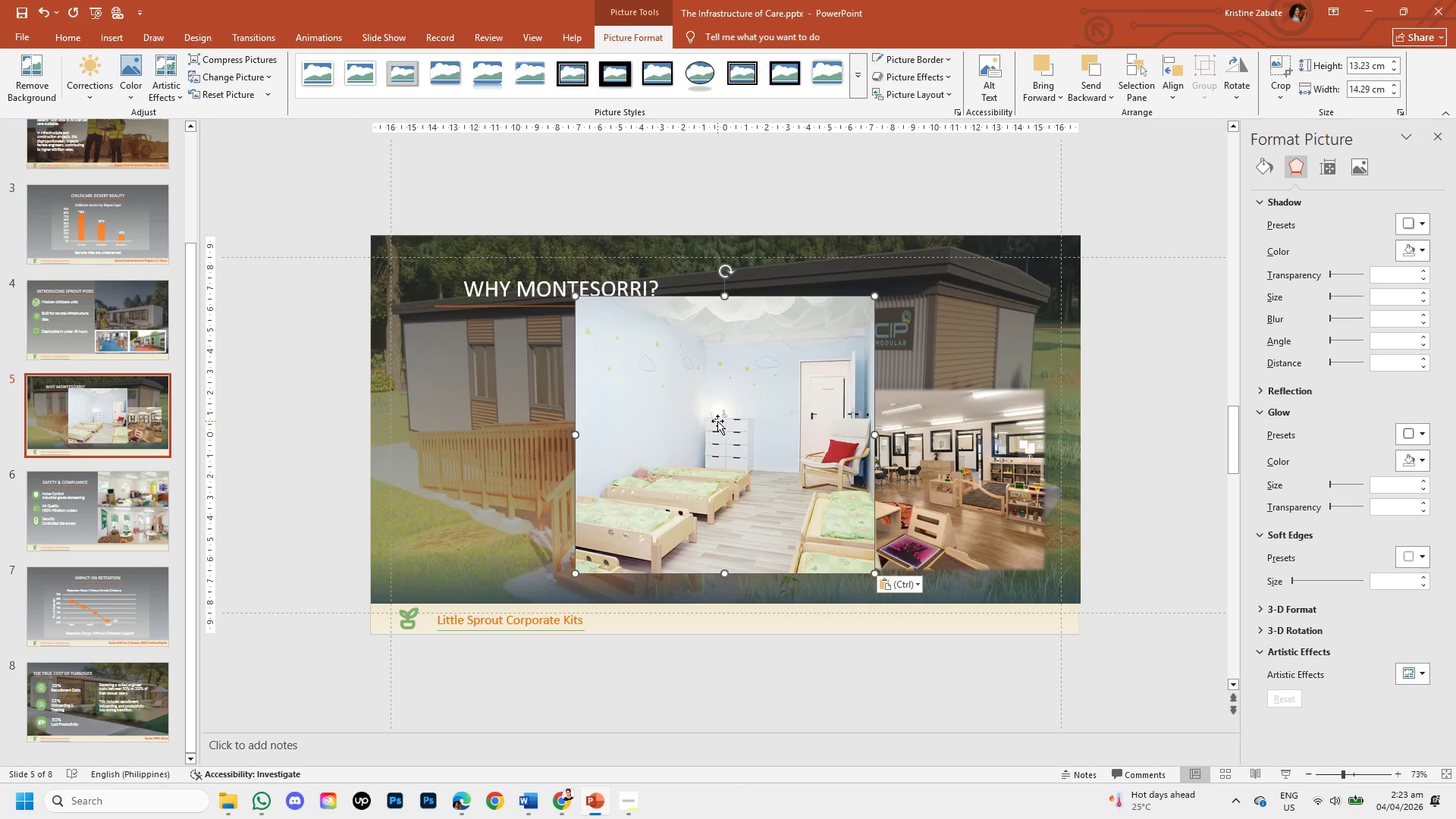 
left_click([717, 421])
 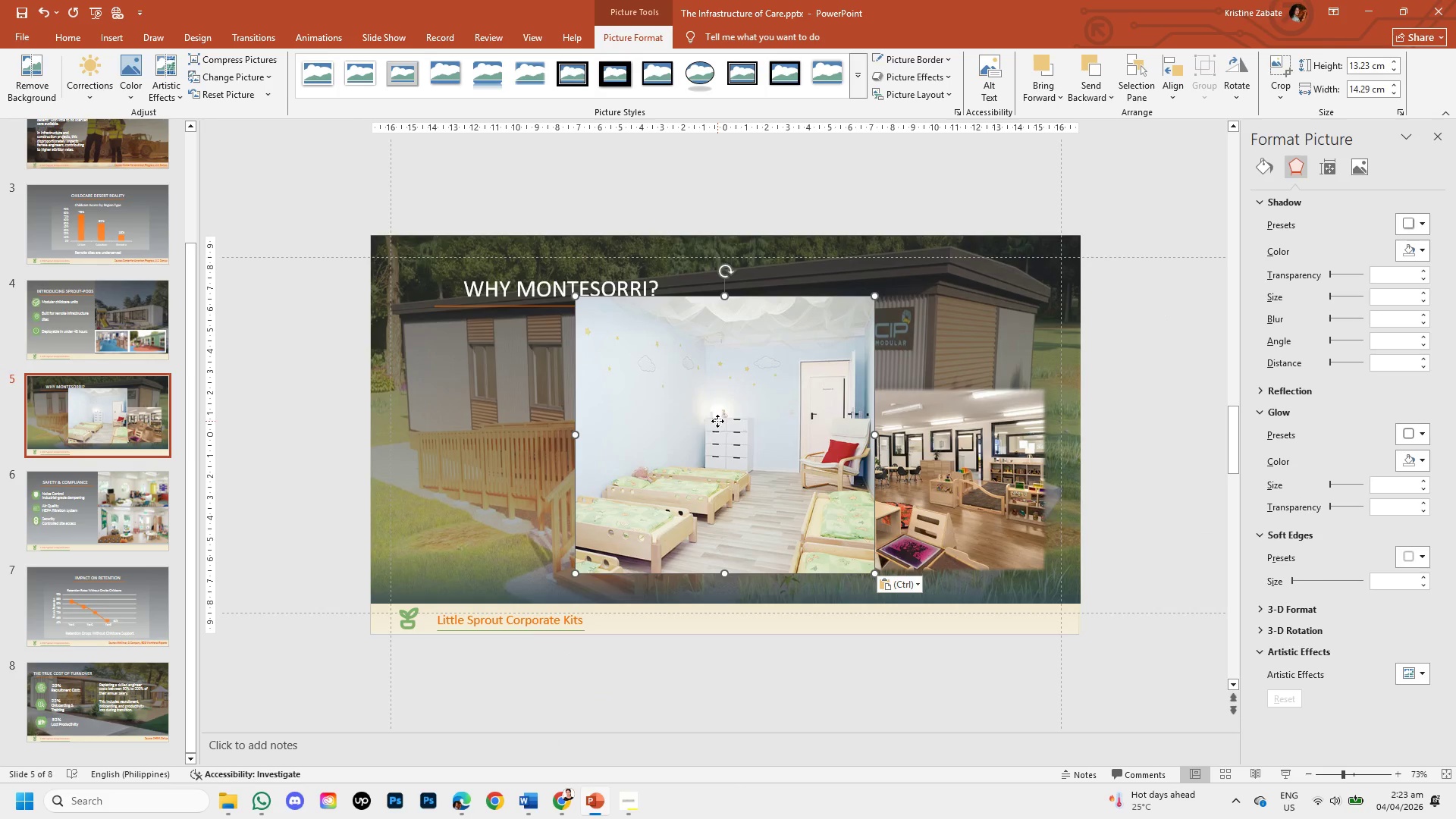 
double_click([717, 421])
 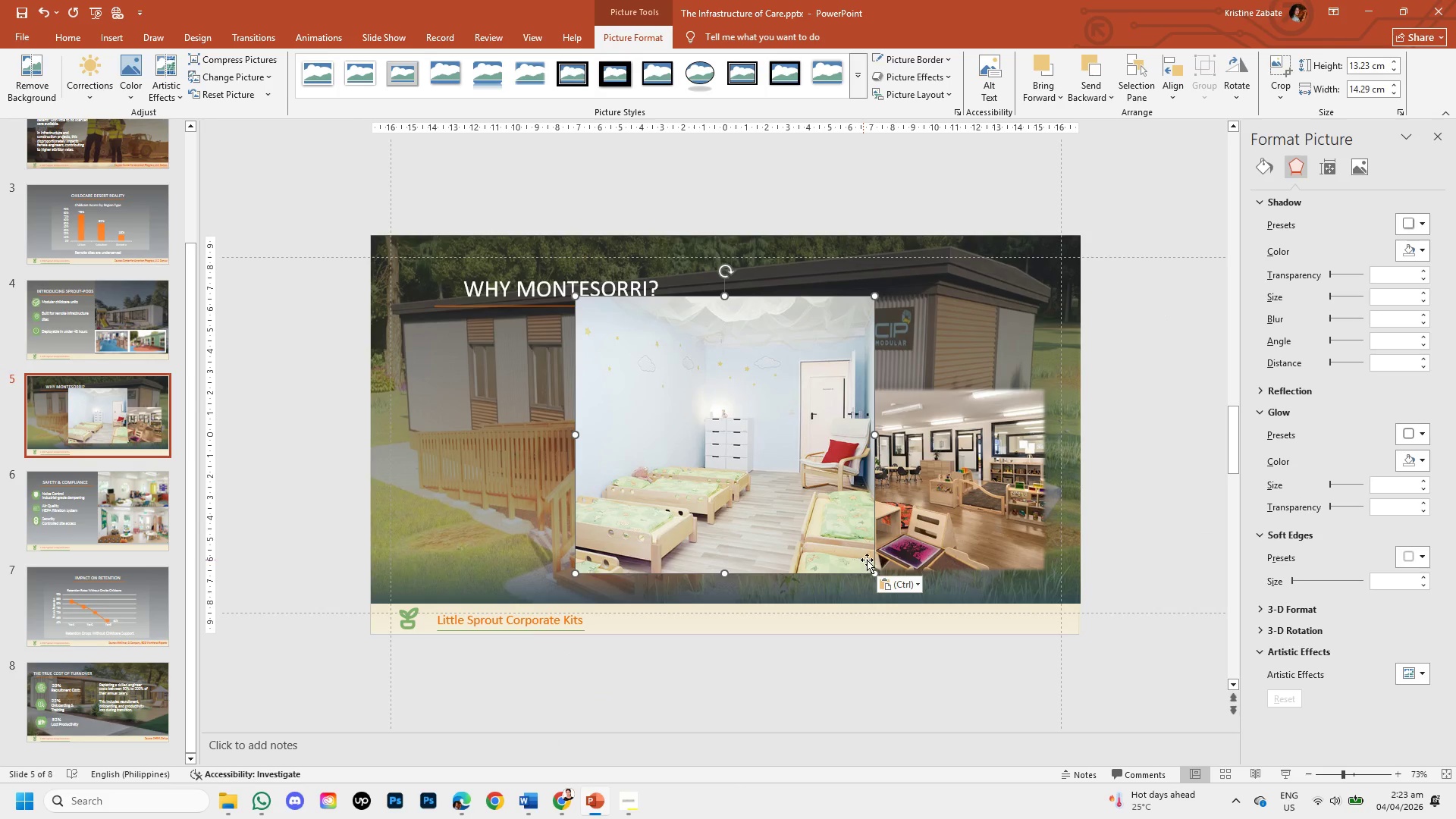 
left_click_drag(start_coordinate=[874, 574], to_coordinate=[763, 416])
 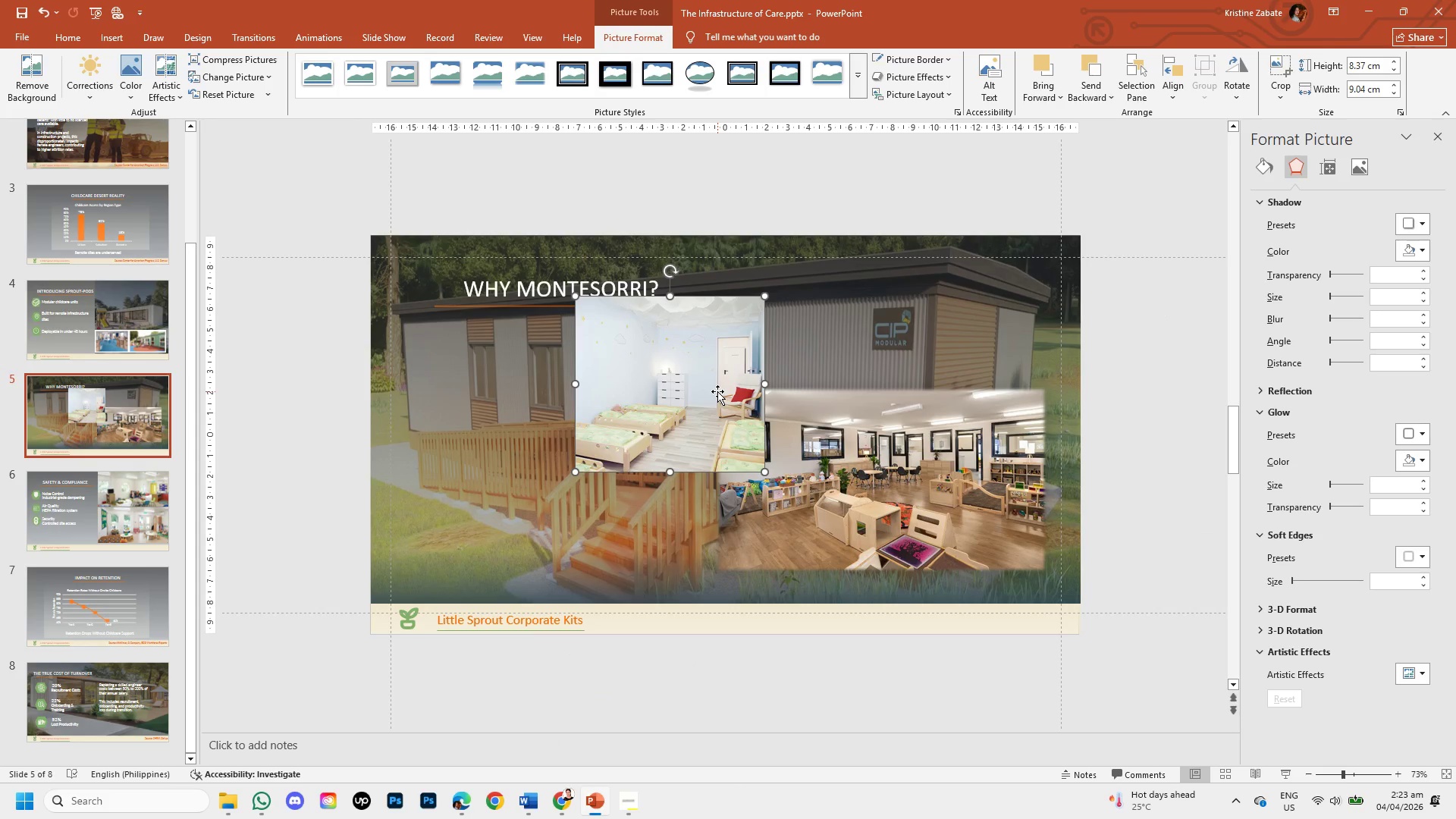 
left_click_drag(start_coordinate=[717, 391], to_coordinate=[998, 332])
 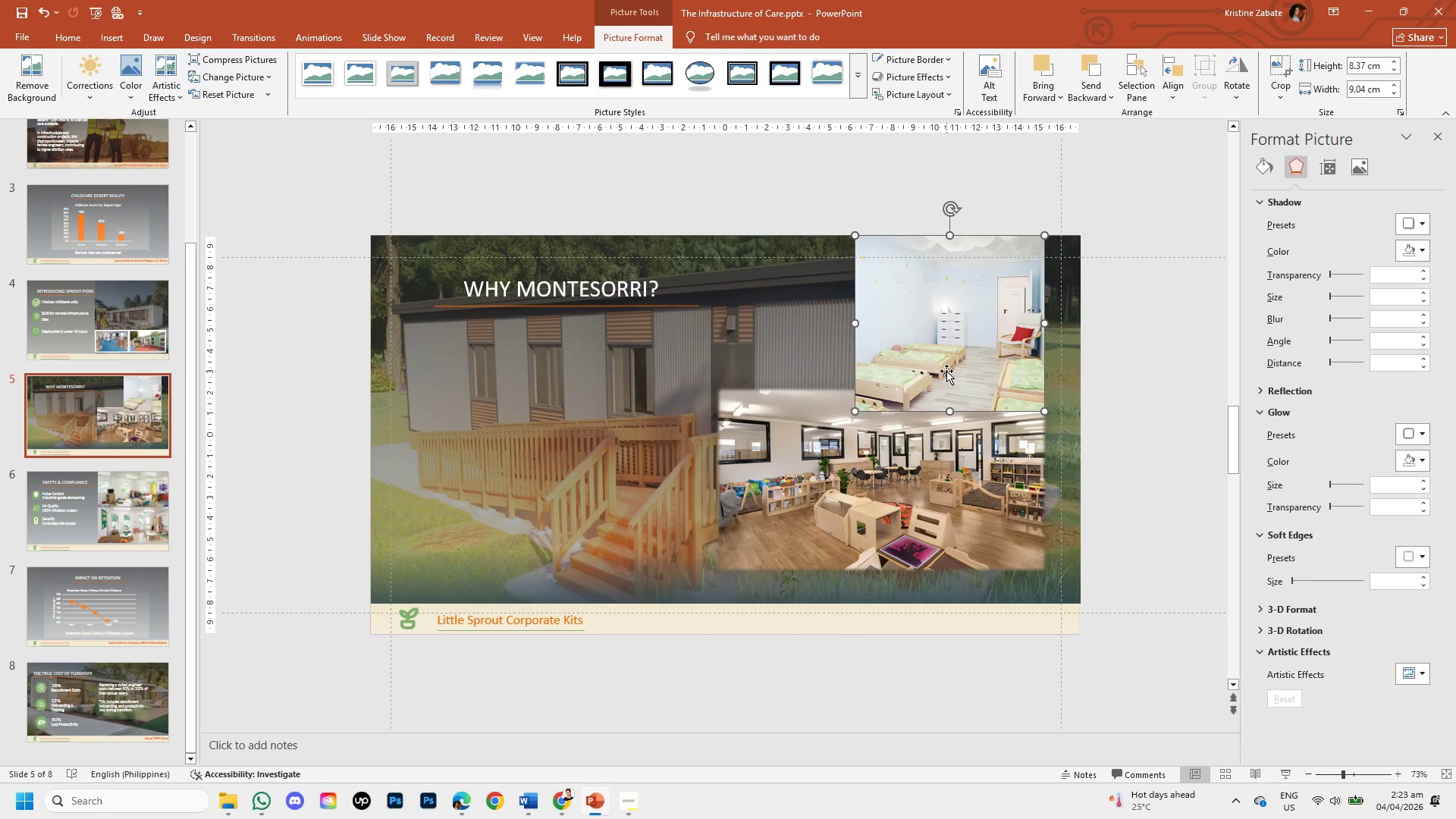 
right_click([946, 371])
 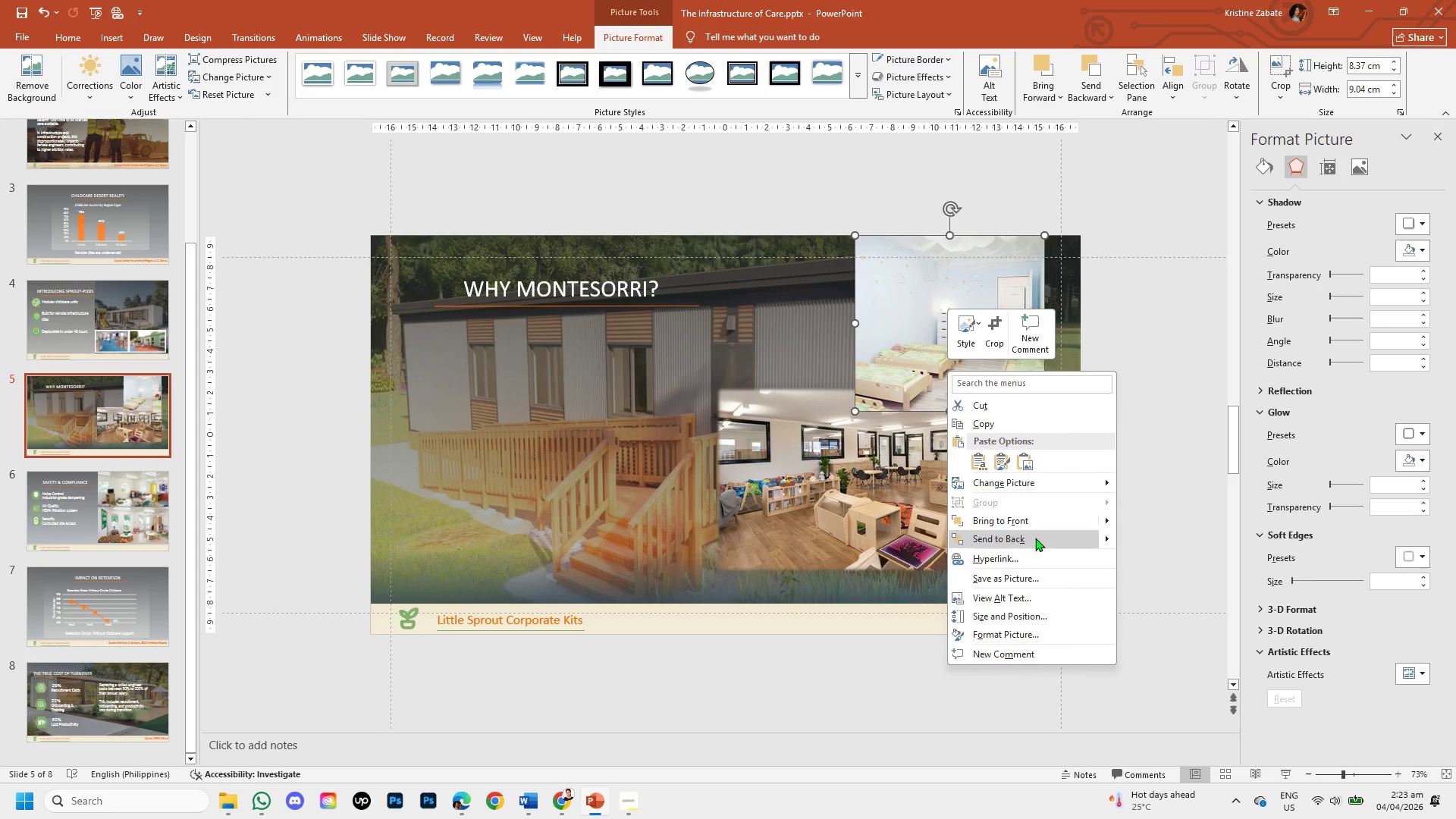 
left_click([1035, 538])
 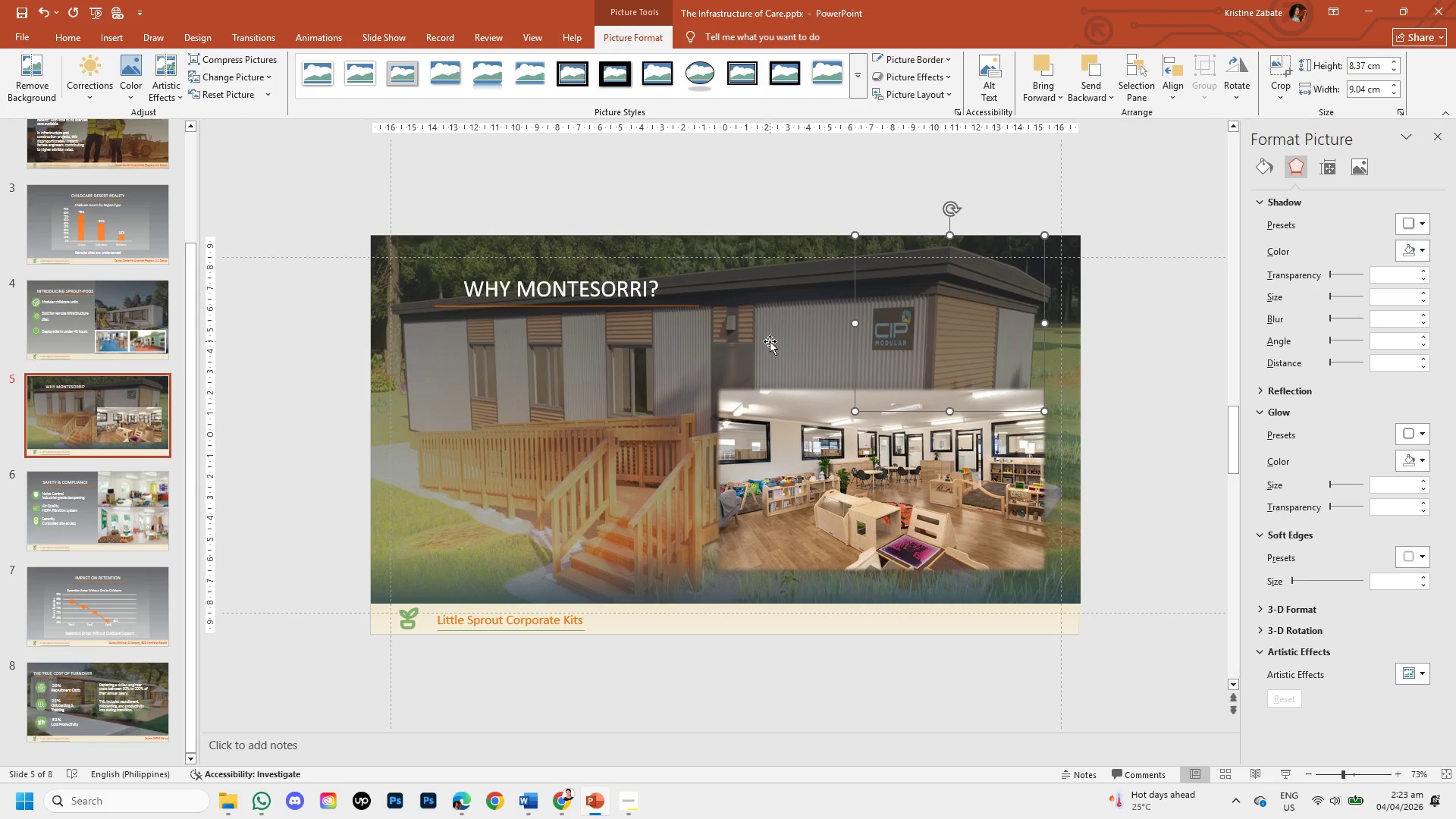 
left_click([770, 341])
 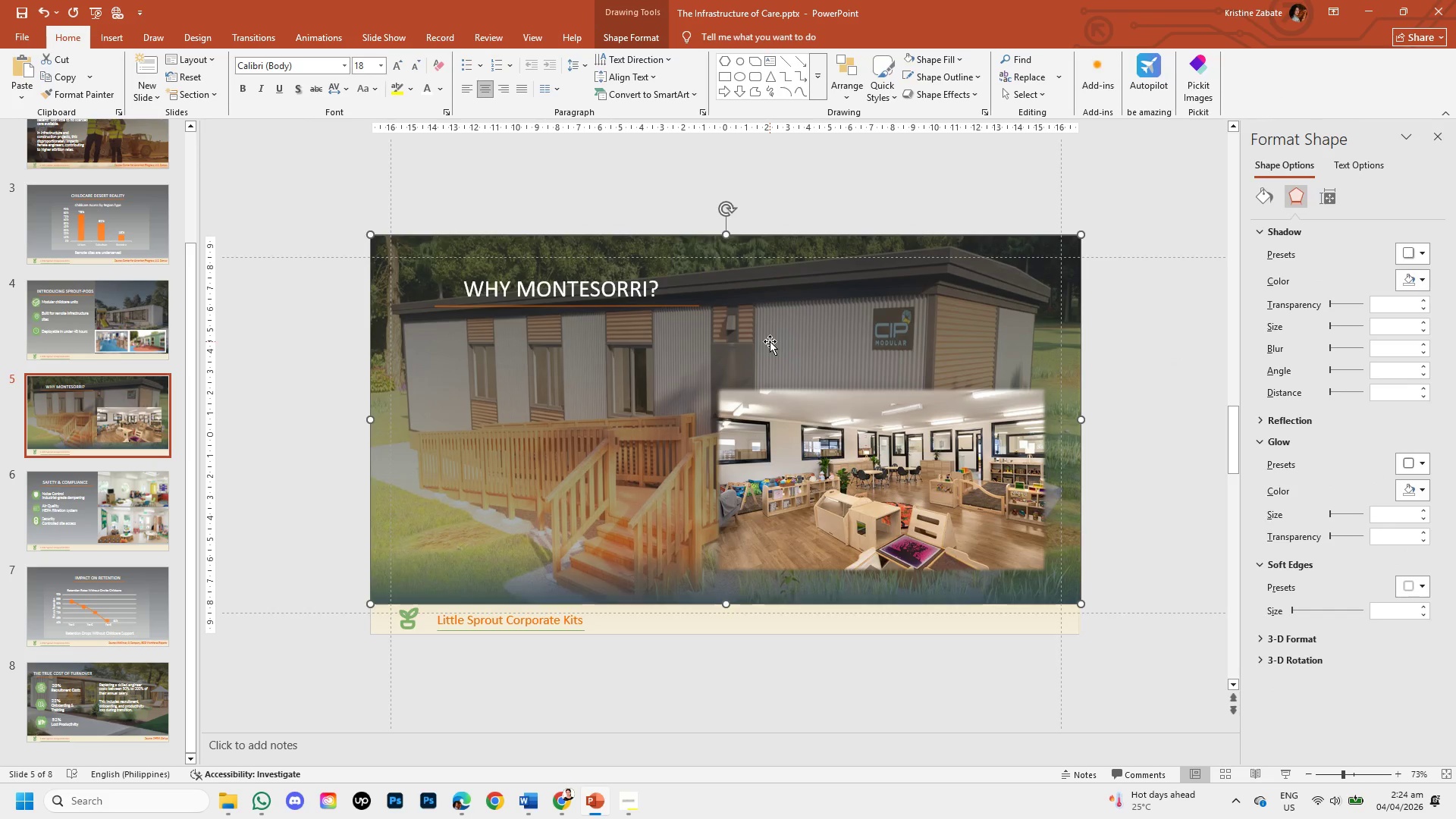 
right_click([770, 341])
 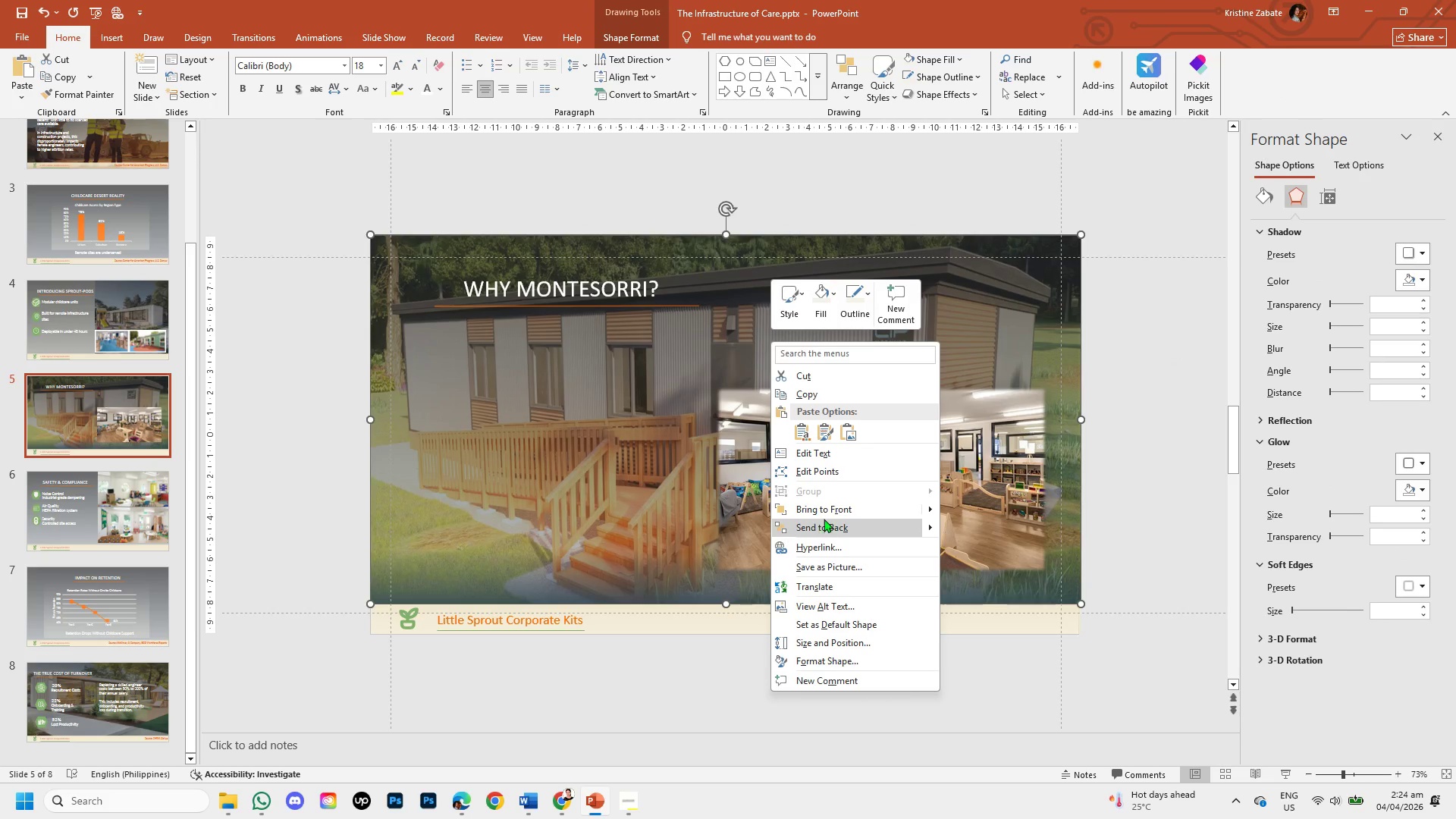 
left_click([821, 524])
 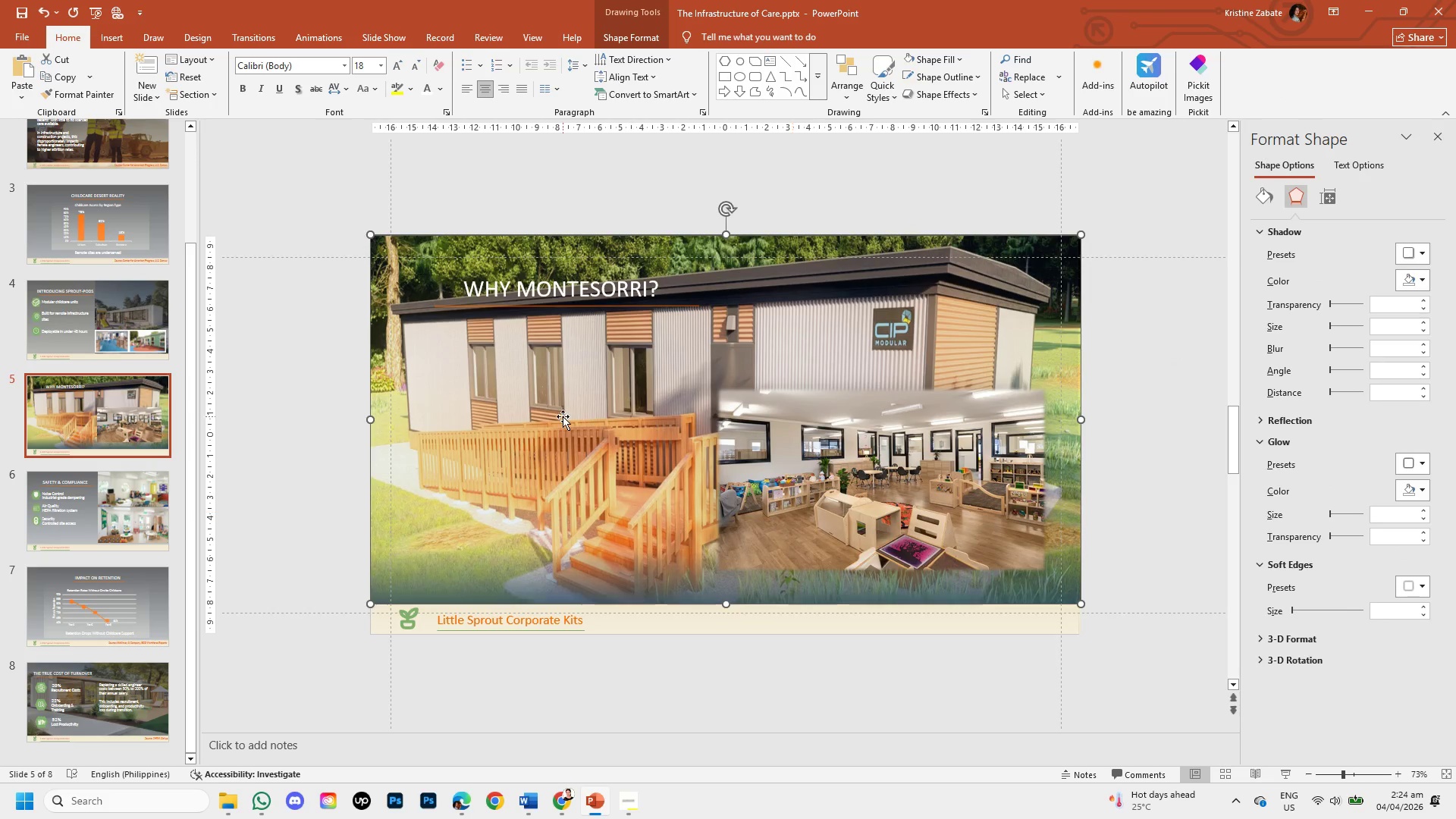 
left_click([563, 416])
 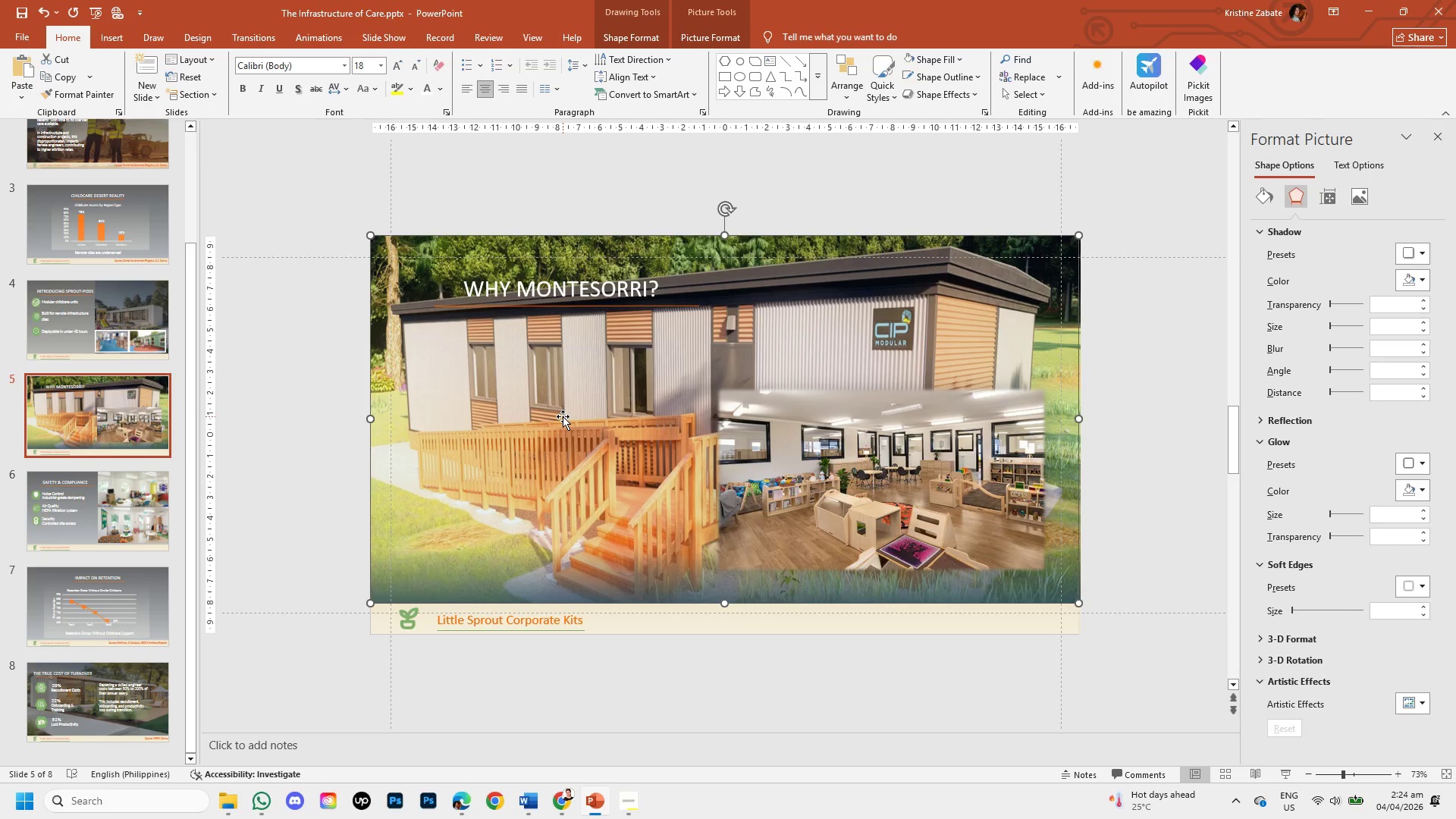 
right_click([563, 416])
 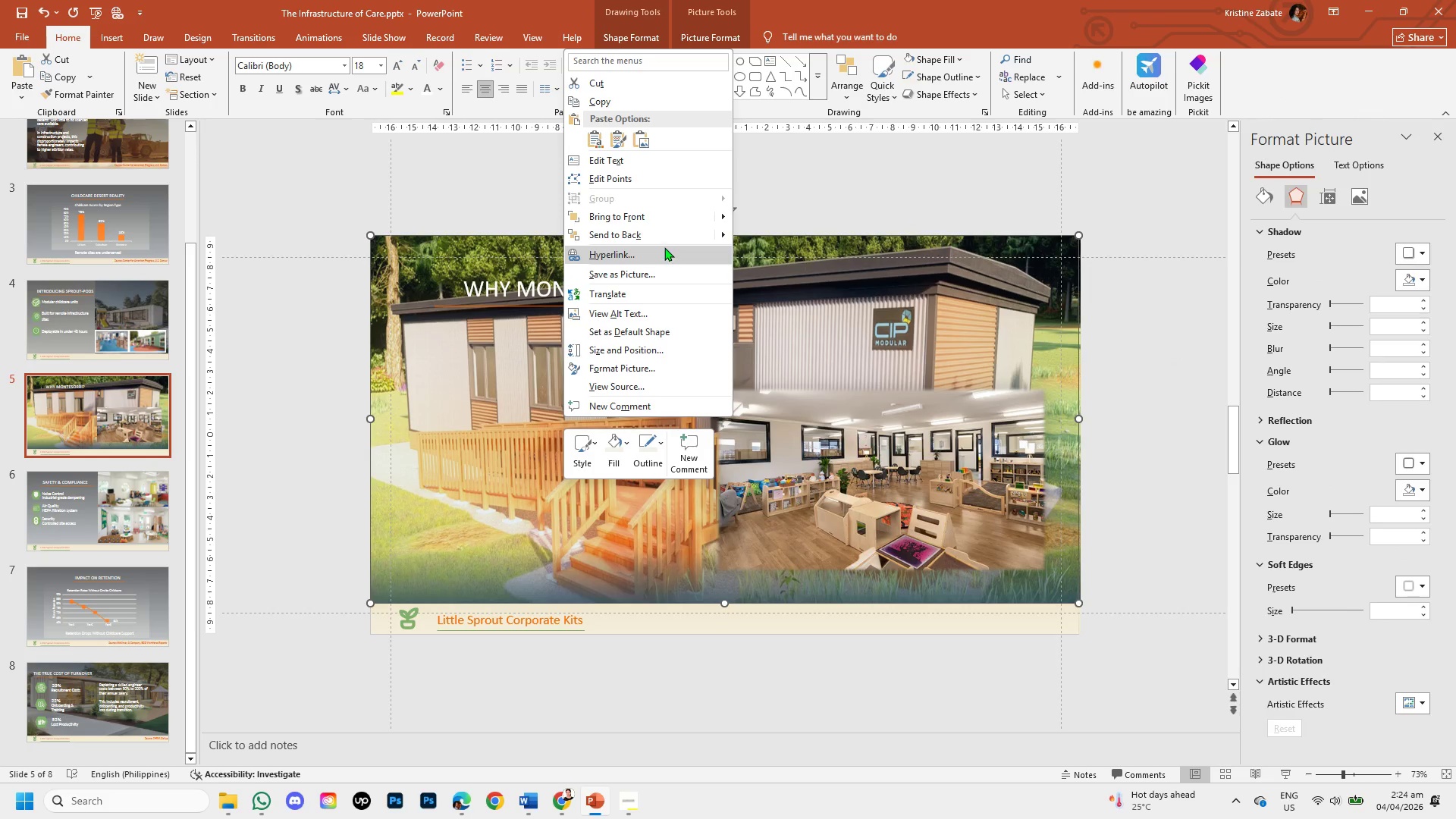 
left_click([666, 238])
 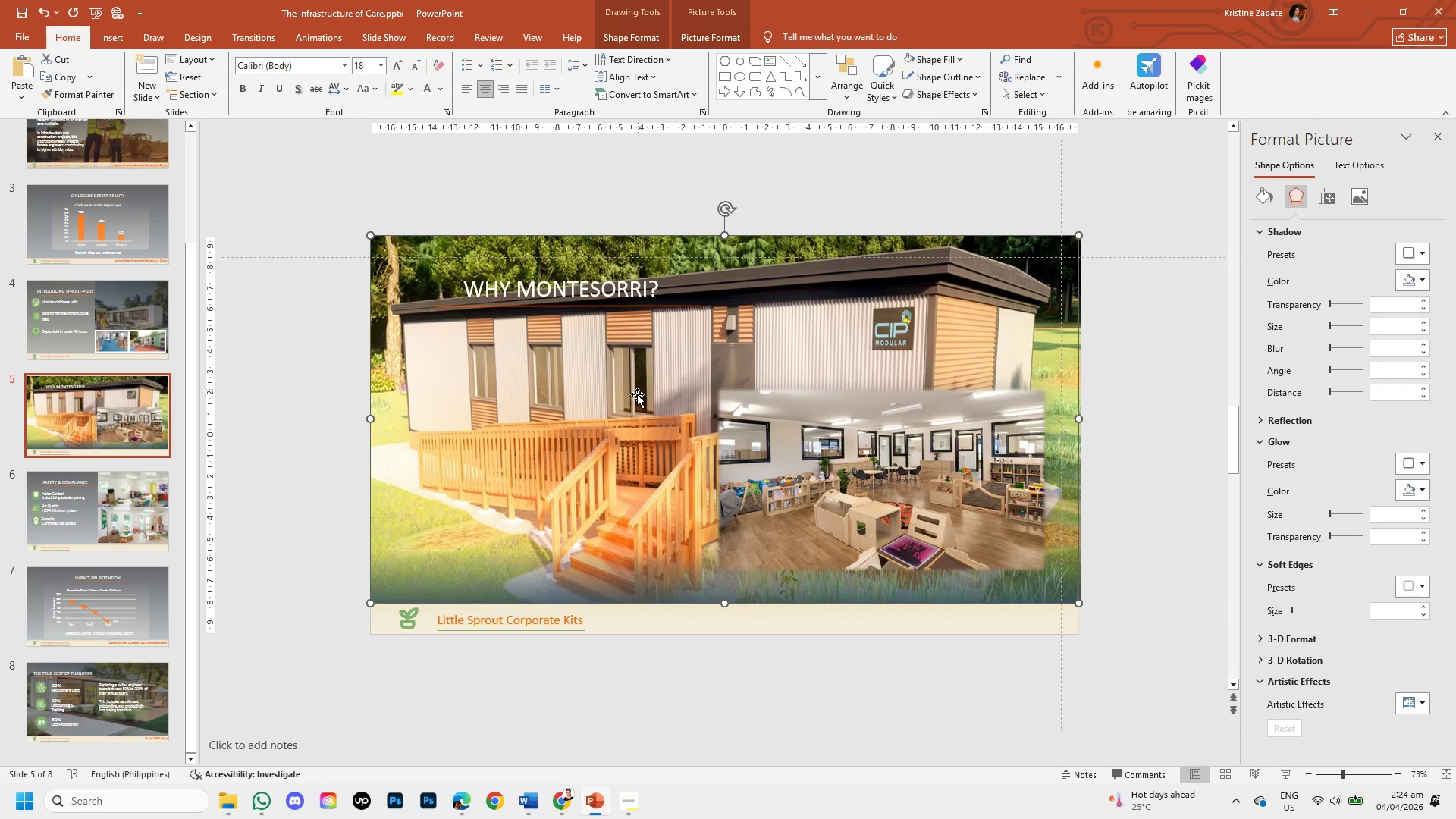 
left_click([637, 398])
 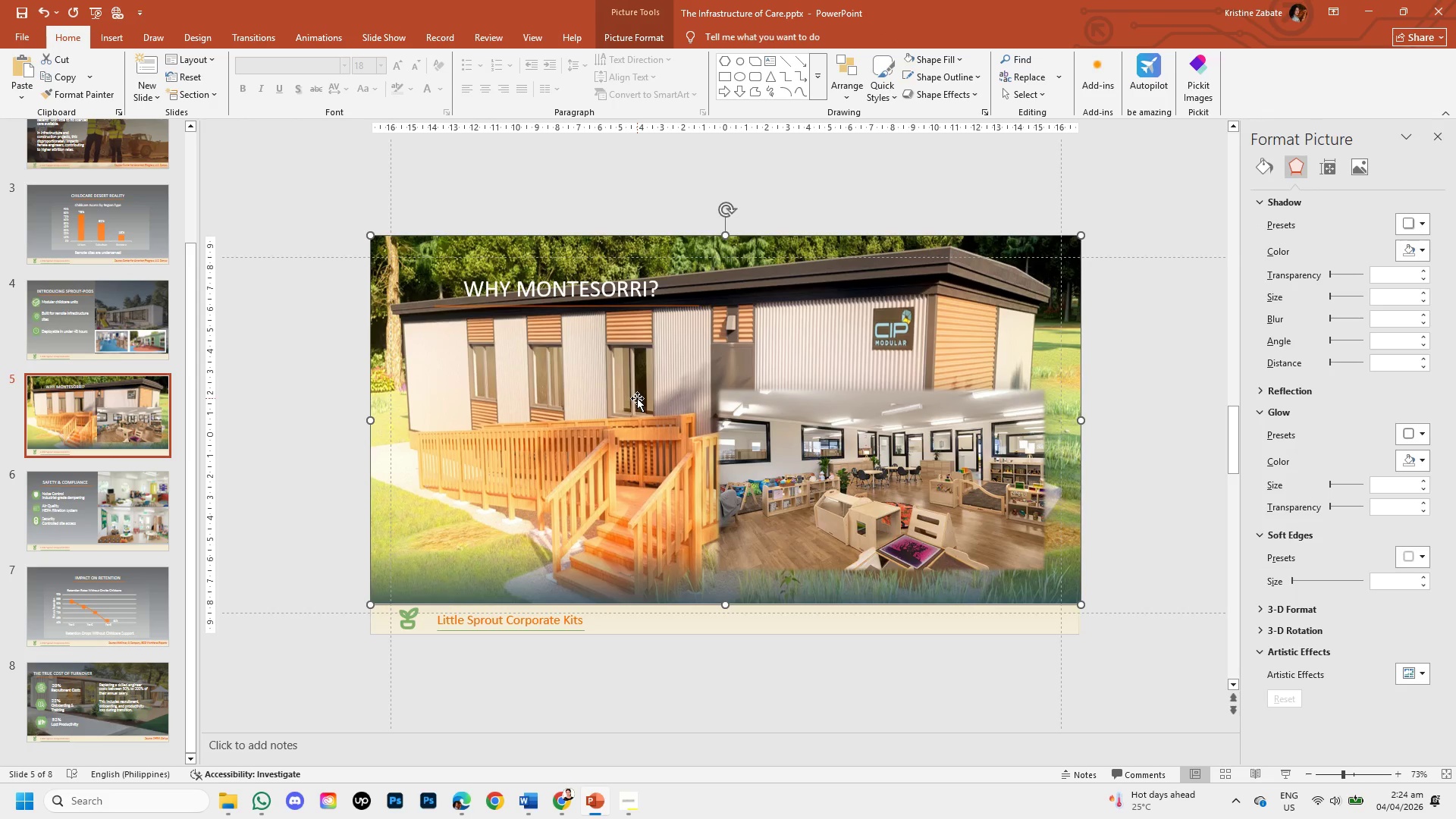 
right_click([637, 398])
 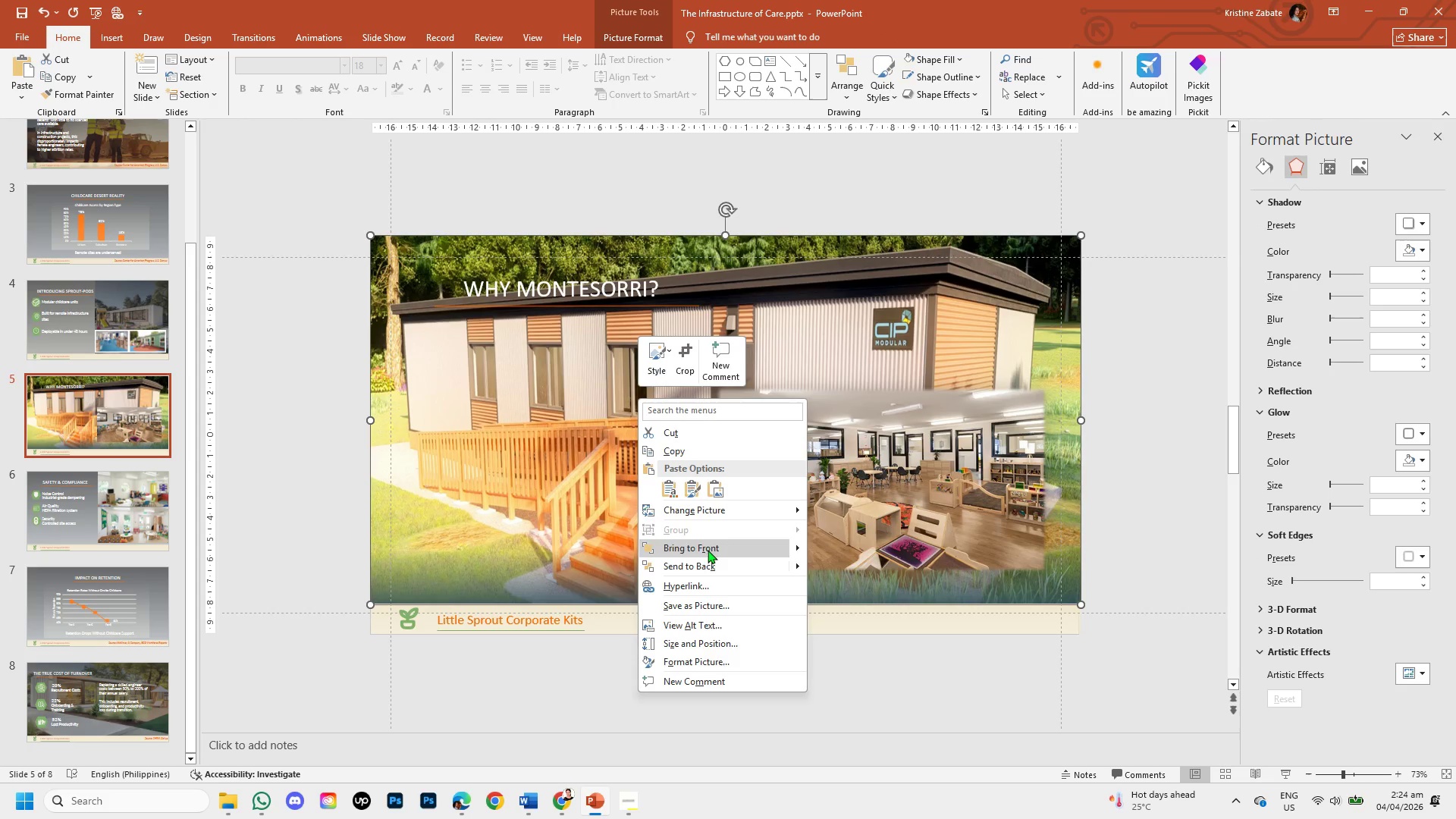 
left_click([709, 563])
 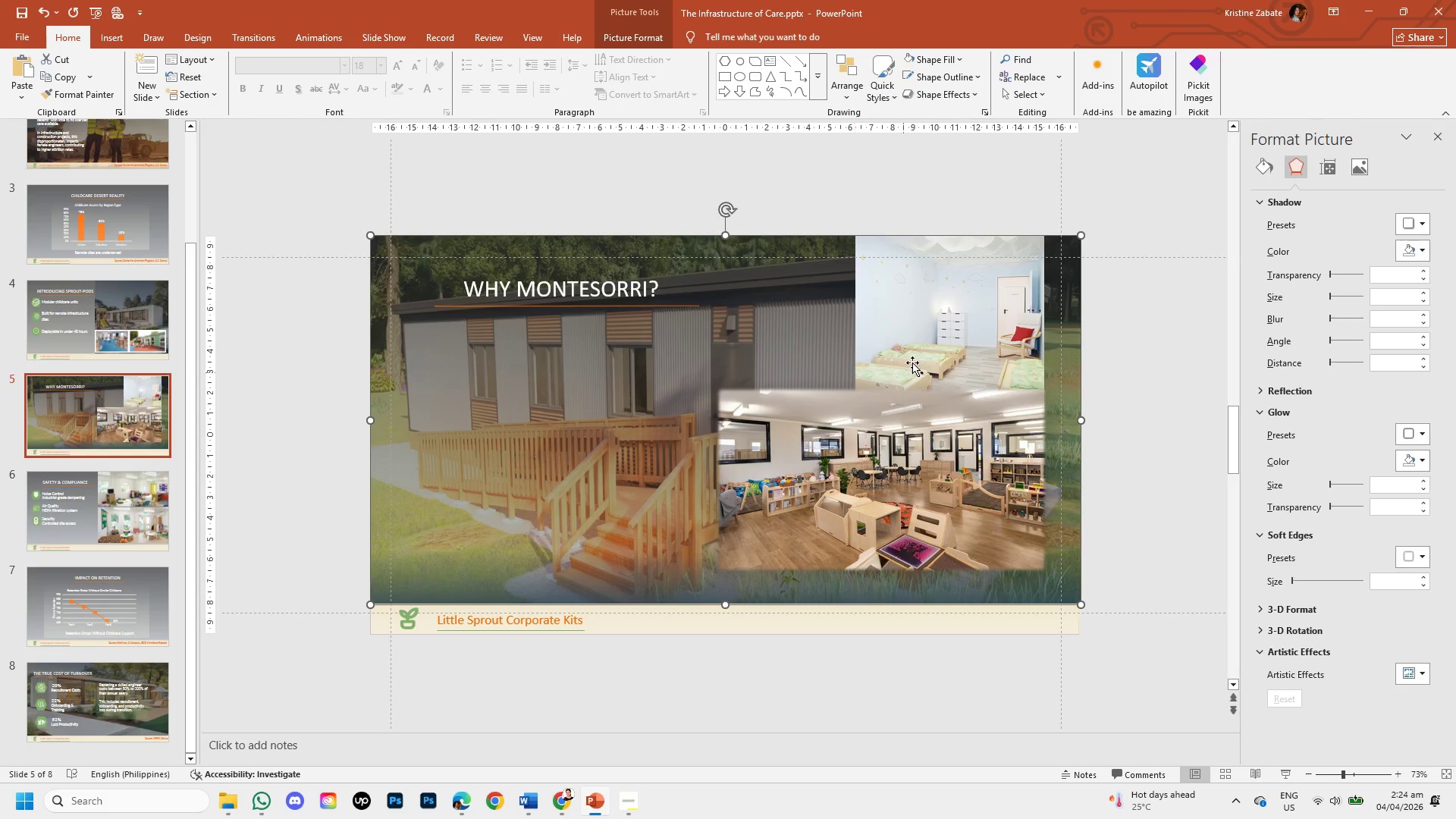 
left_click([916, 358])
 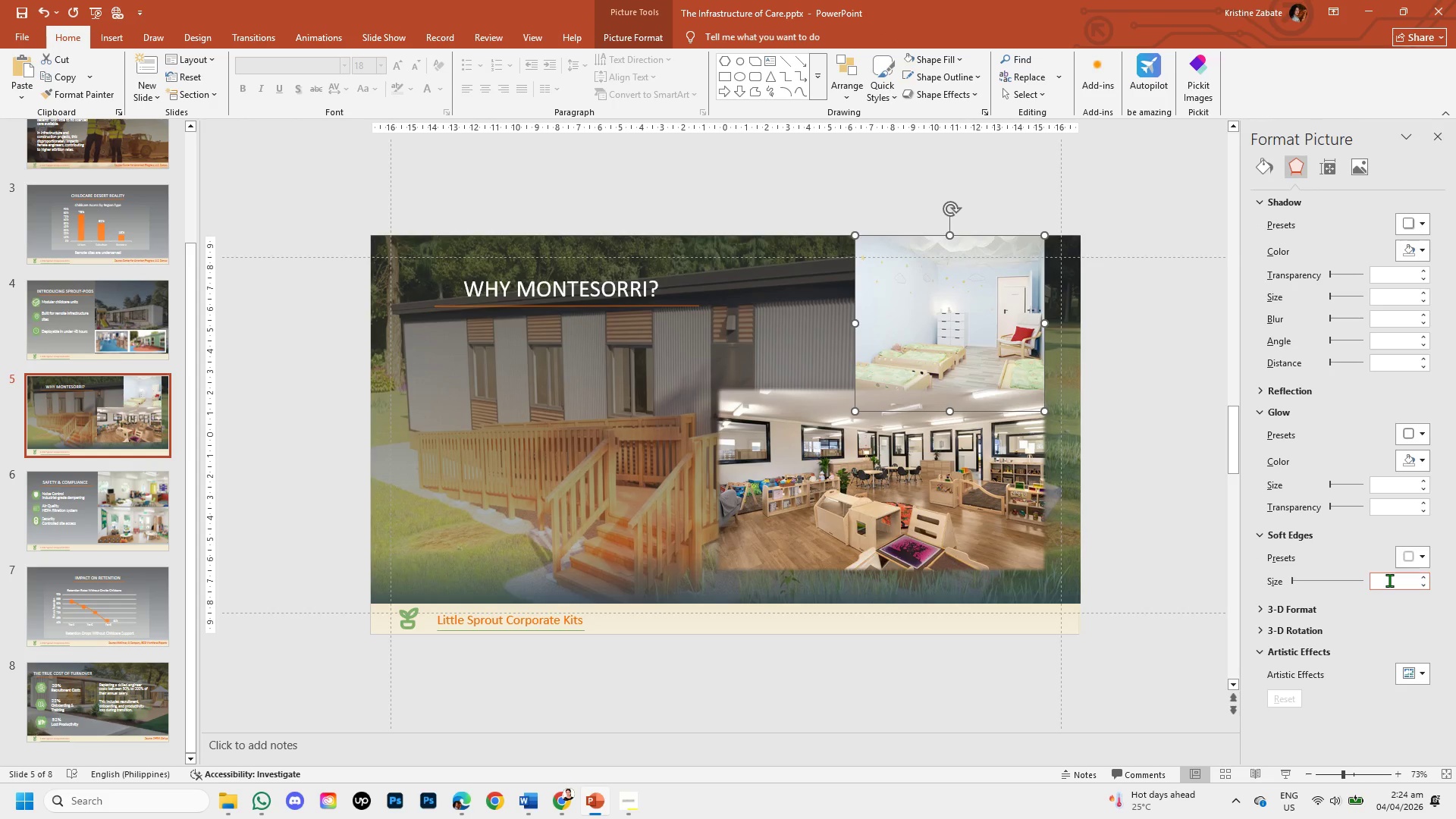 
left_click([1390, 581])
 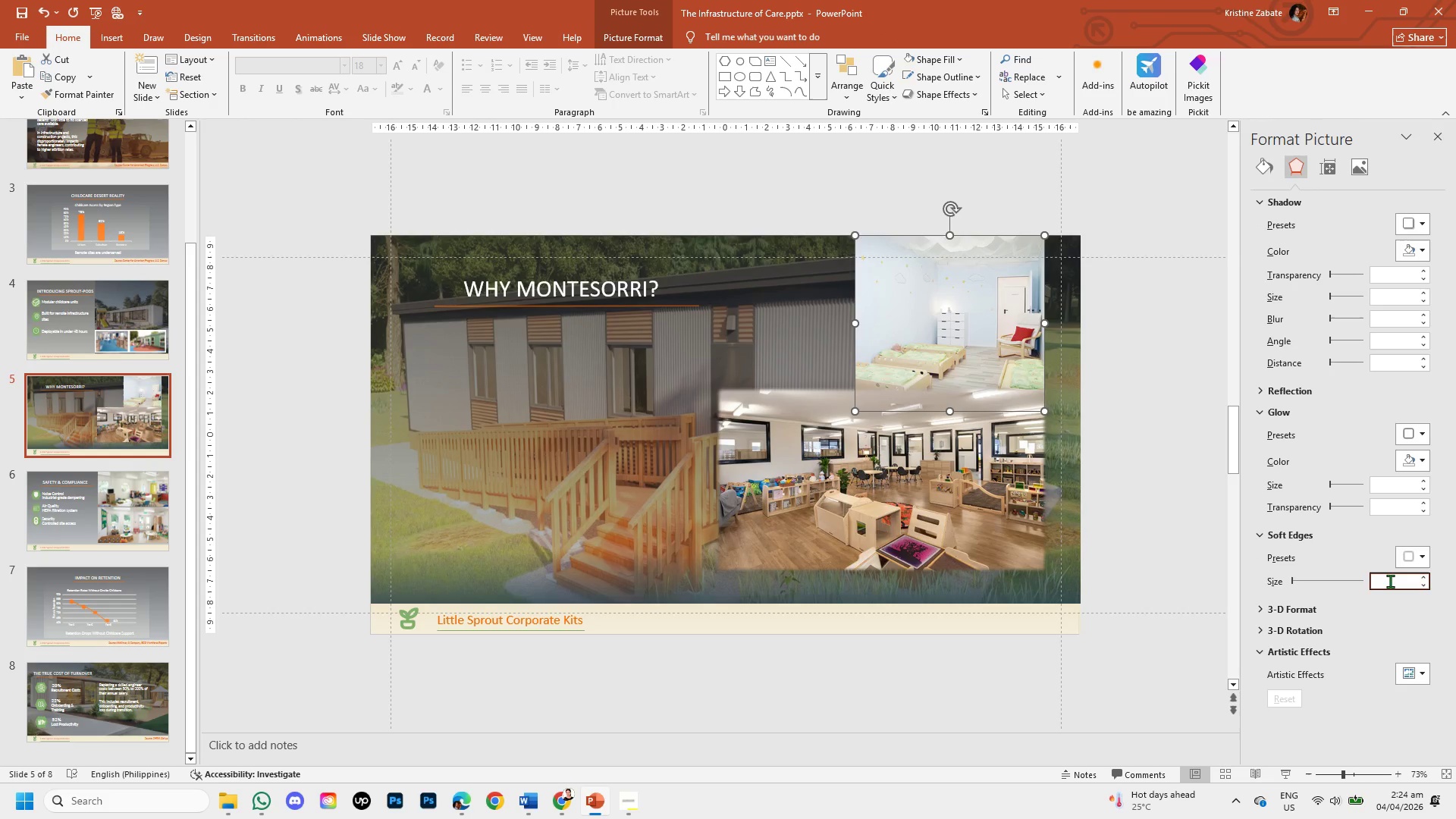 
key(Numpad5)
 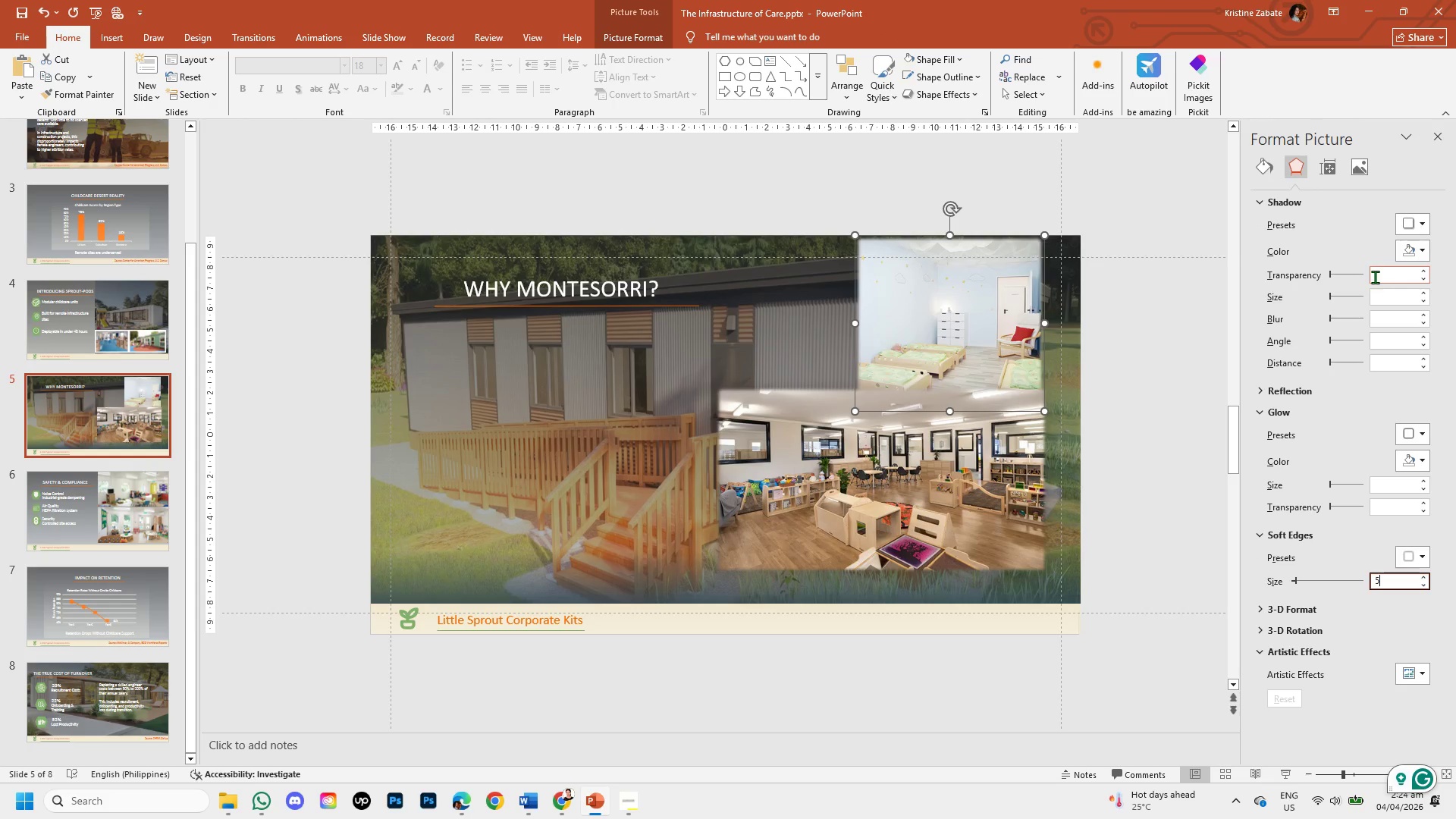 
left_click([1376, 277])
 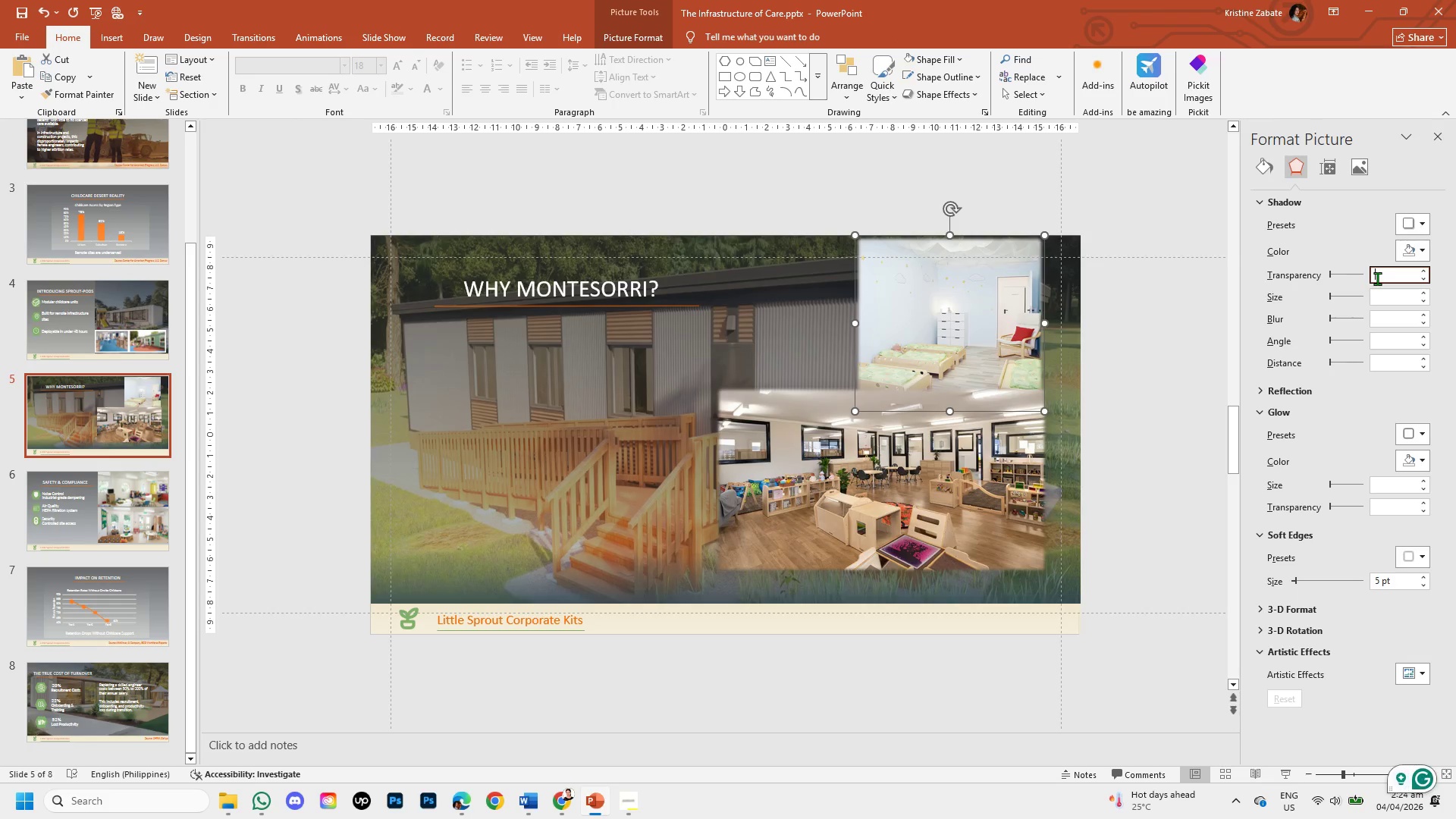 
key(Numpad7)
 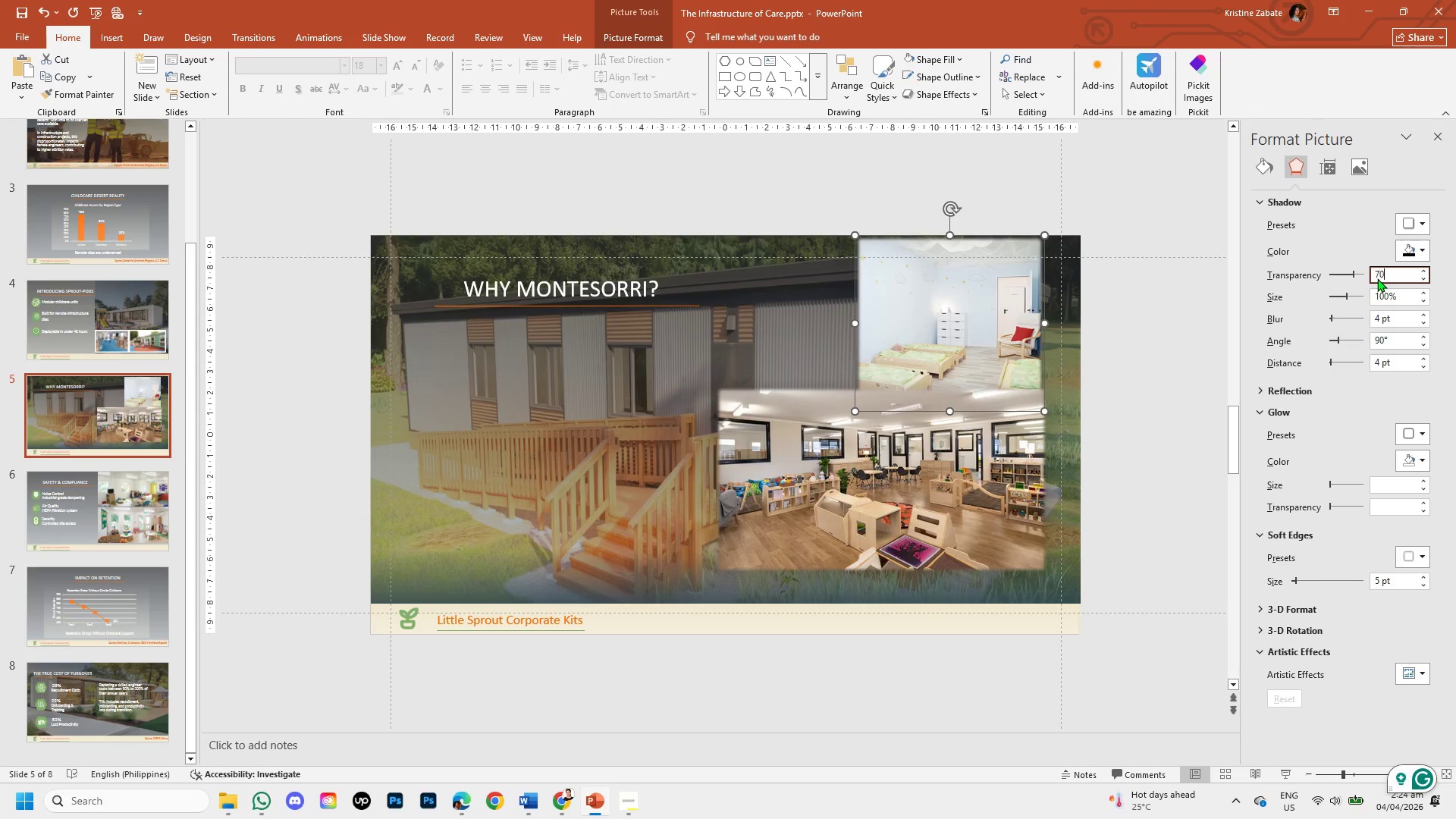 
key(Numpad0)
 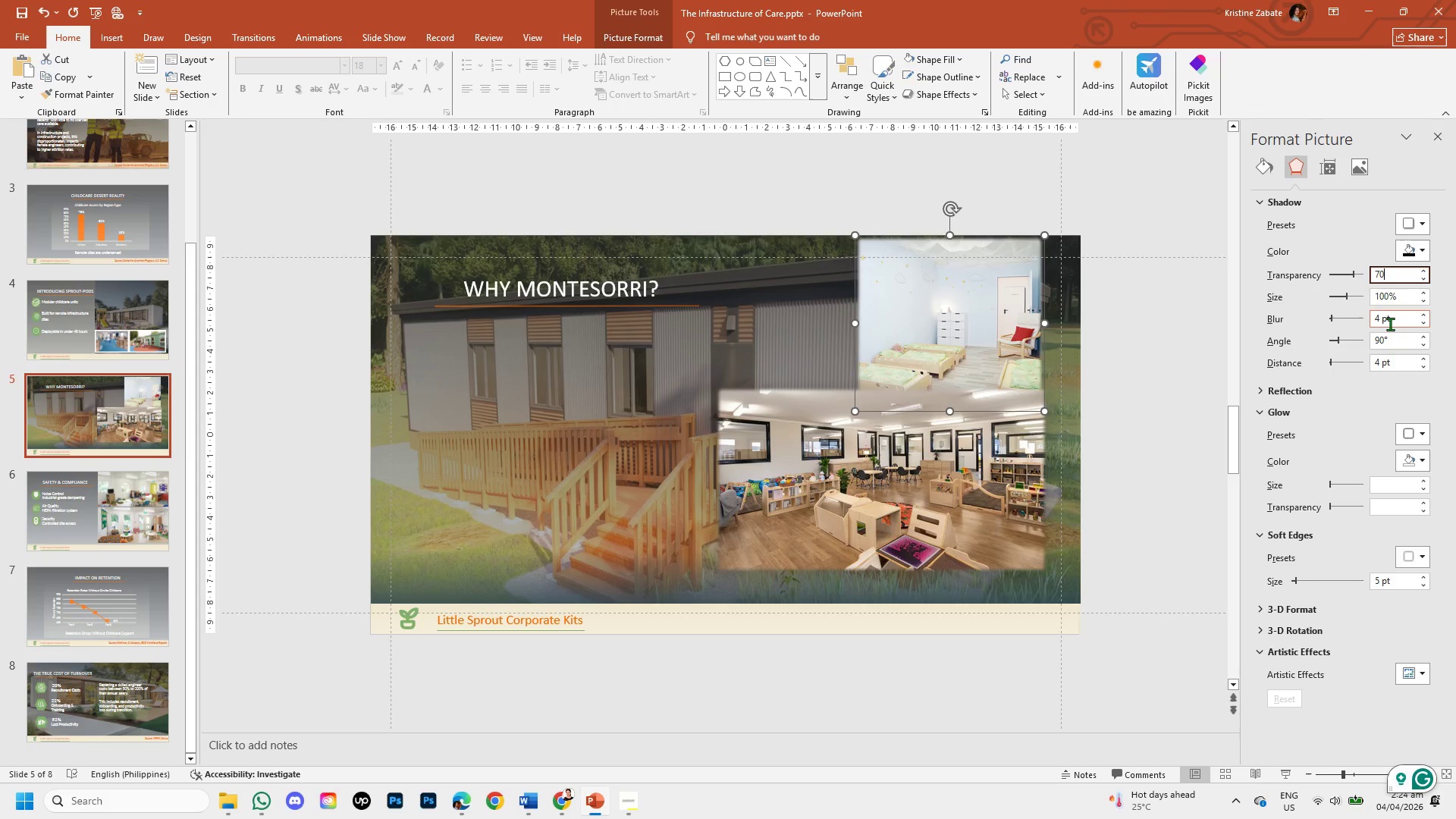 
left_click([1391, 323])
 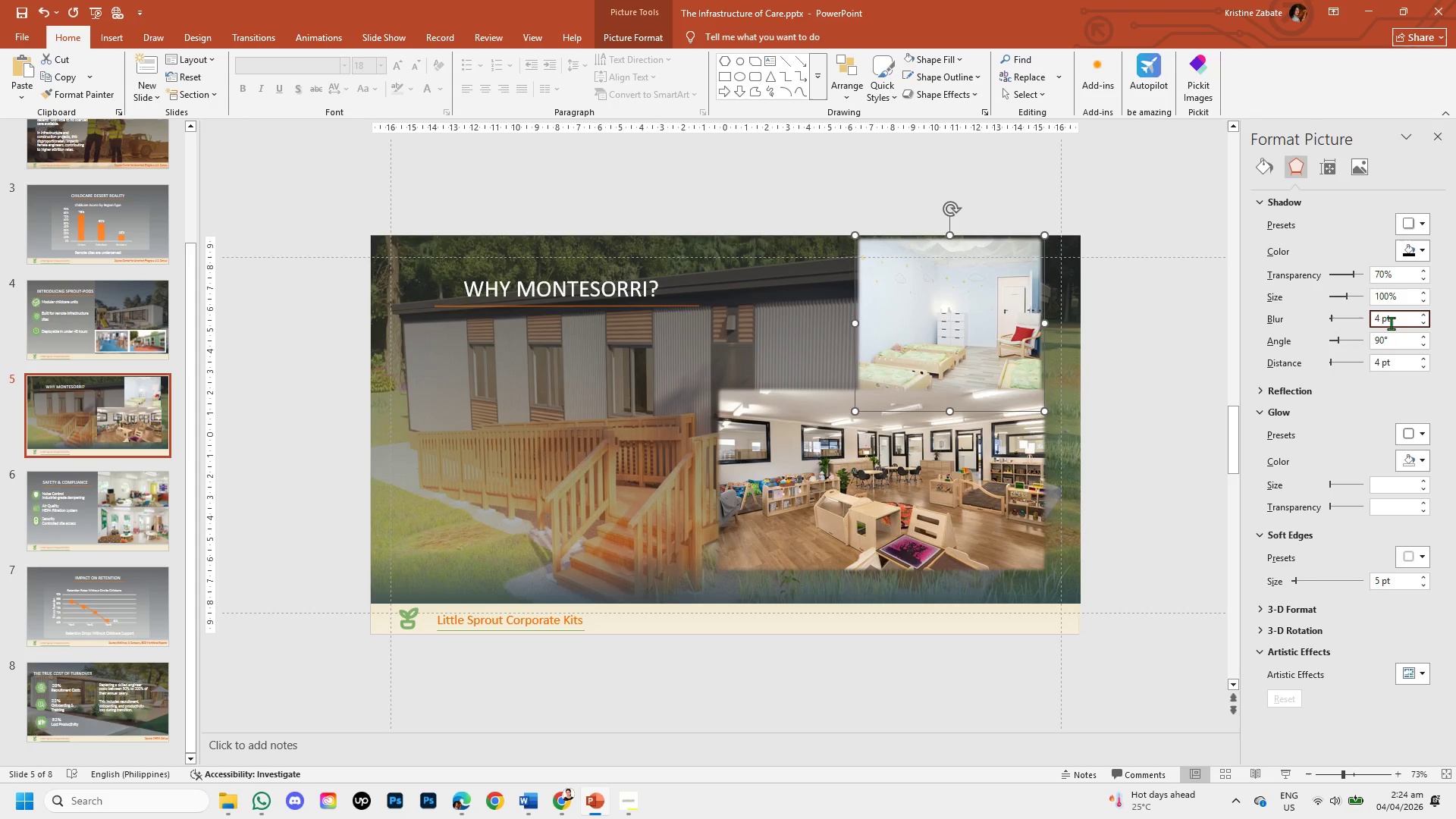 
key(Backspace)
 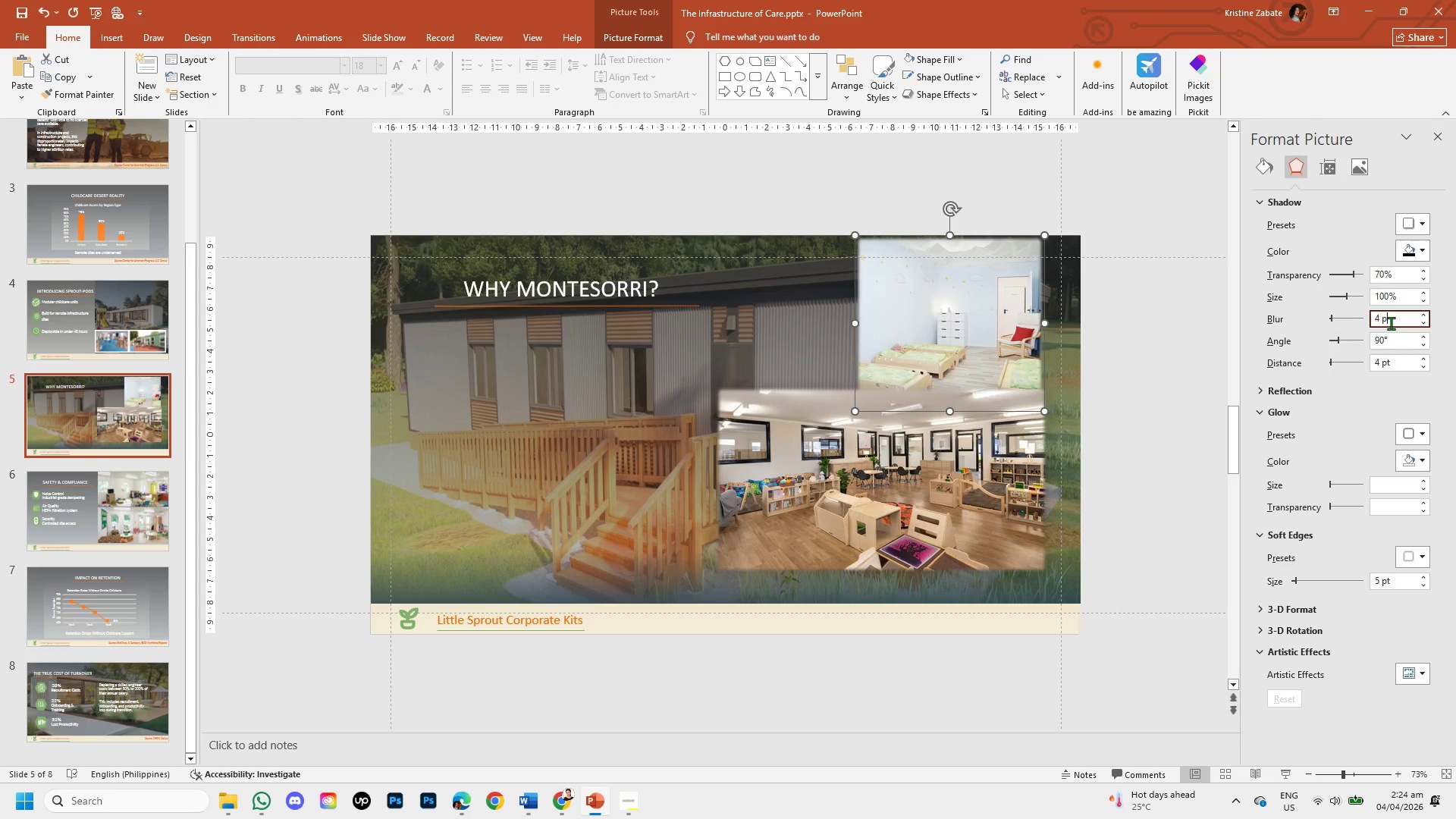 
key(Backspace)
 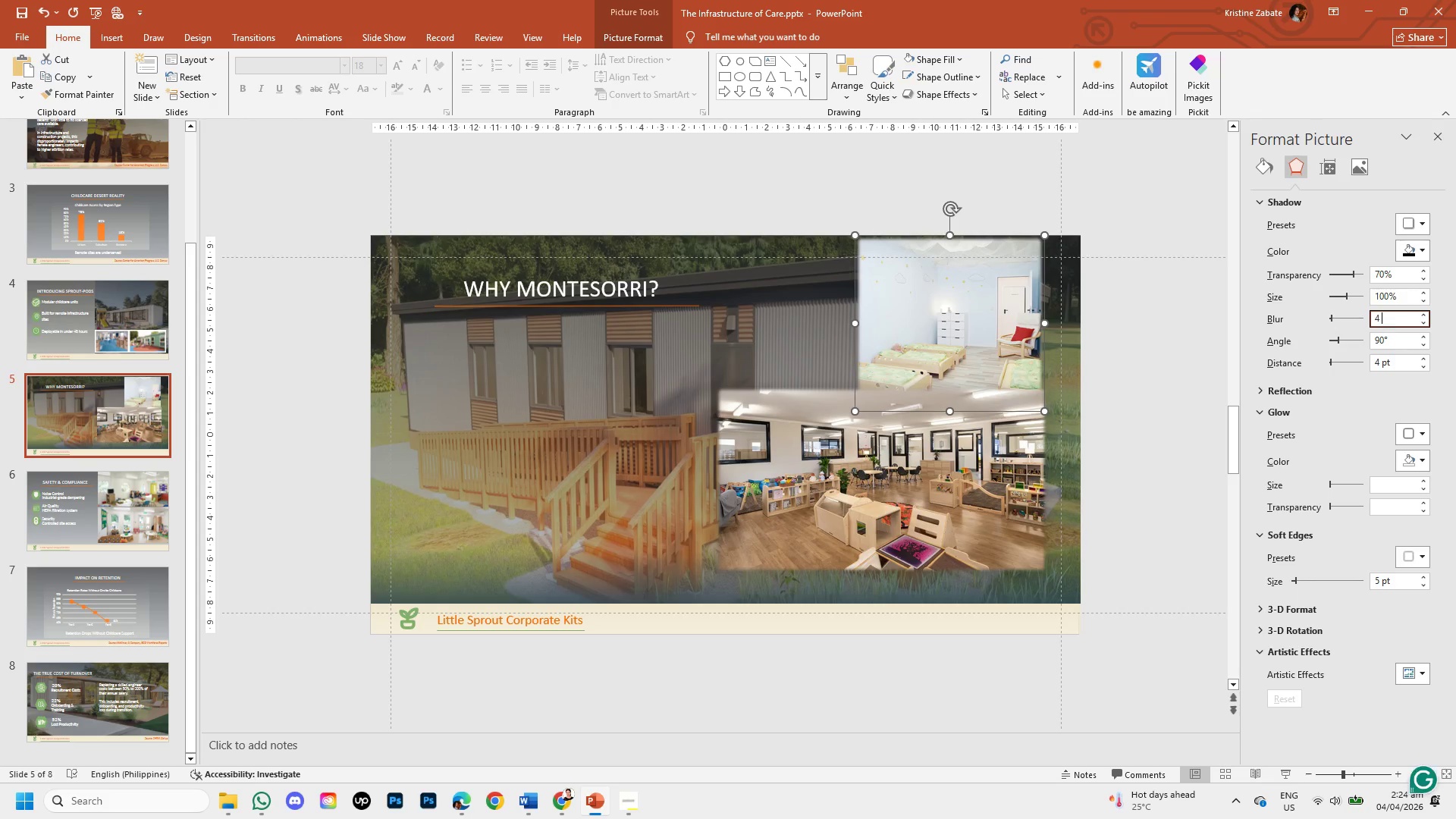 
key(Backspace)
 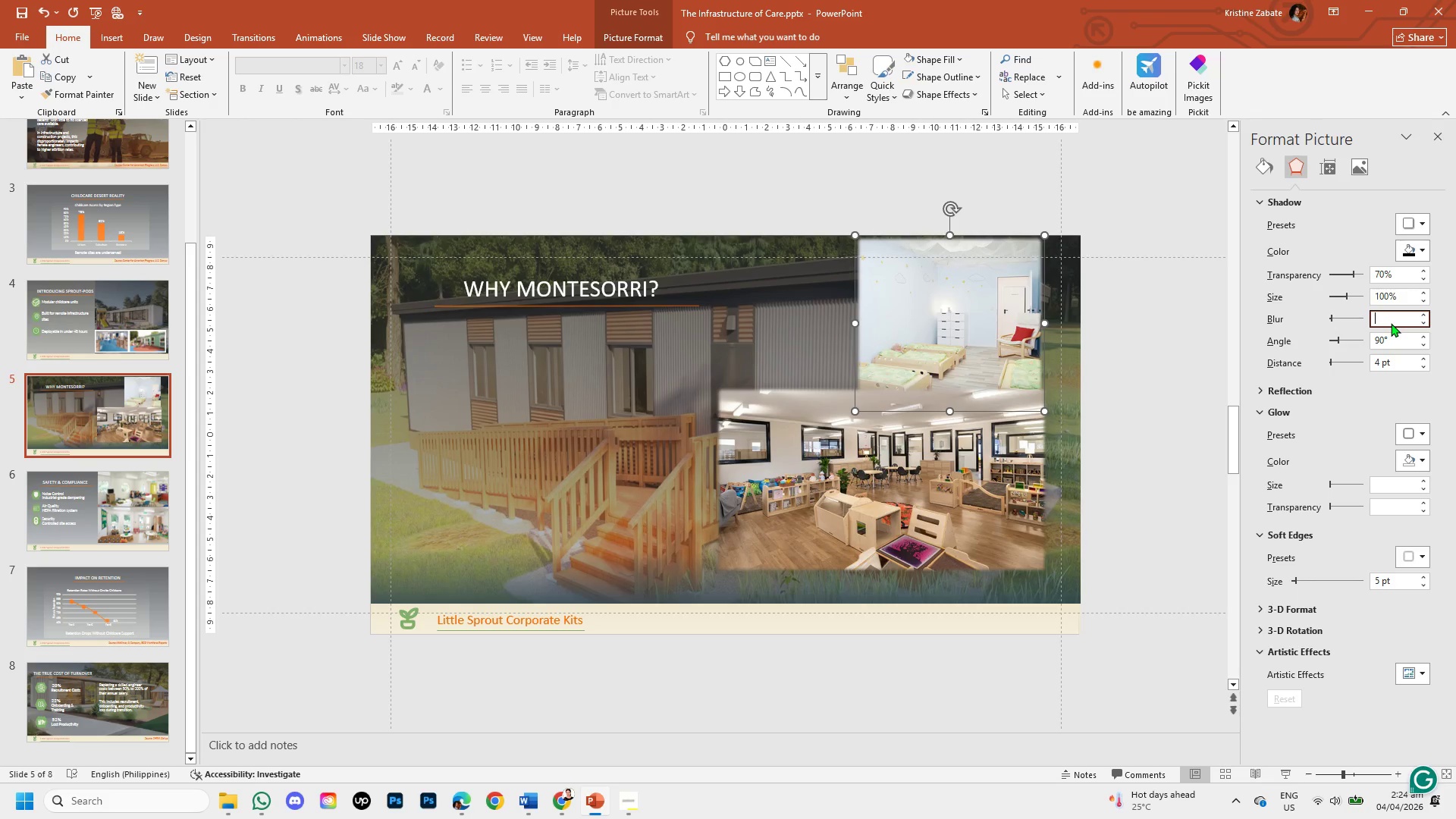 
key(Backspace)
 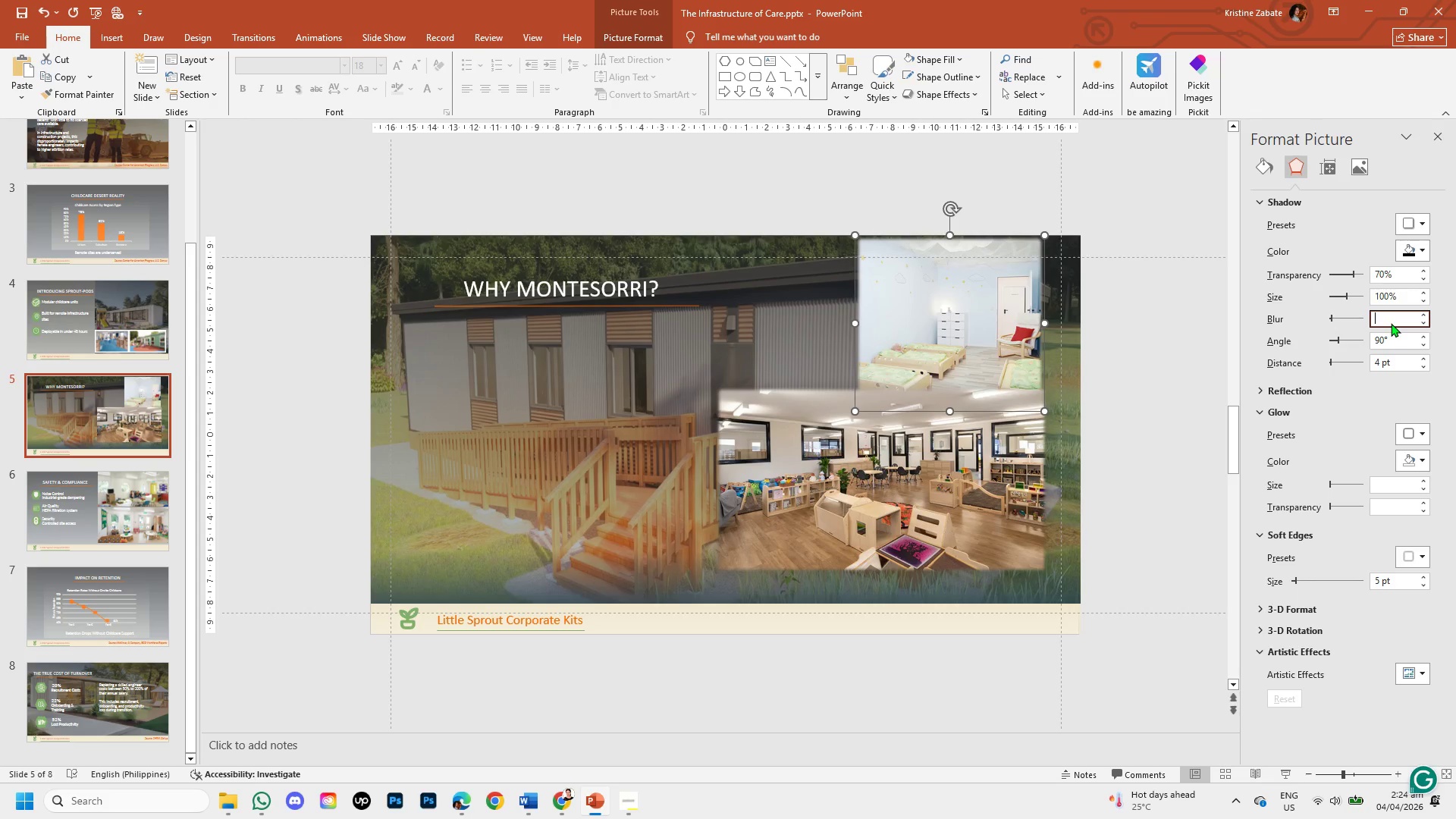 
key(Backspace)
 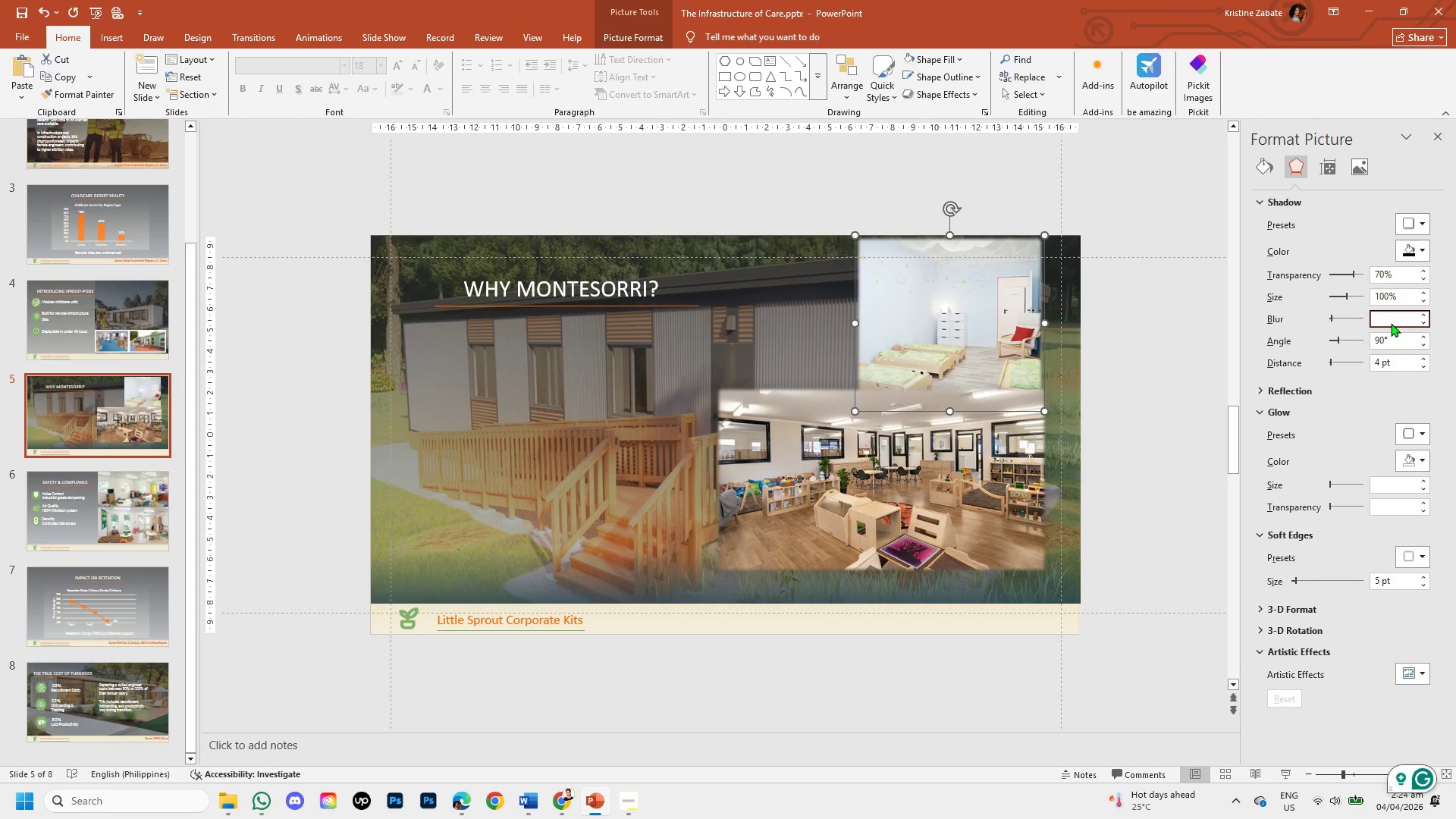 
key(Numpad3)
 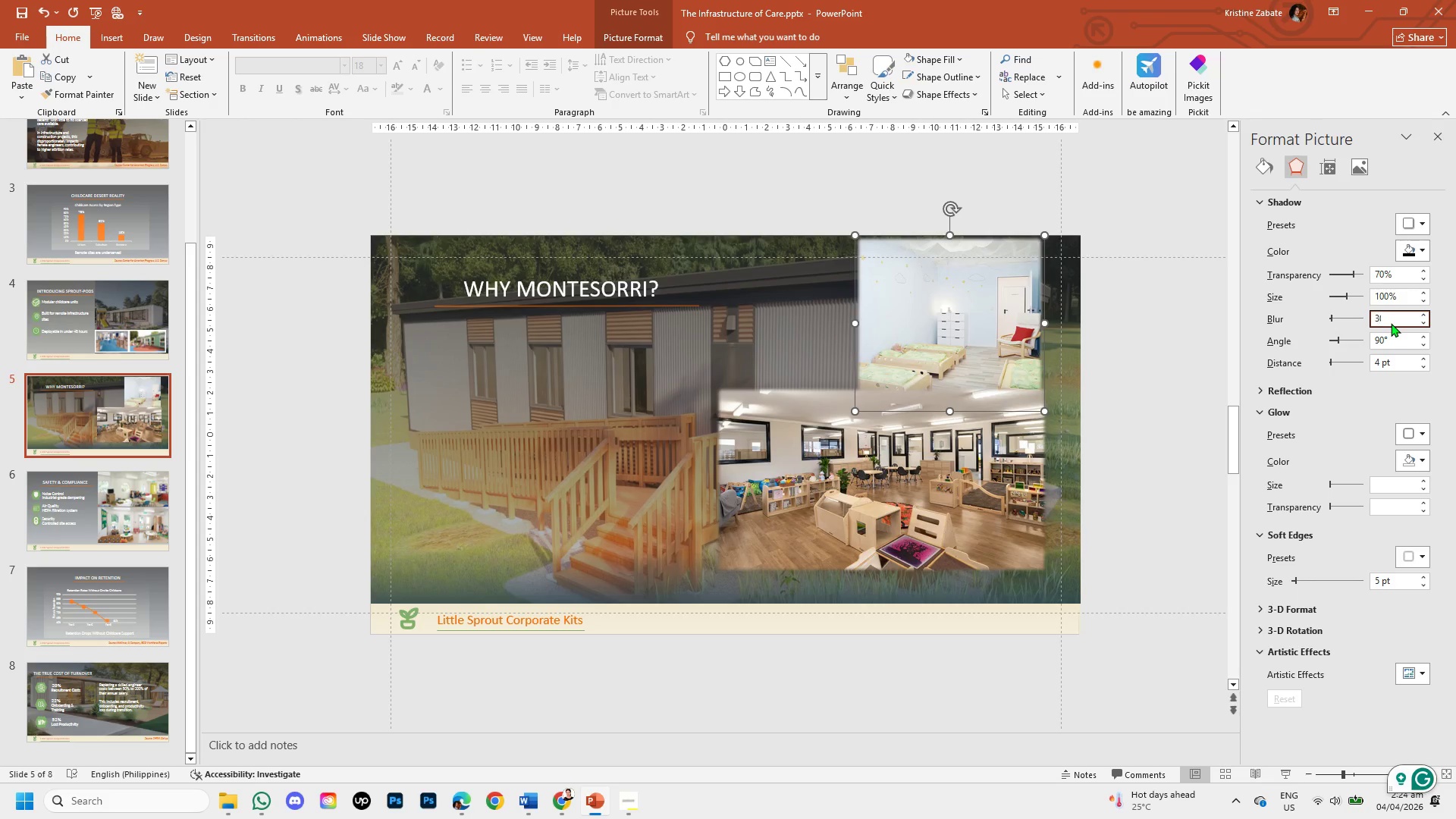 
key(Numpad0)
 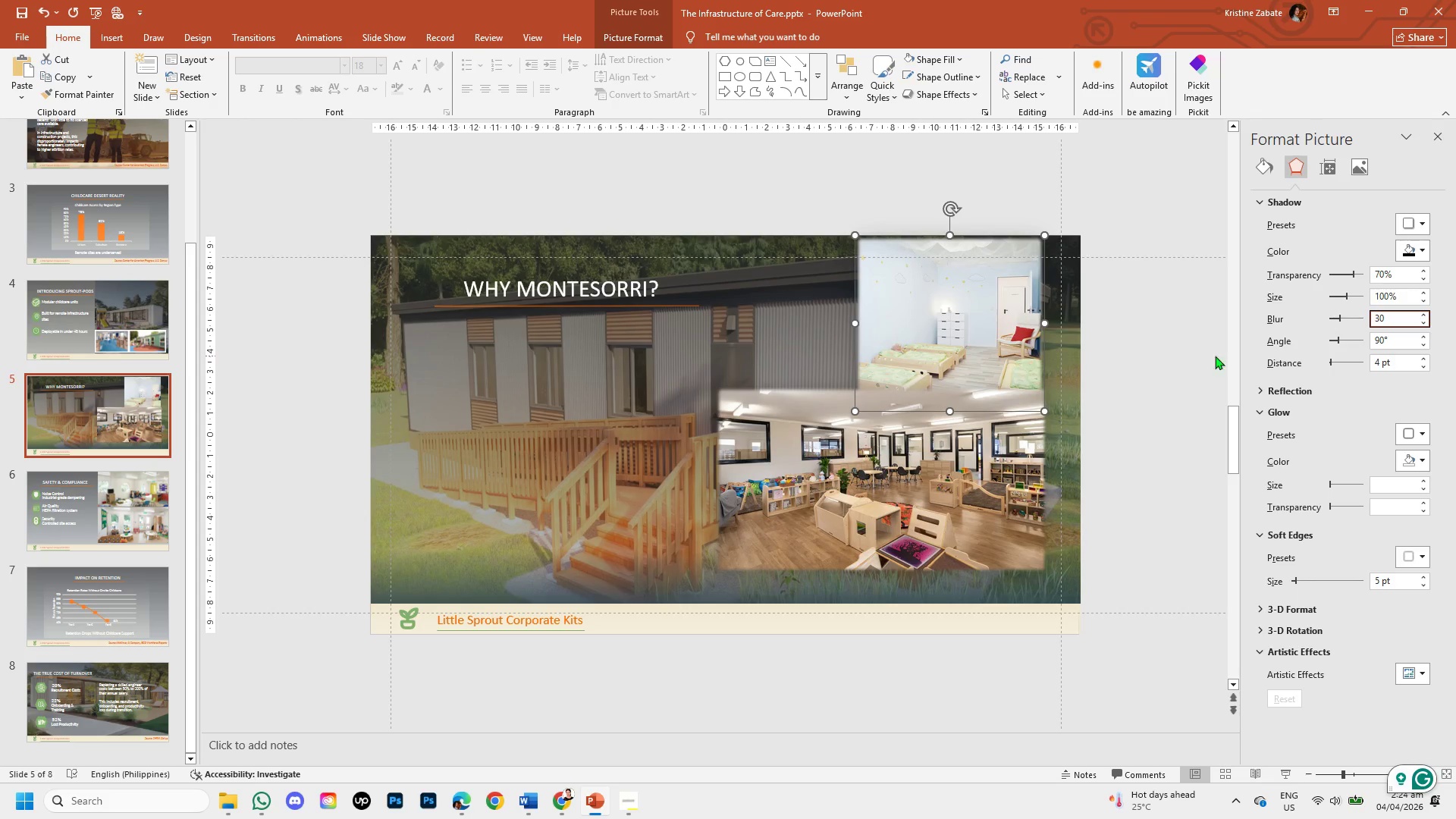 
left_click([1198, 356])
 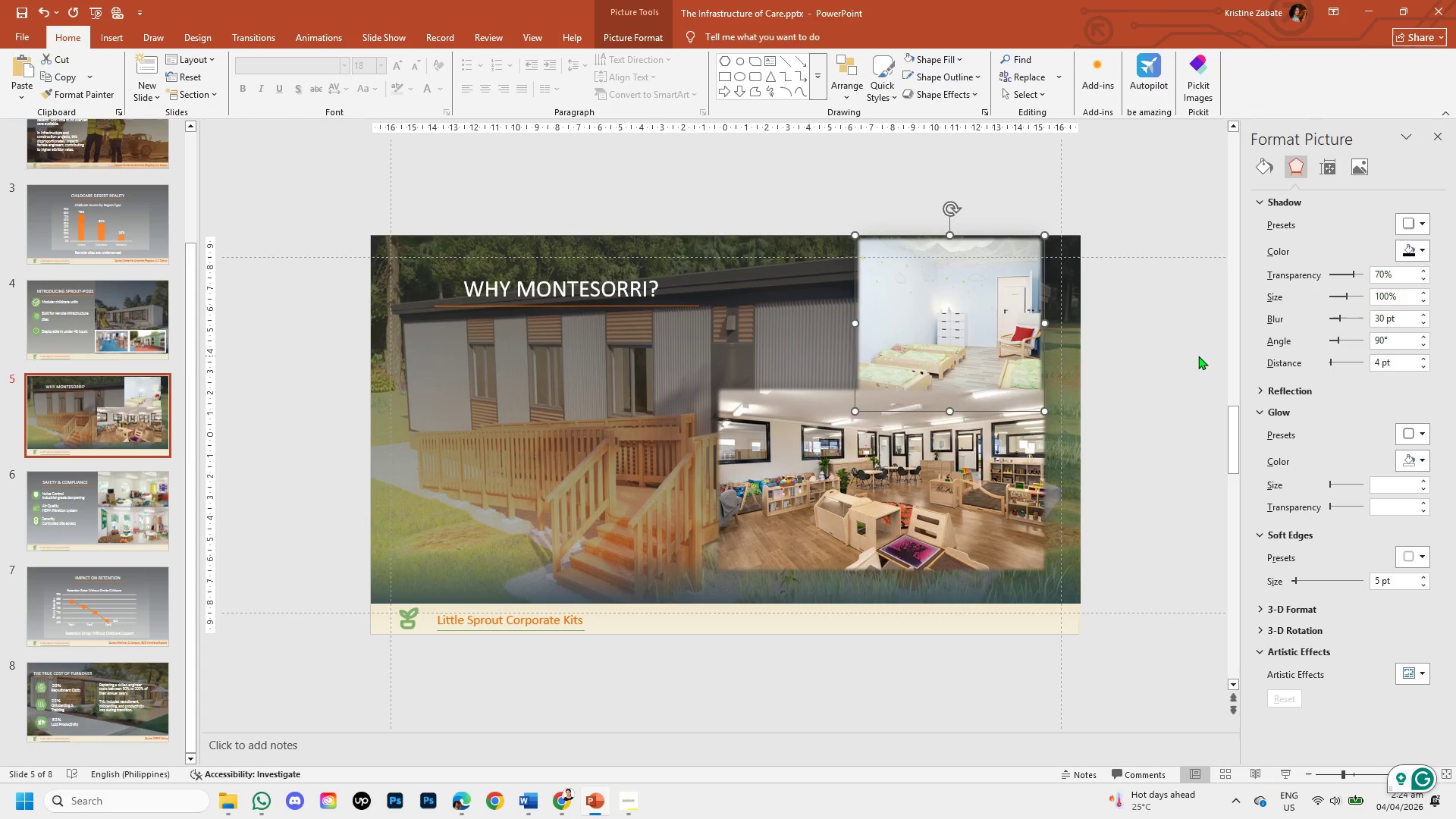 
mouse_move([1190, 359])
 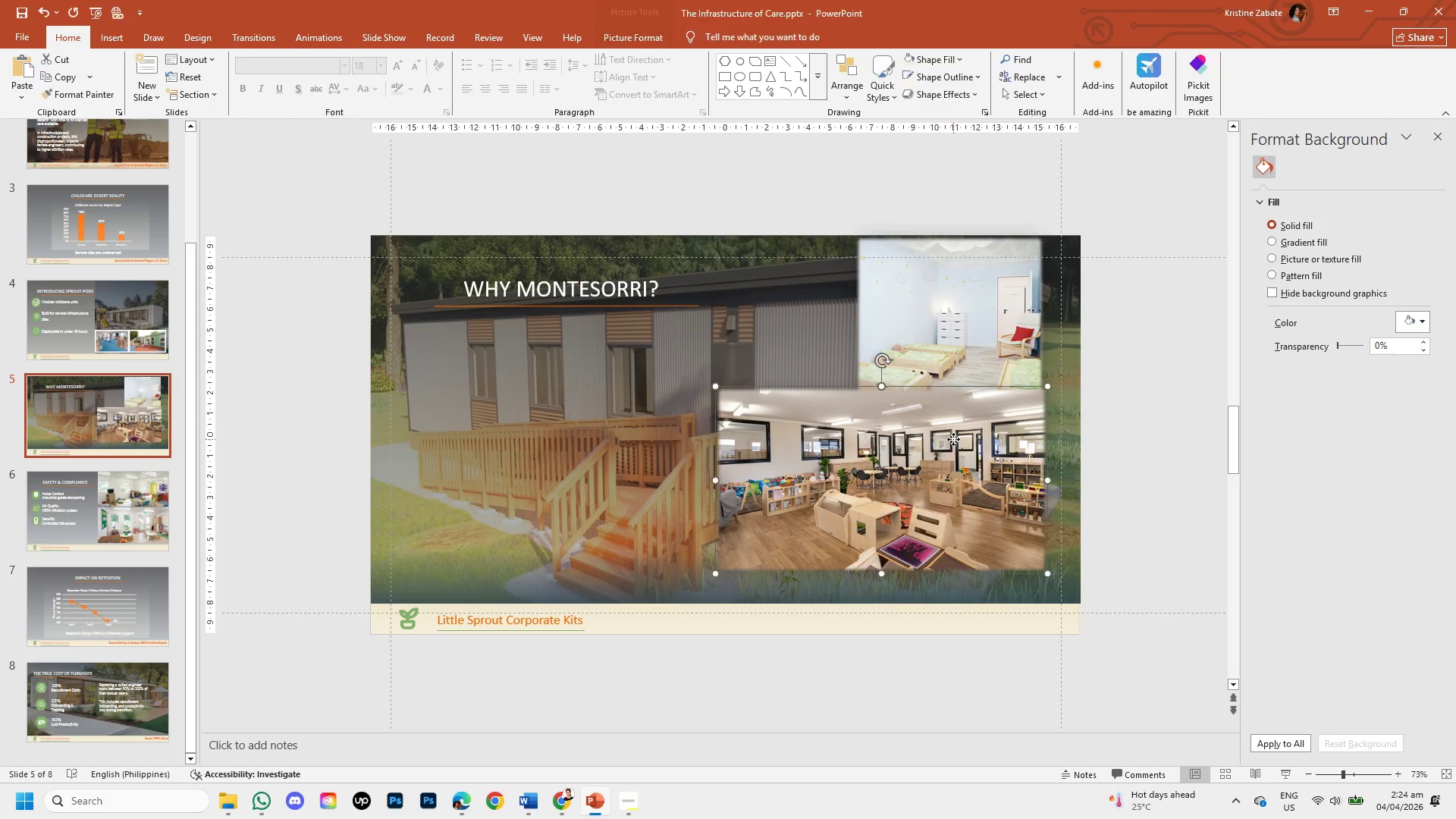 
left_click([953, 439])
 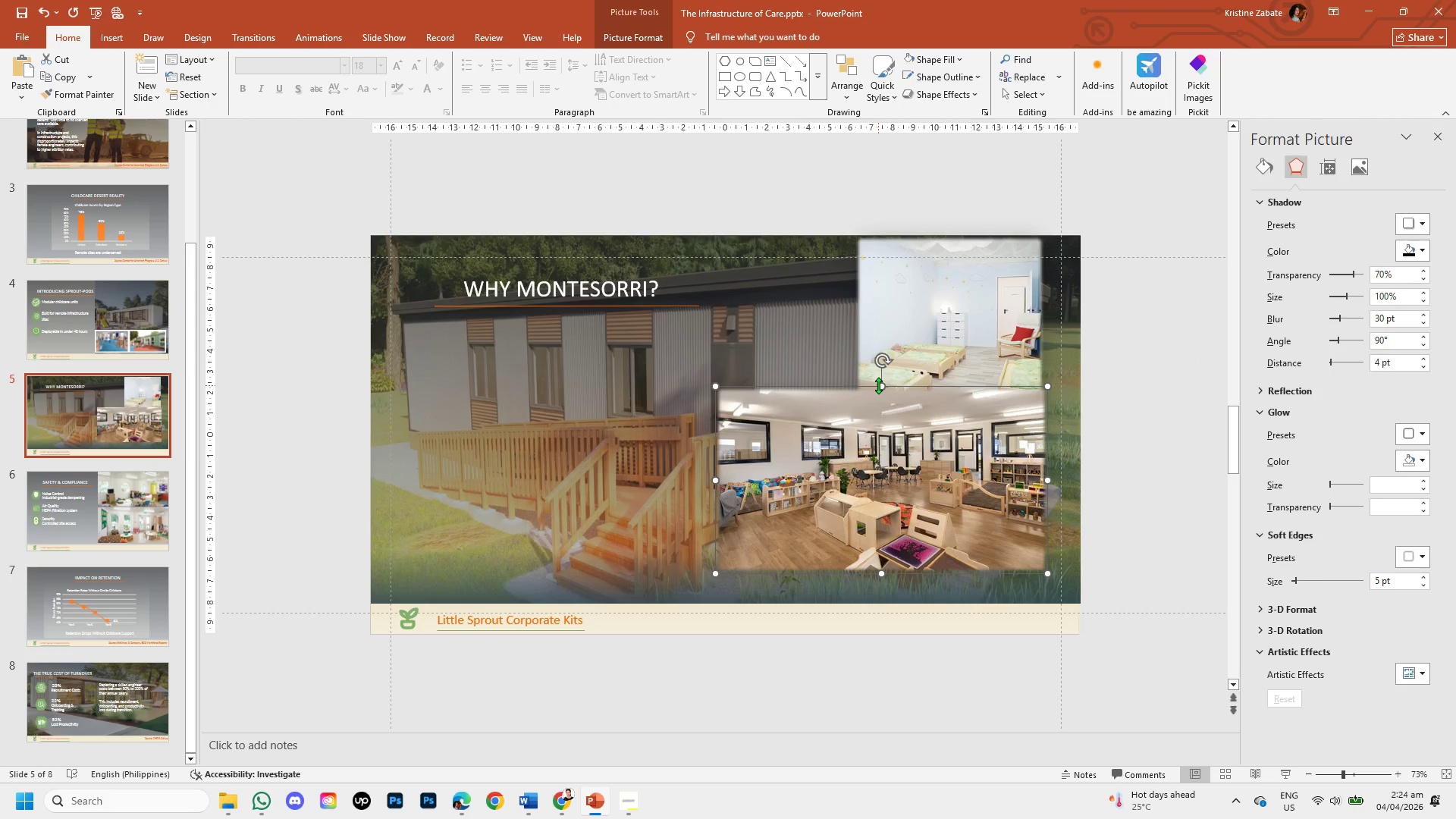 
left_click_drag(start_coordinate=[880, 385], to_coordinate=[880, 398])
 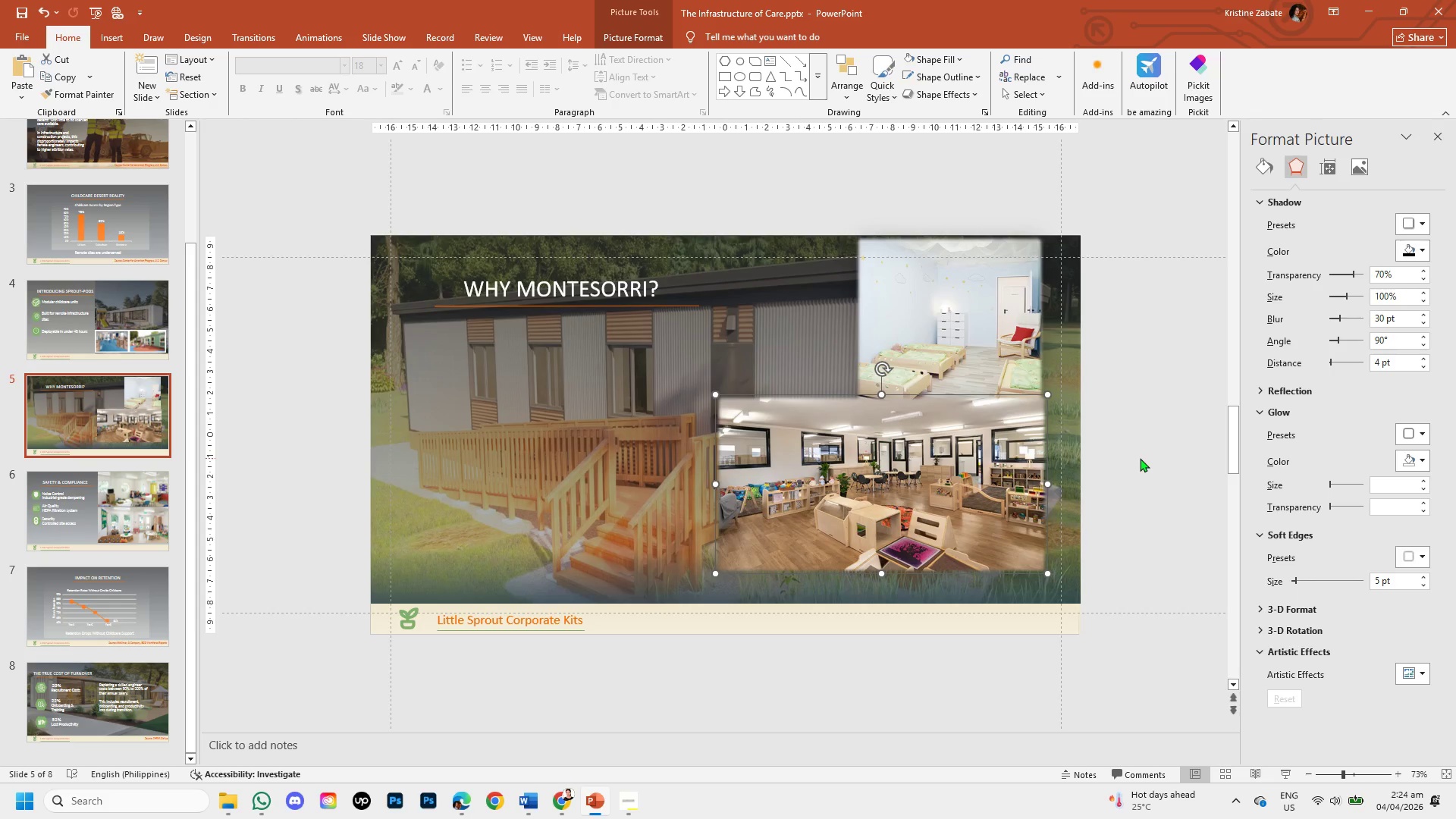 
left_click([1140, 458])
 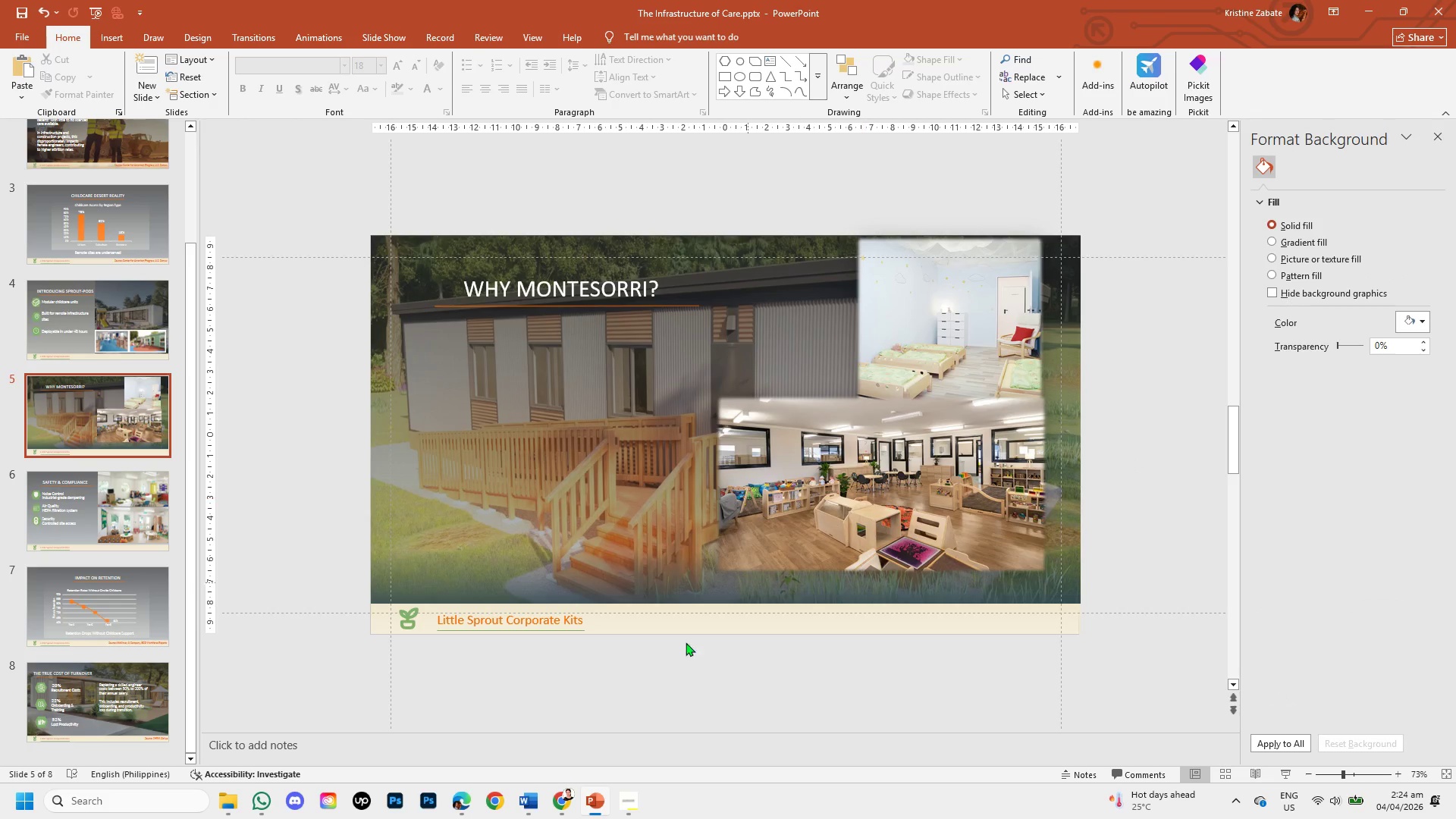 
wait(6.08)
 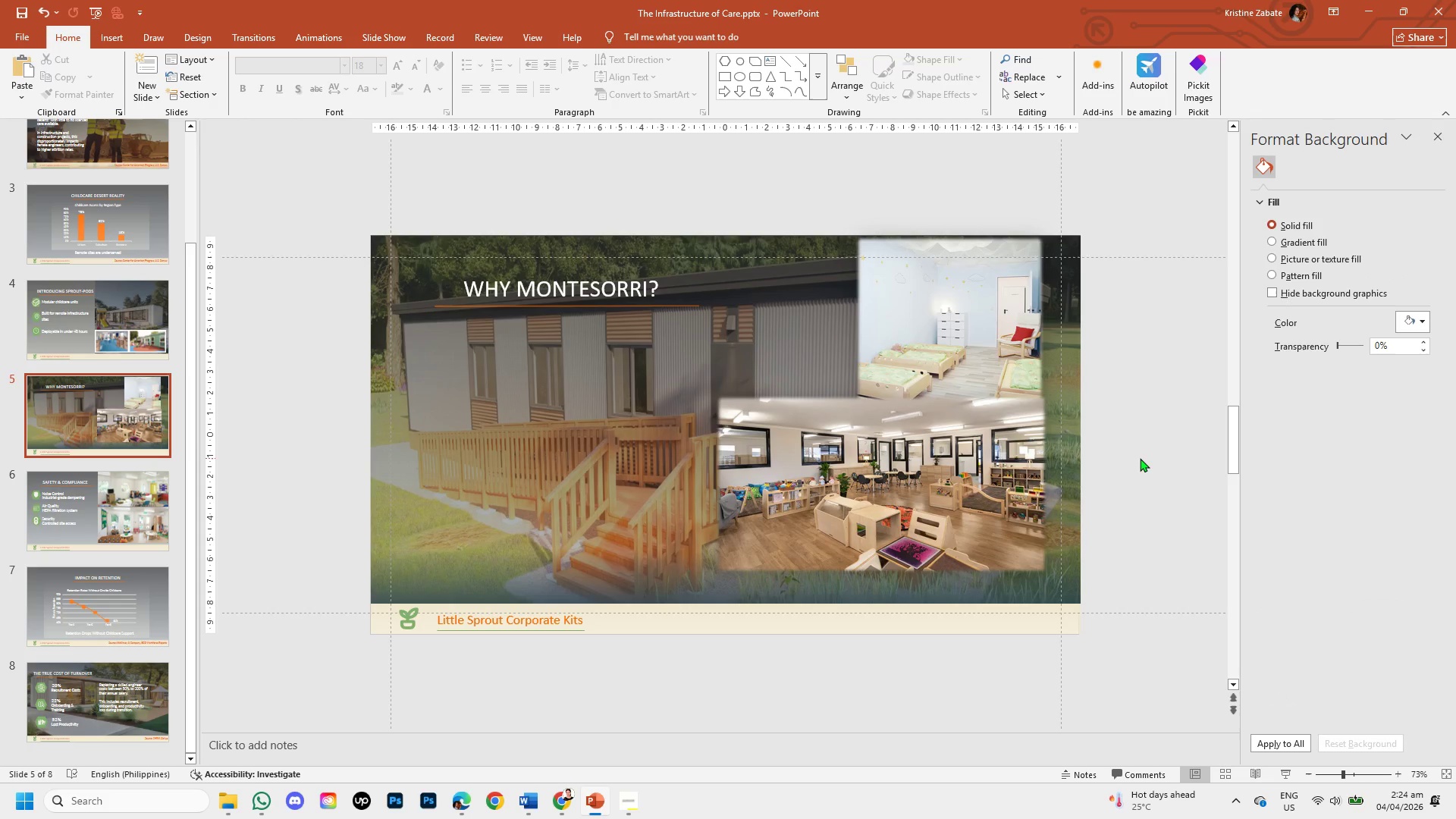 
left_click([551, 798])
 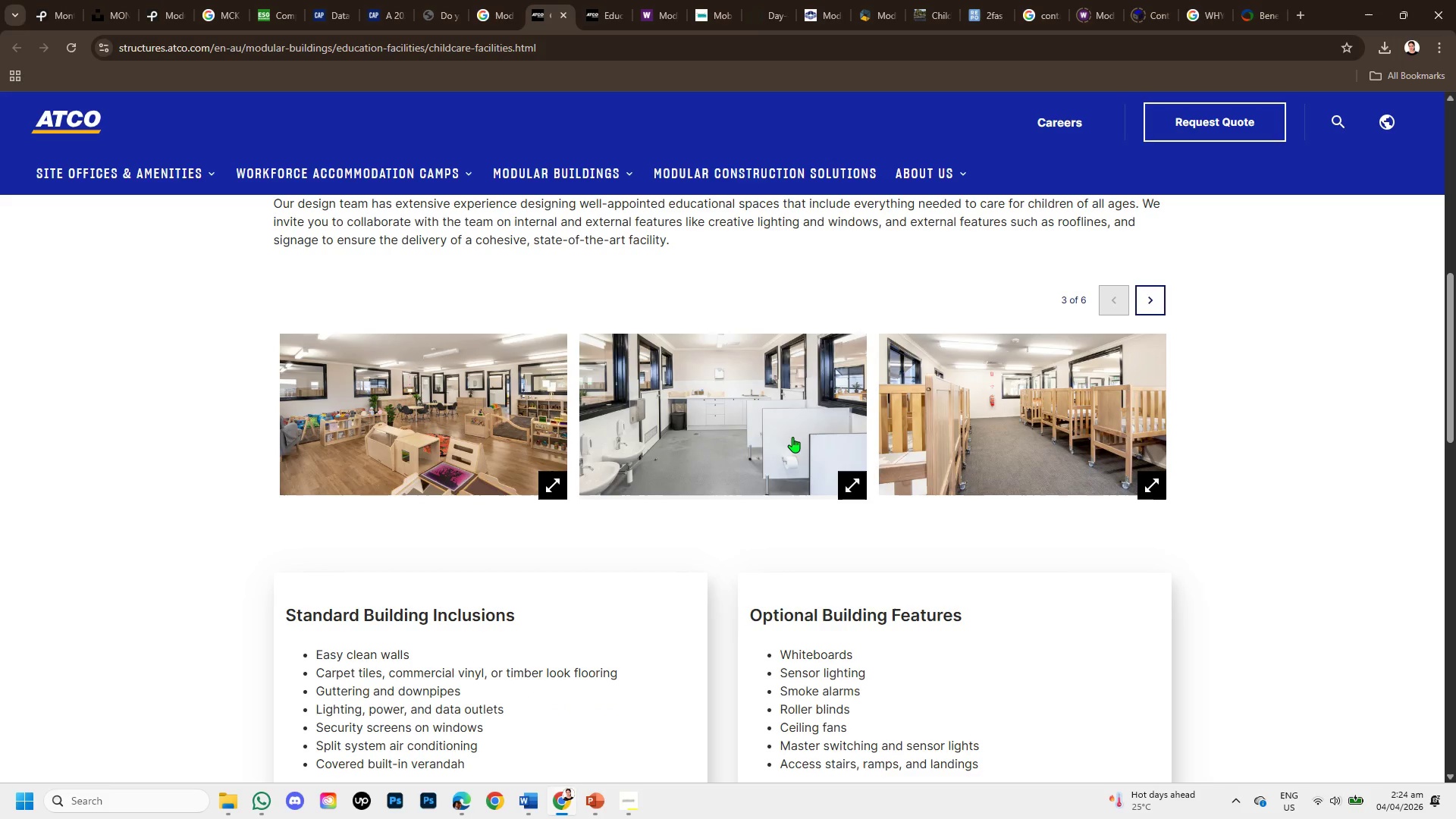 
left_click([792, 437])
 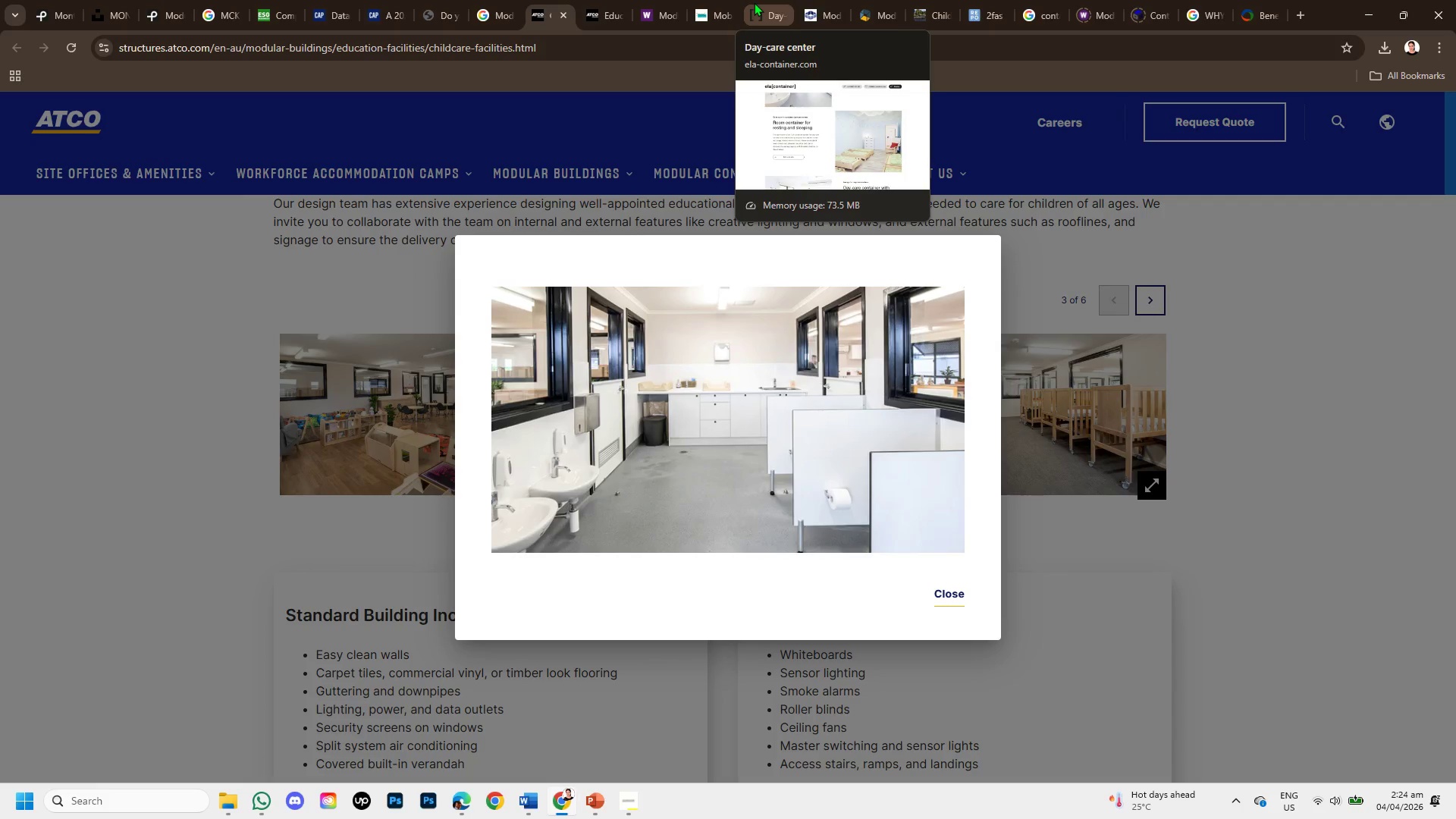 
left_click([754, 2])
 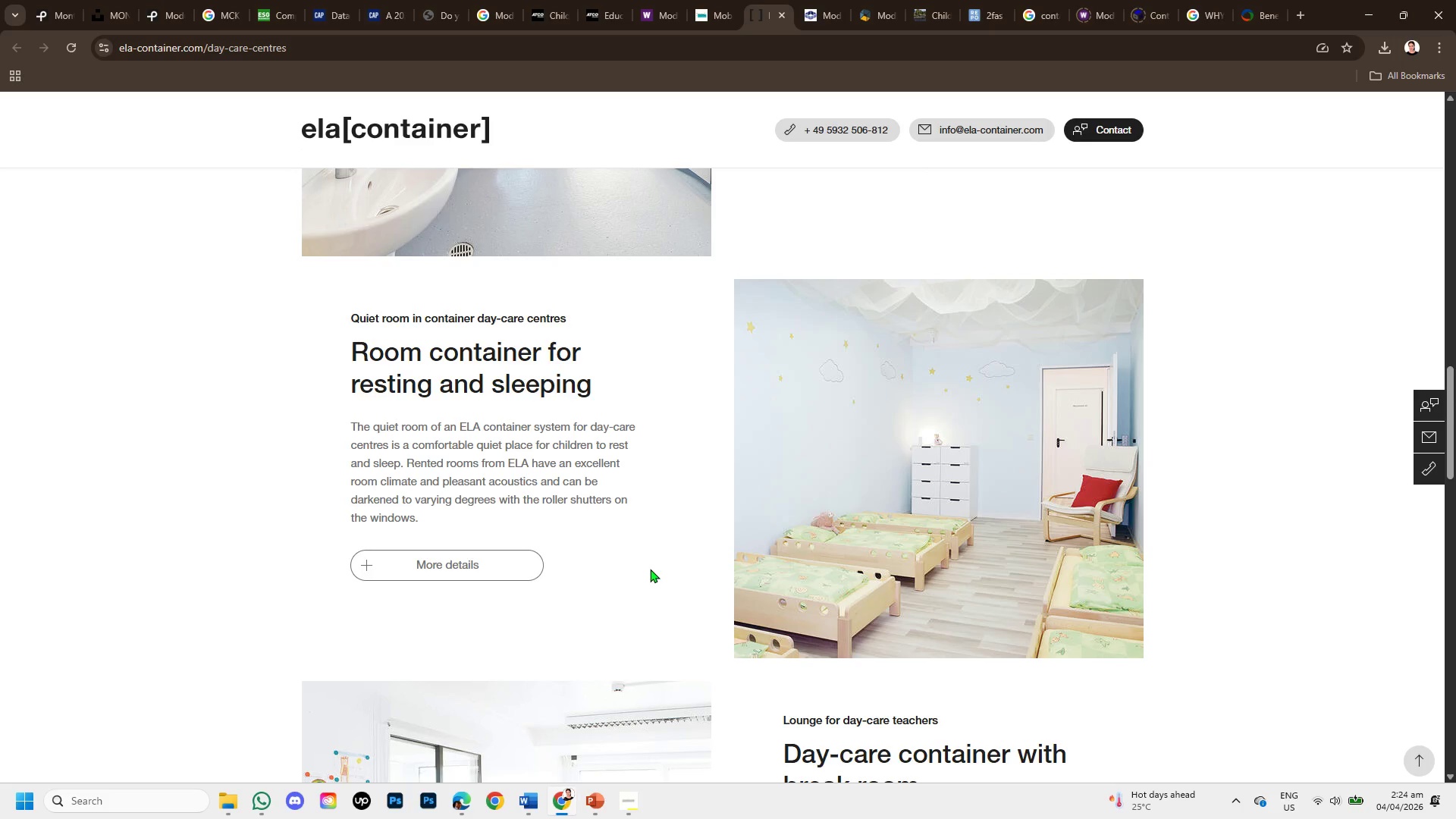 
scroll: coordinate [650, 569], scroll_direction: down, amount: 1.0
 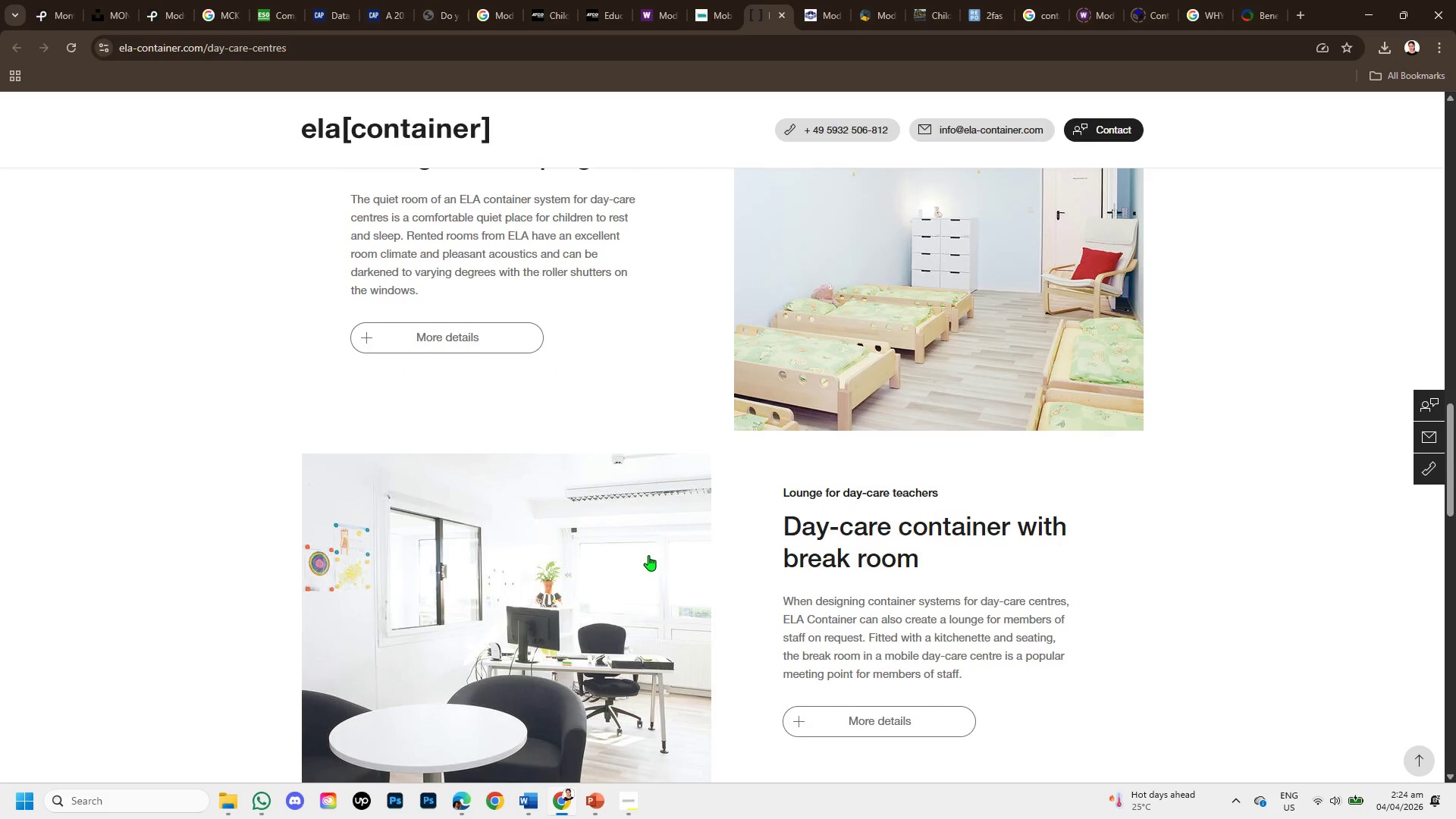 
scroll: coordinate [648, 555], scroll_direction: up, amount: 3.0
 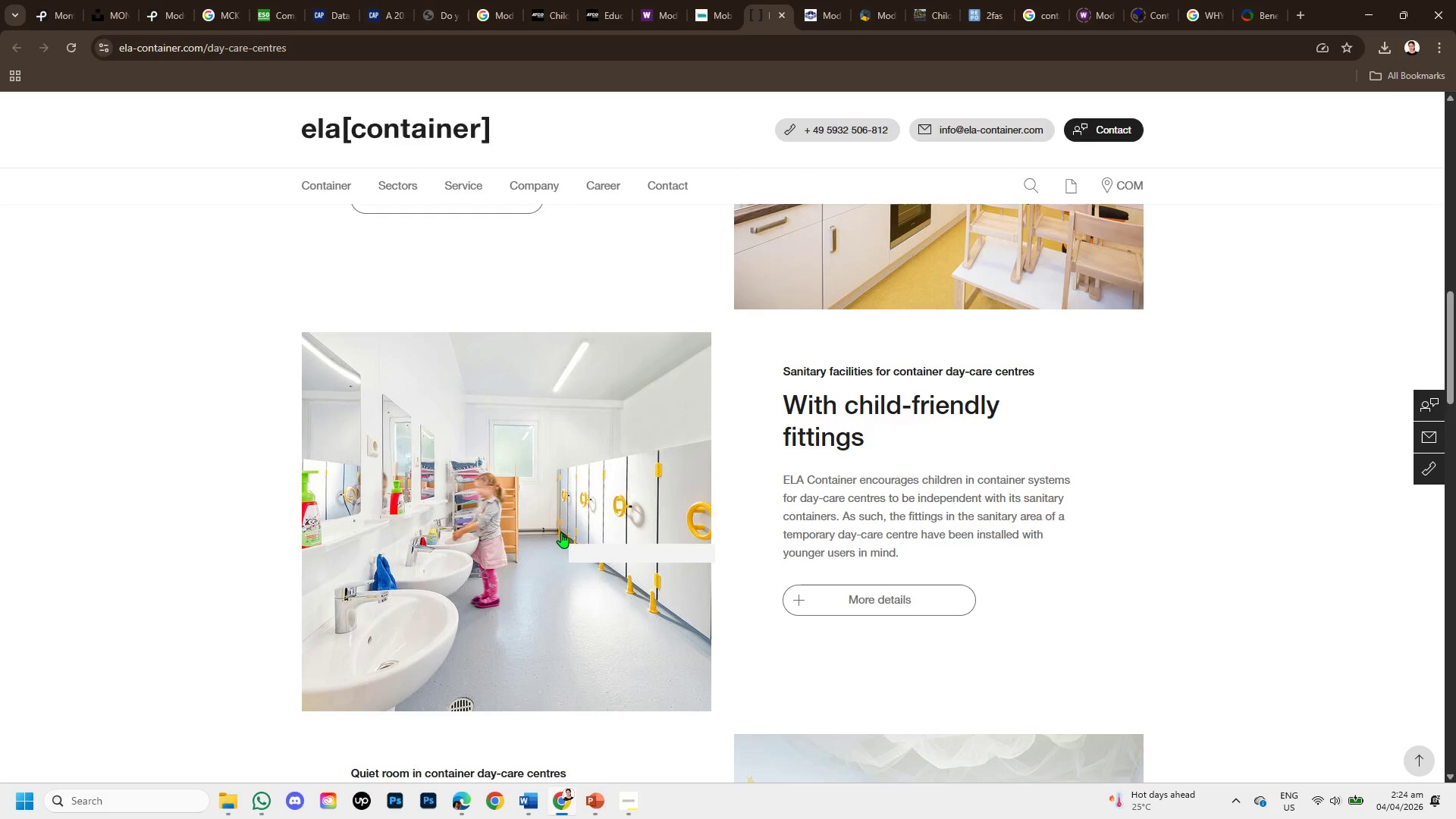 
left_click([561, 532])
 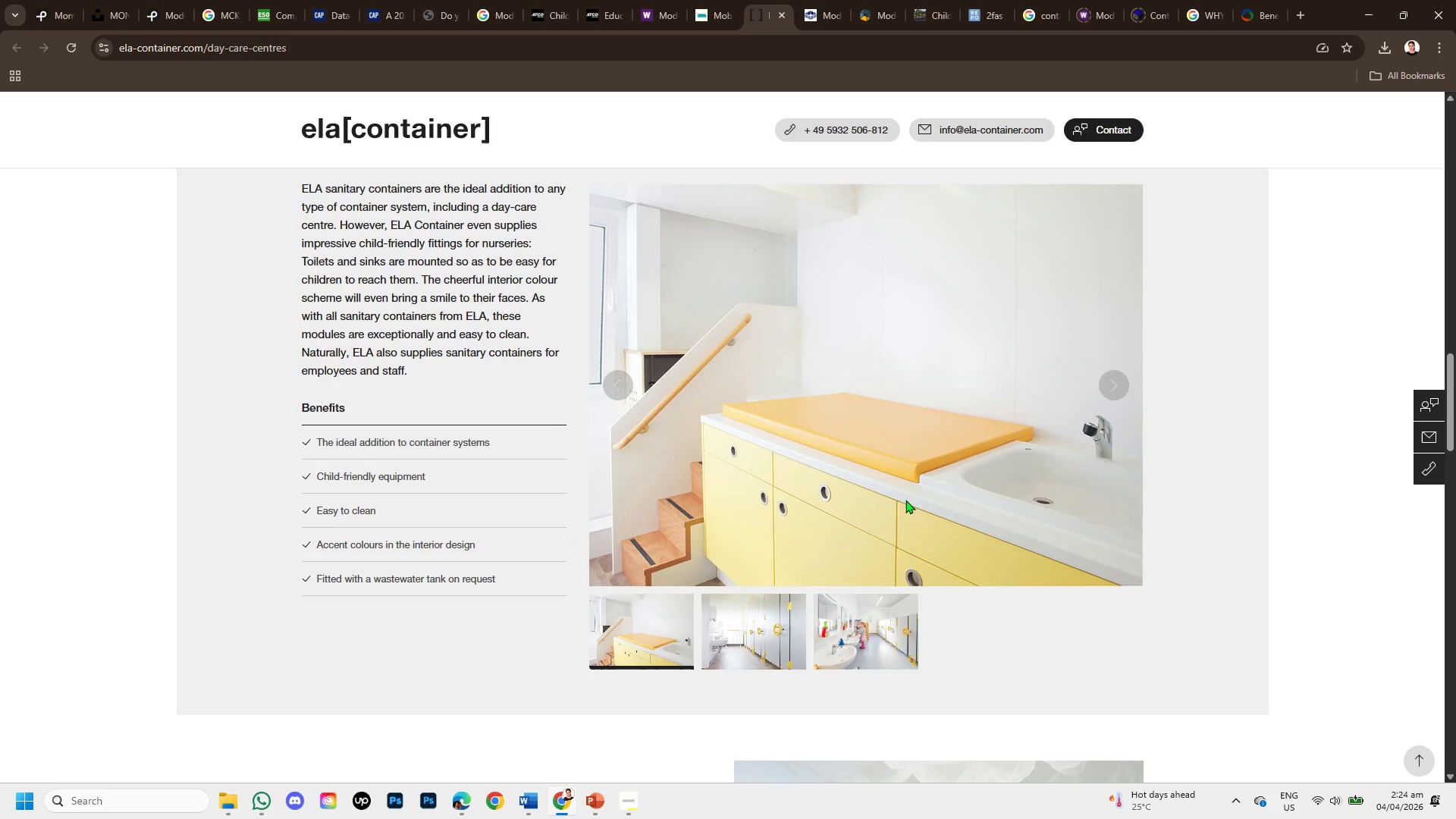 
left_click([879, 645])
 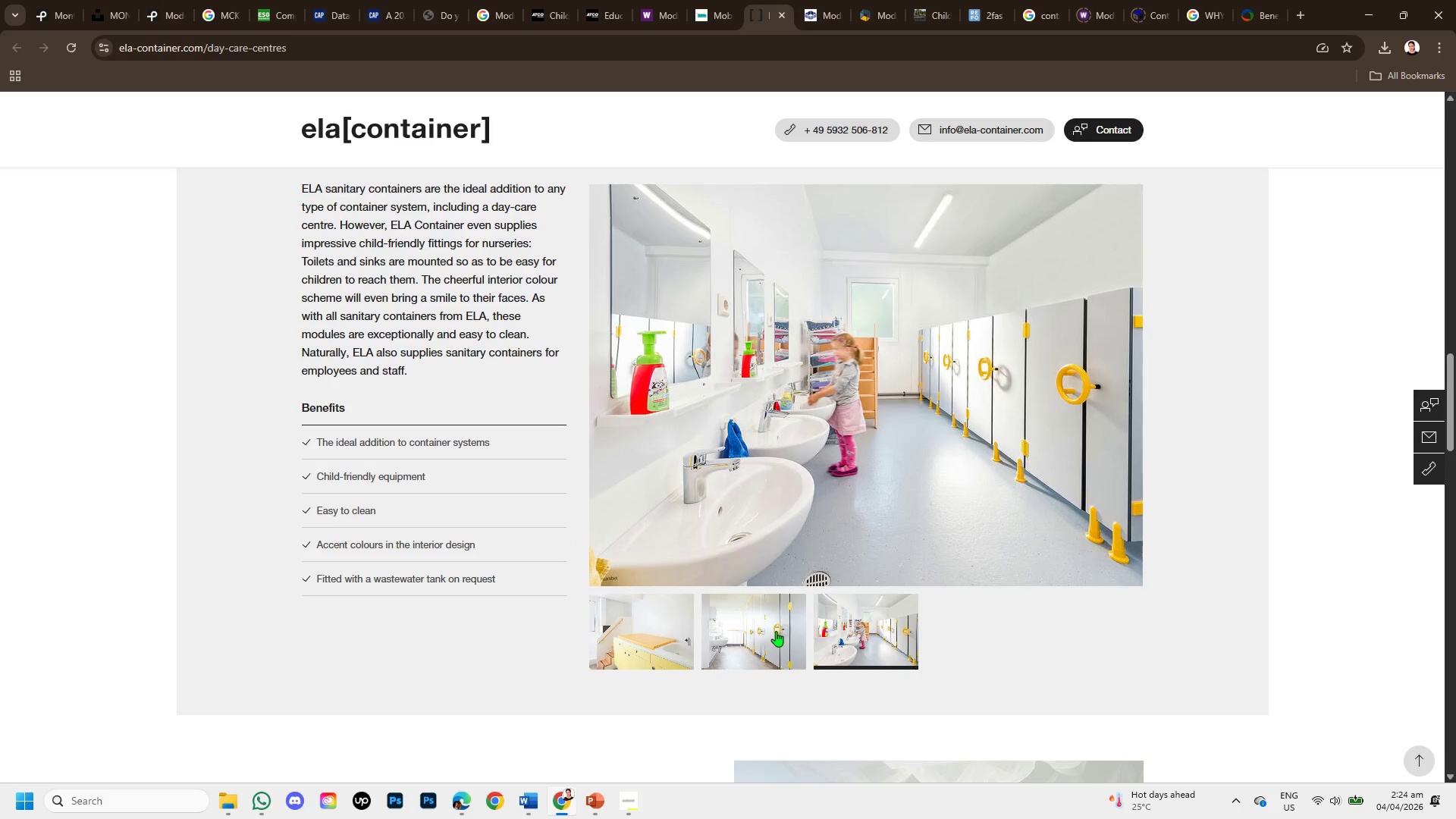 
left_click([771, 629])
 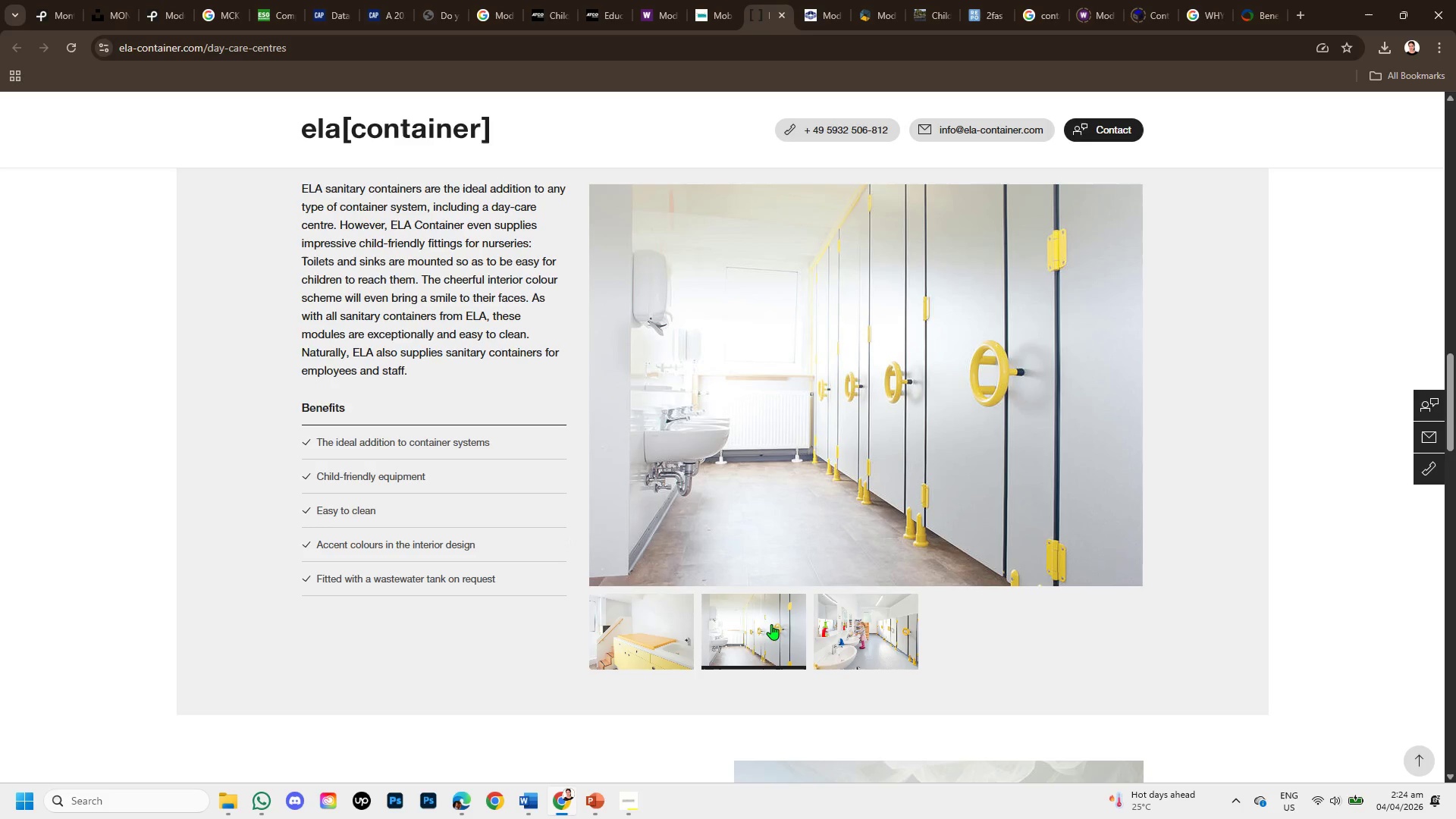 
left_click([674, 643])
 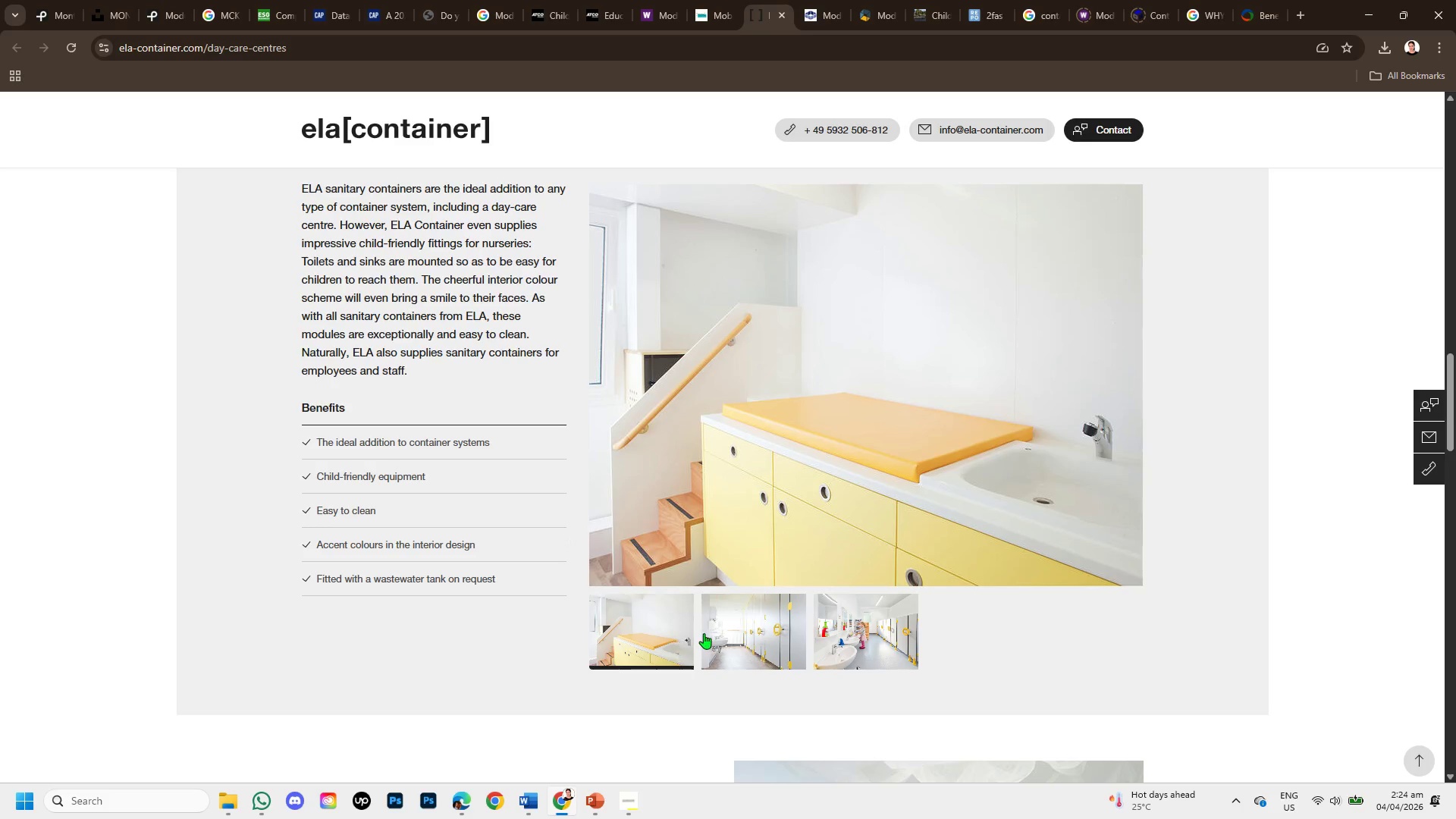 
left_click([706, 633])
 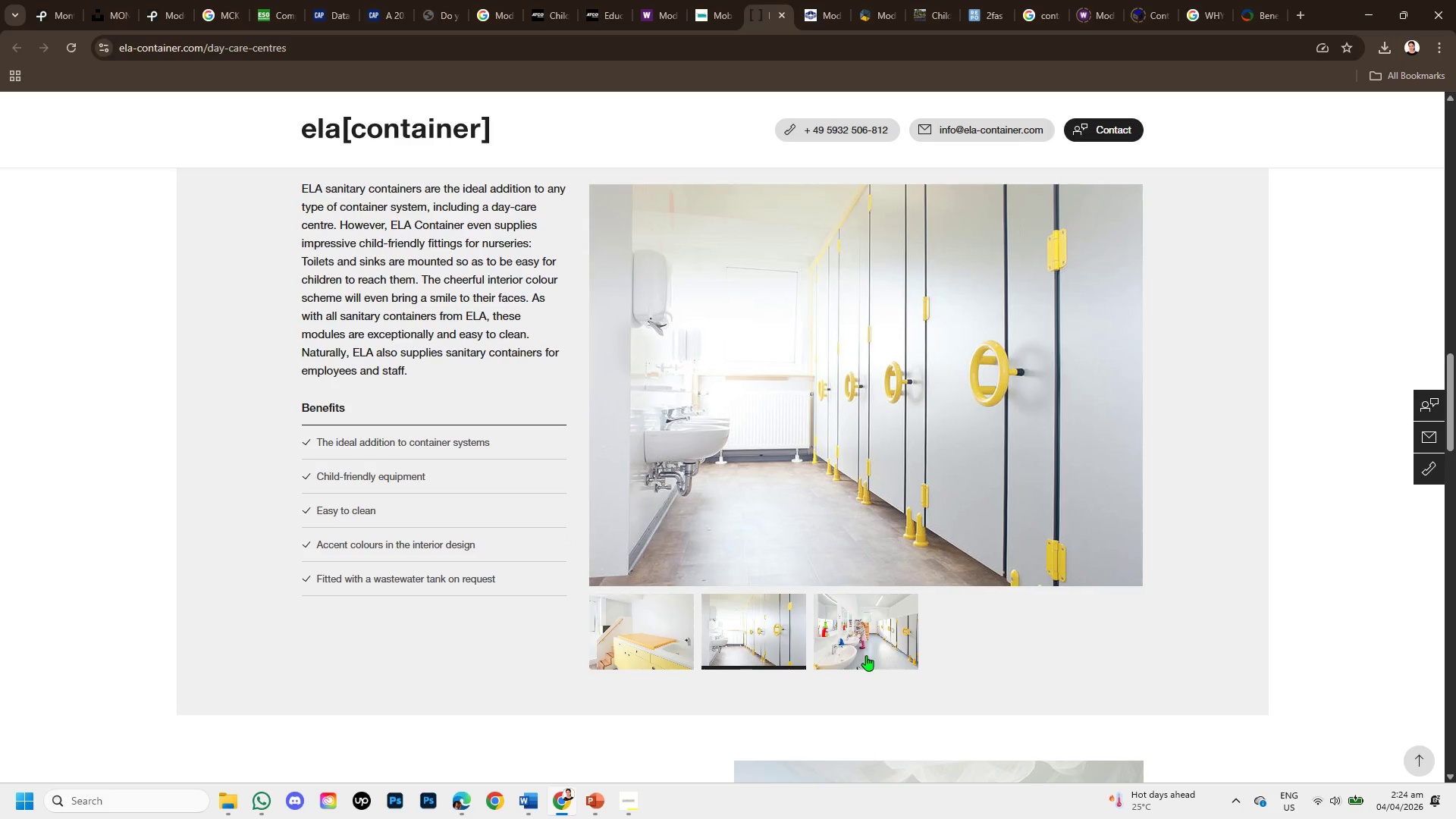 
left_click([874, 657])
 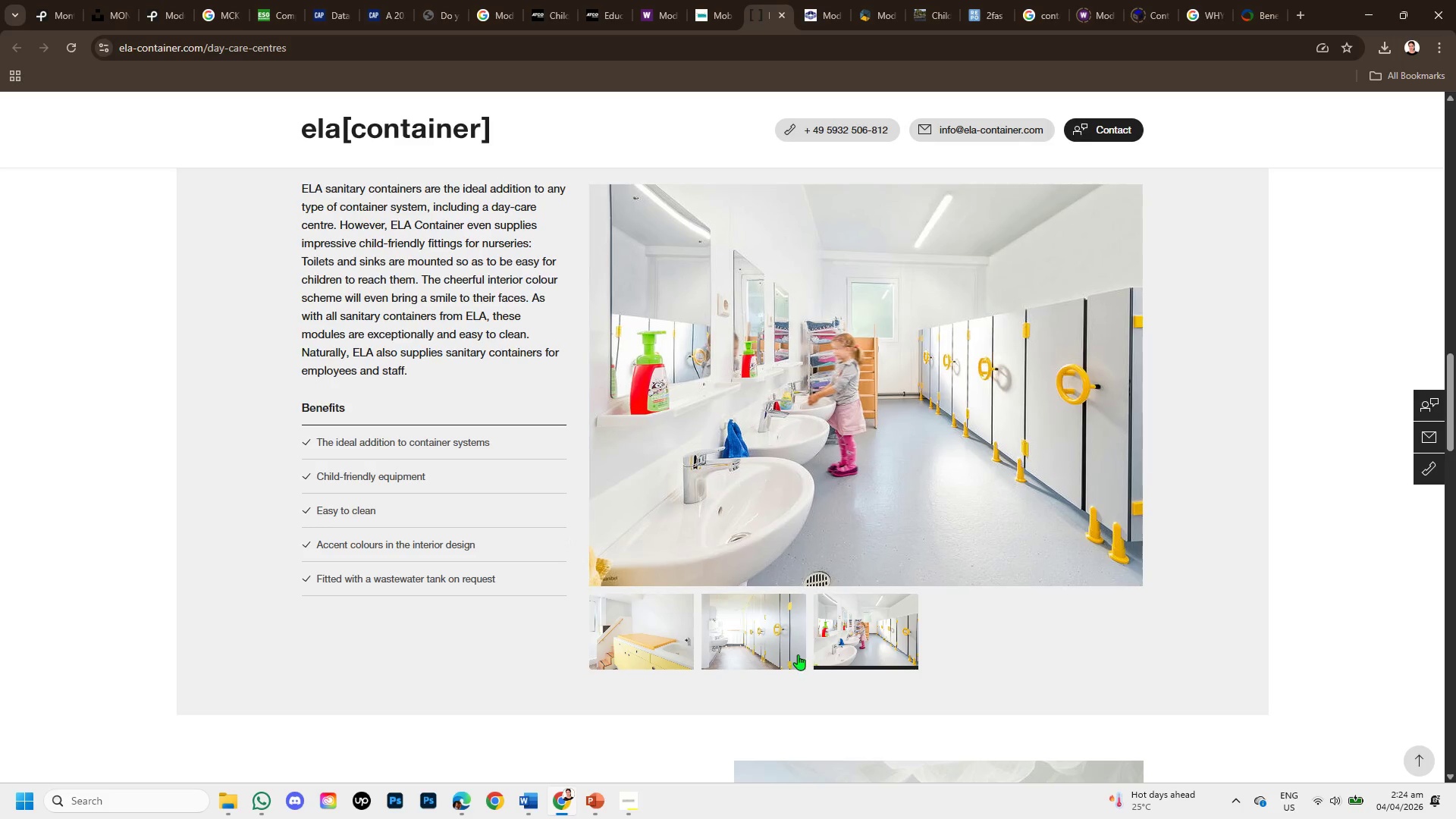 
left_click([793, 653])
 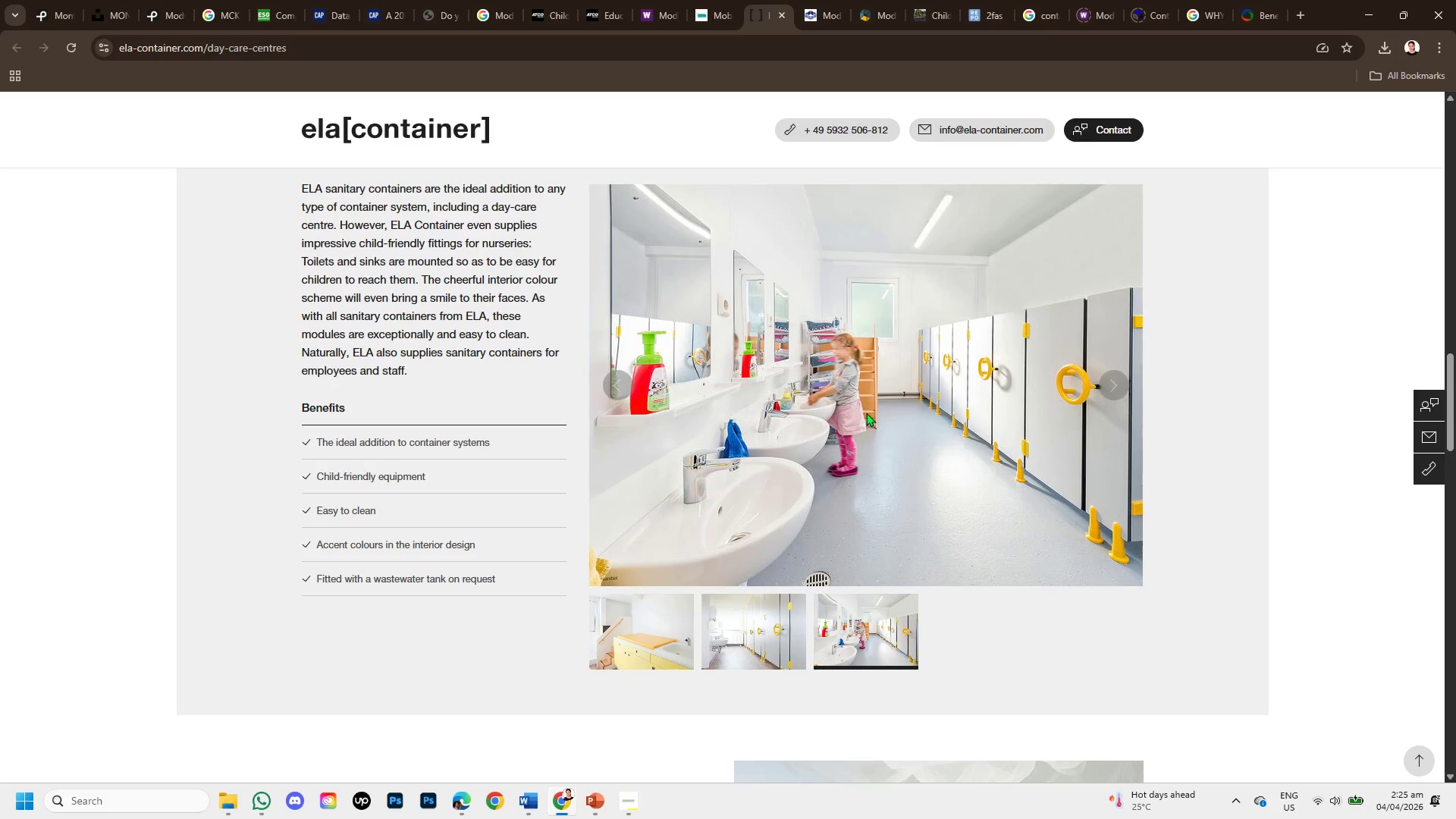 
right_click([869, 330])
 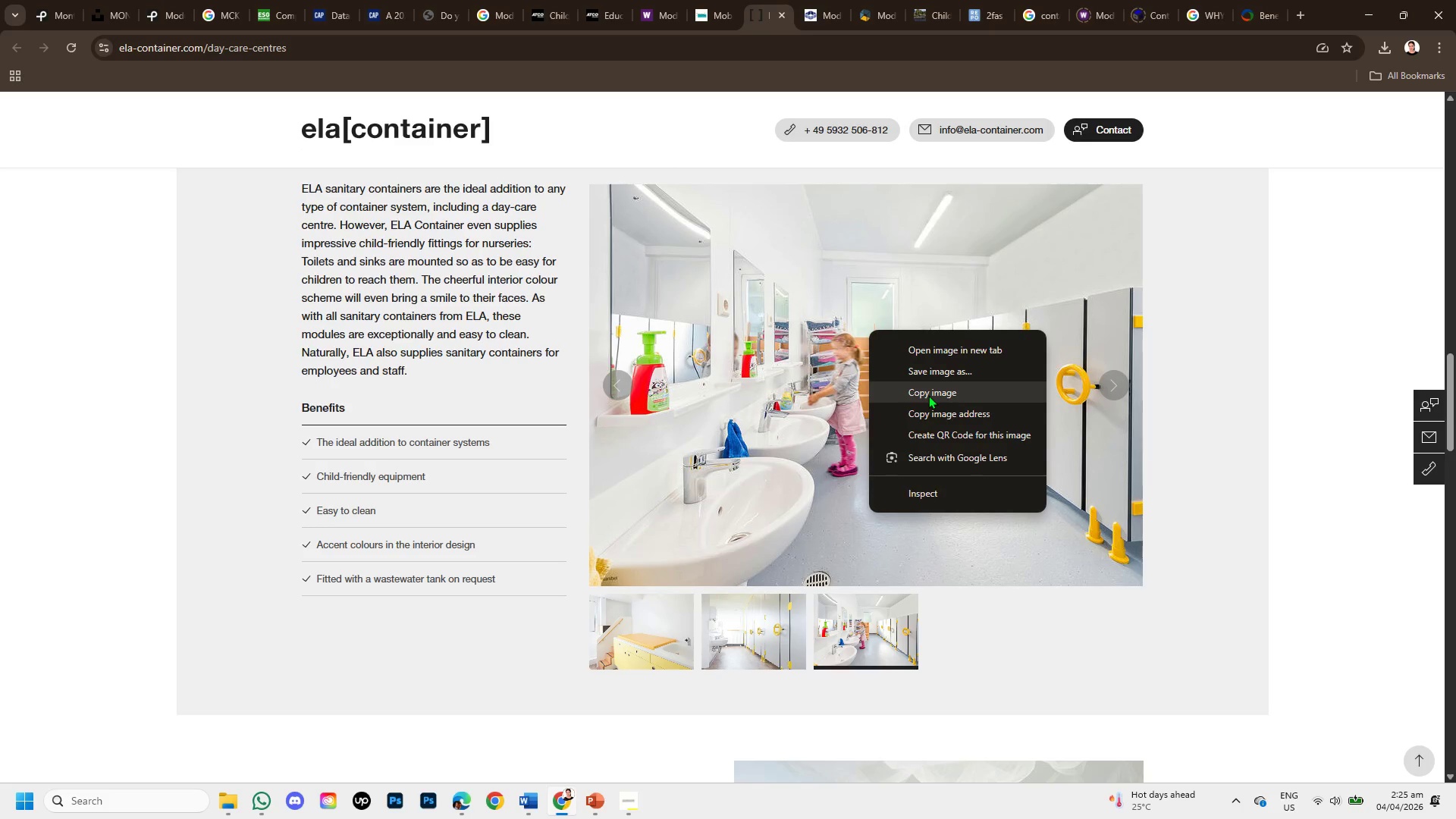 
left_click([928, 395])
 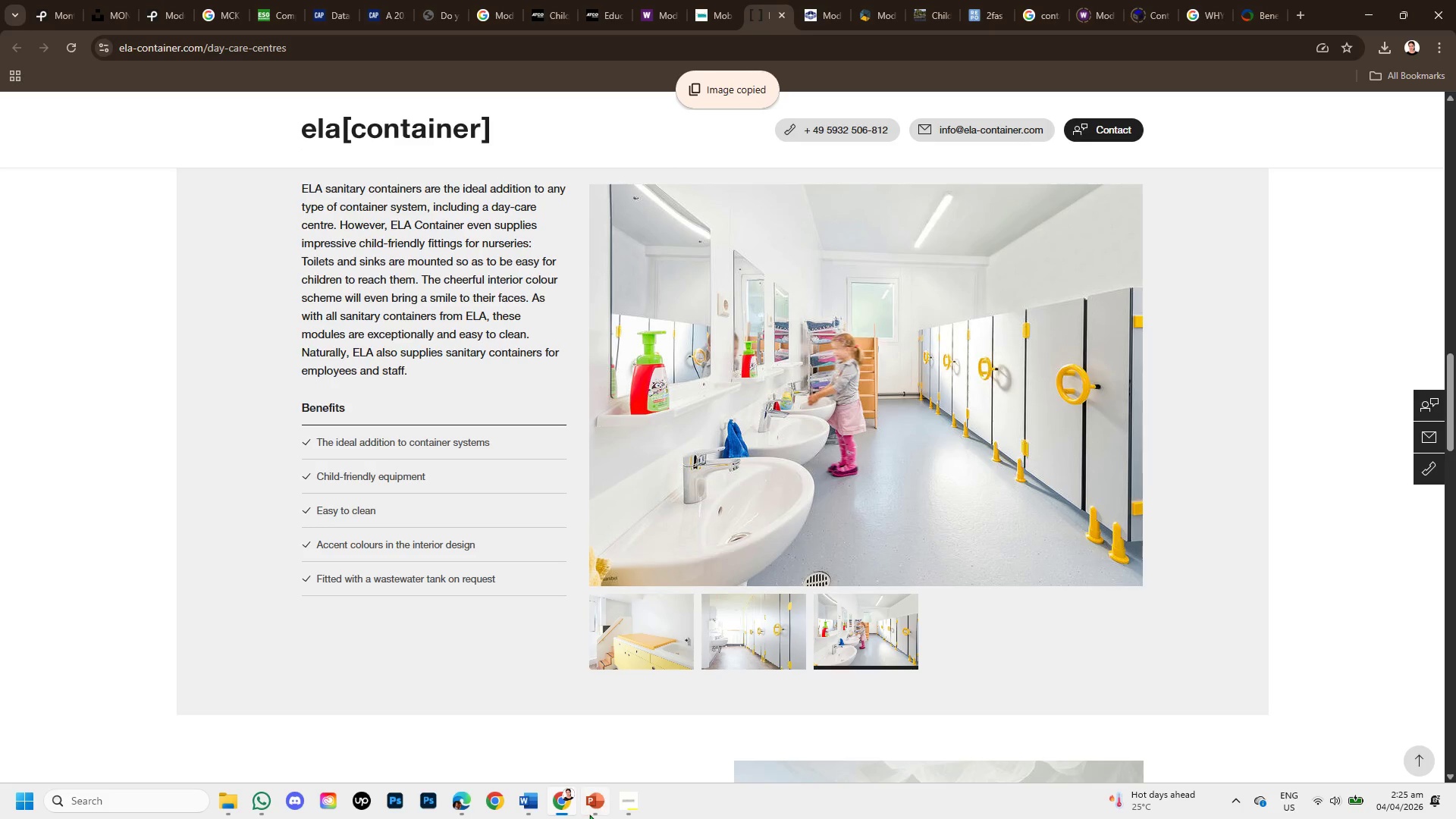 
left_click([592, 811])
 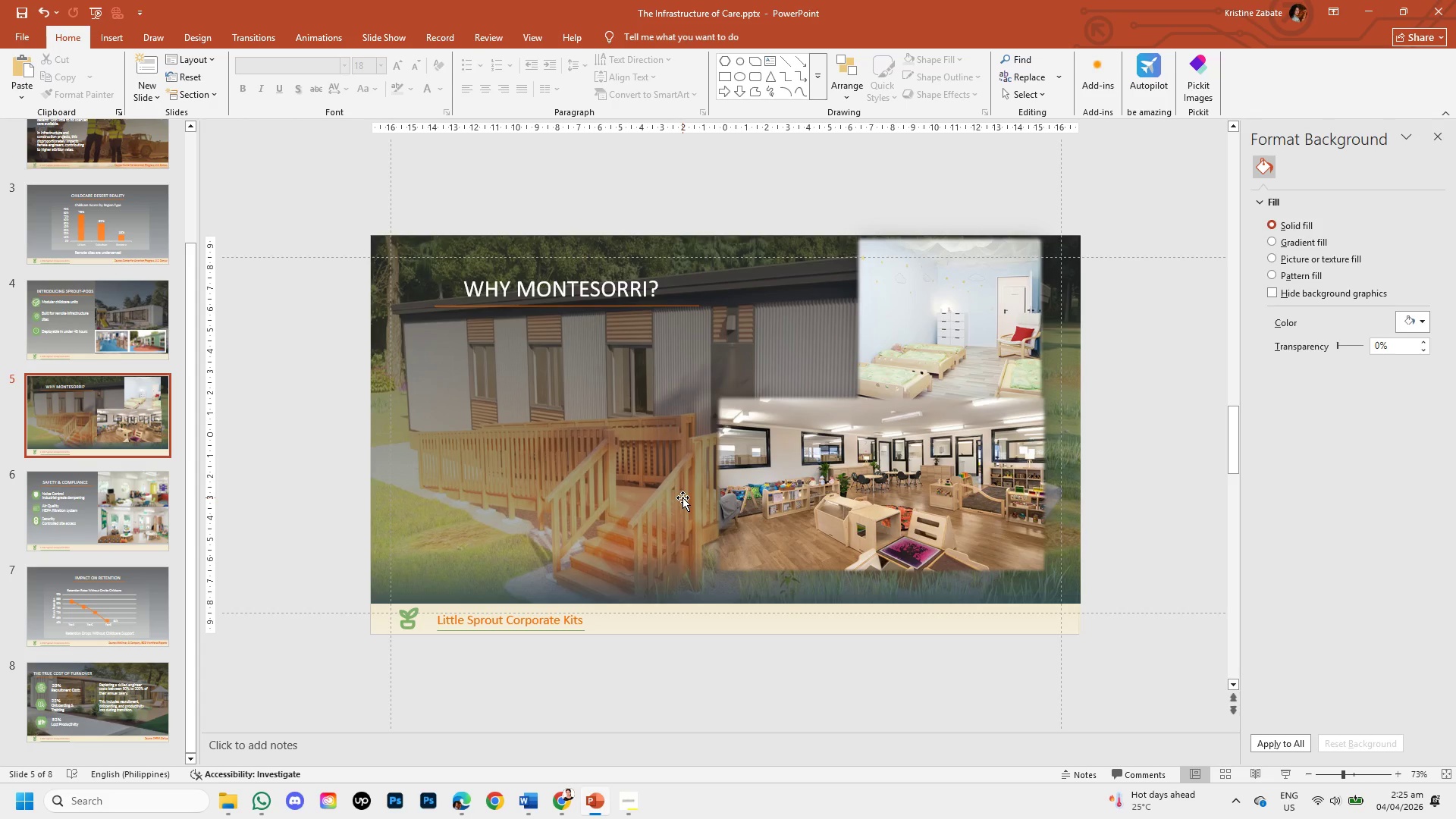 
key(Control+V)
 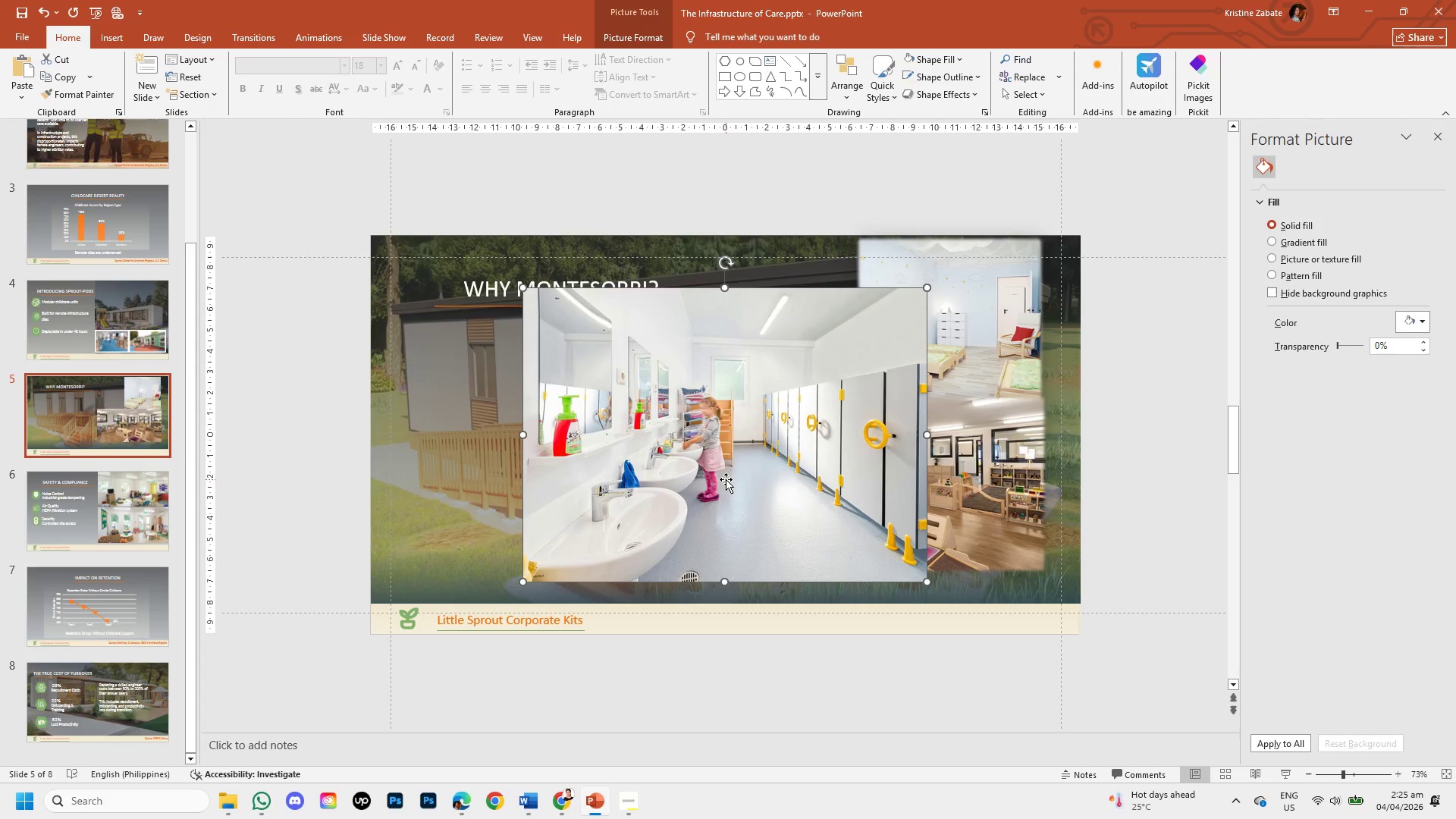 
double_click([726, 479])
 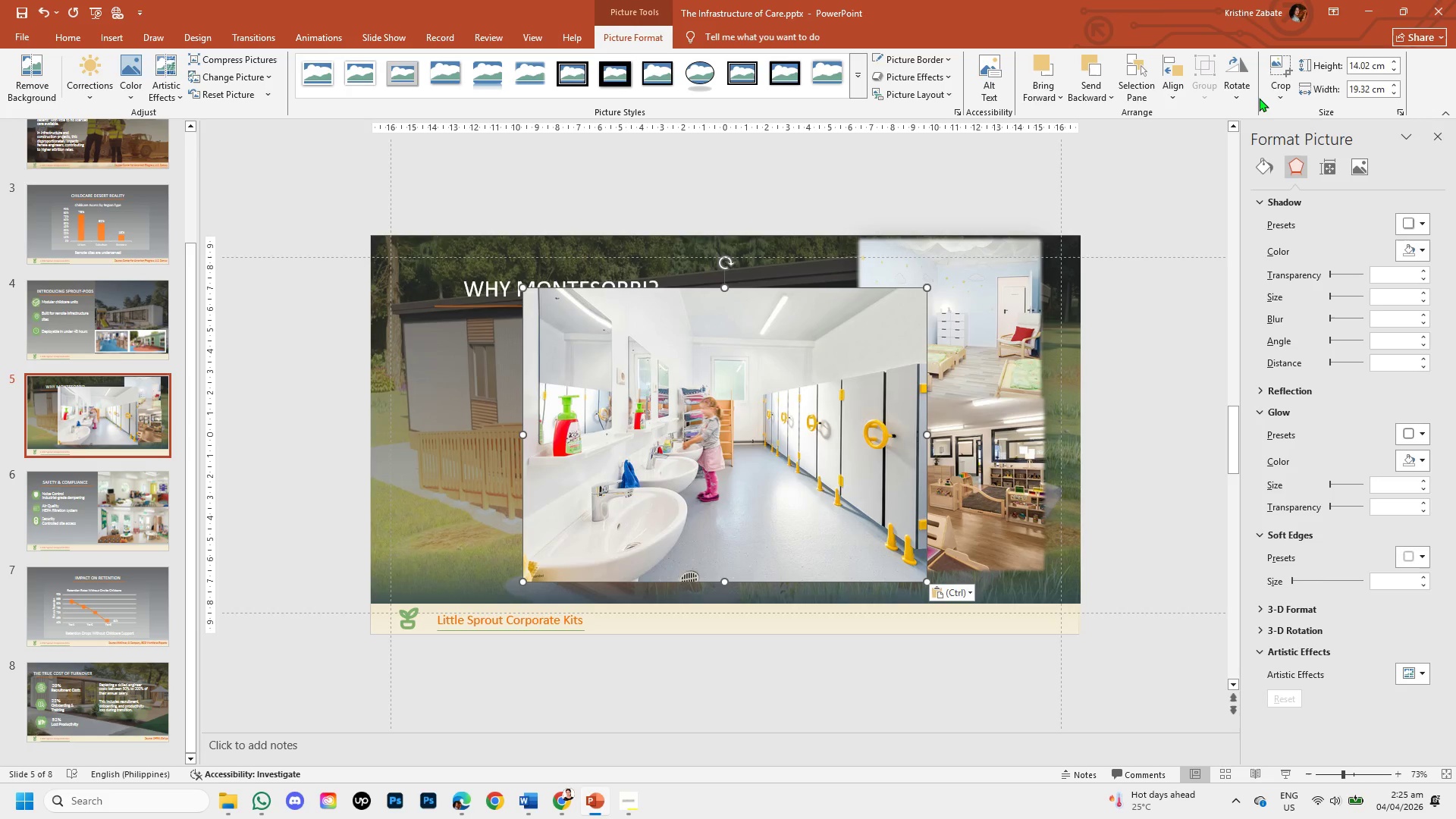 
left_click([1273, 83])
 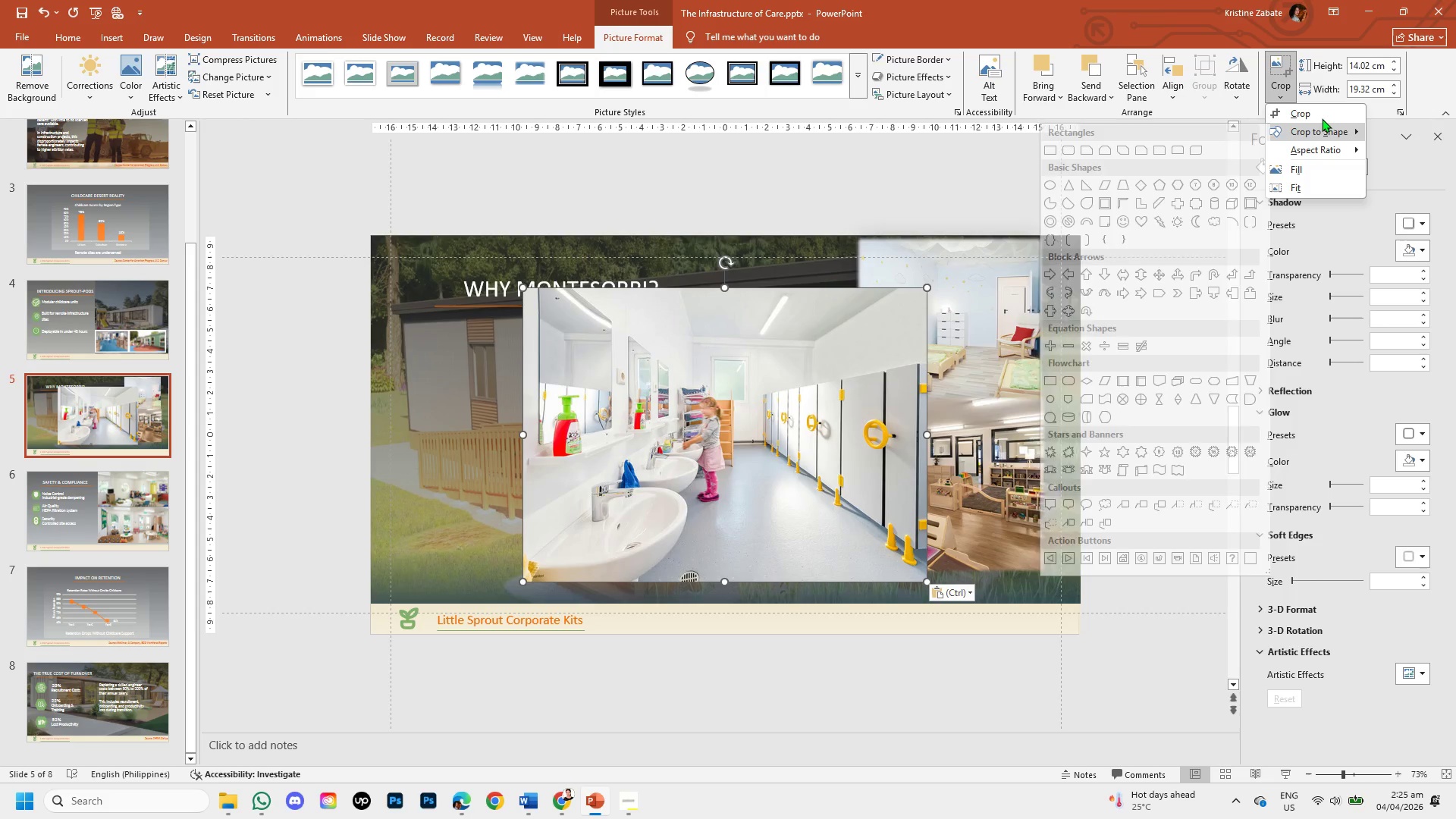 
left_click([1322, 118])
 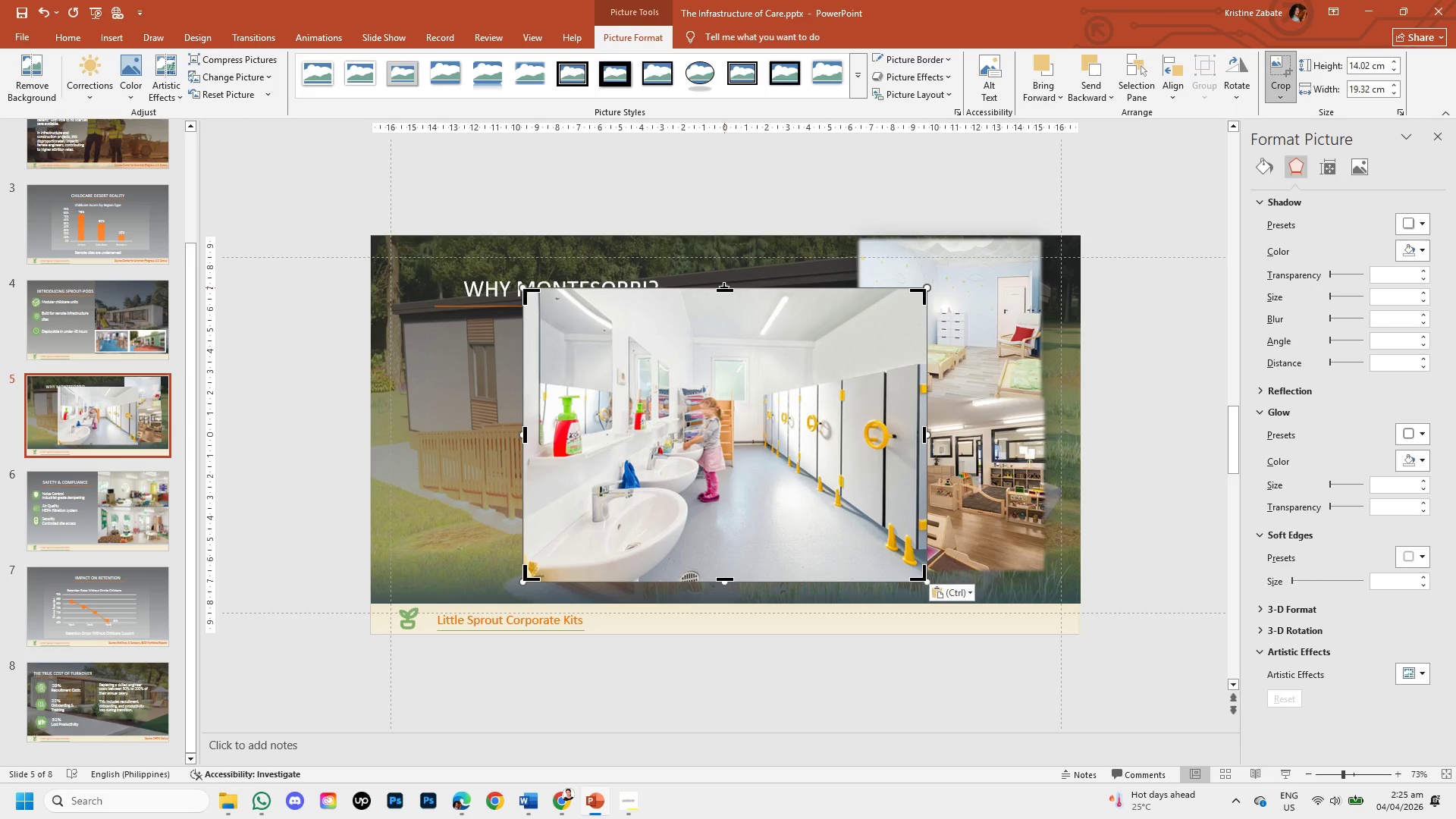 
left_click_drag(start_coordinate=[724, 293], to_coordinate=[705, 362])
 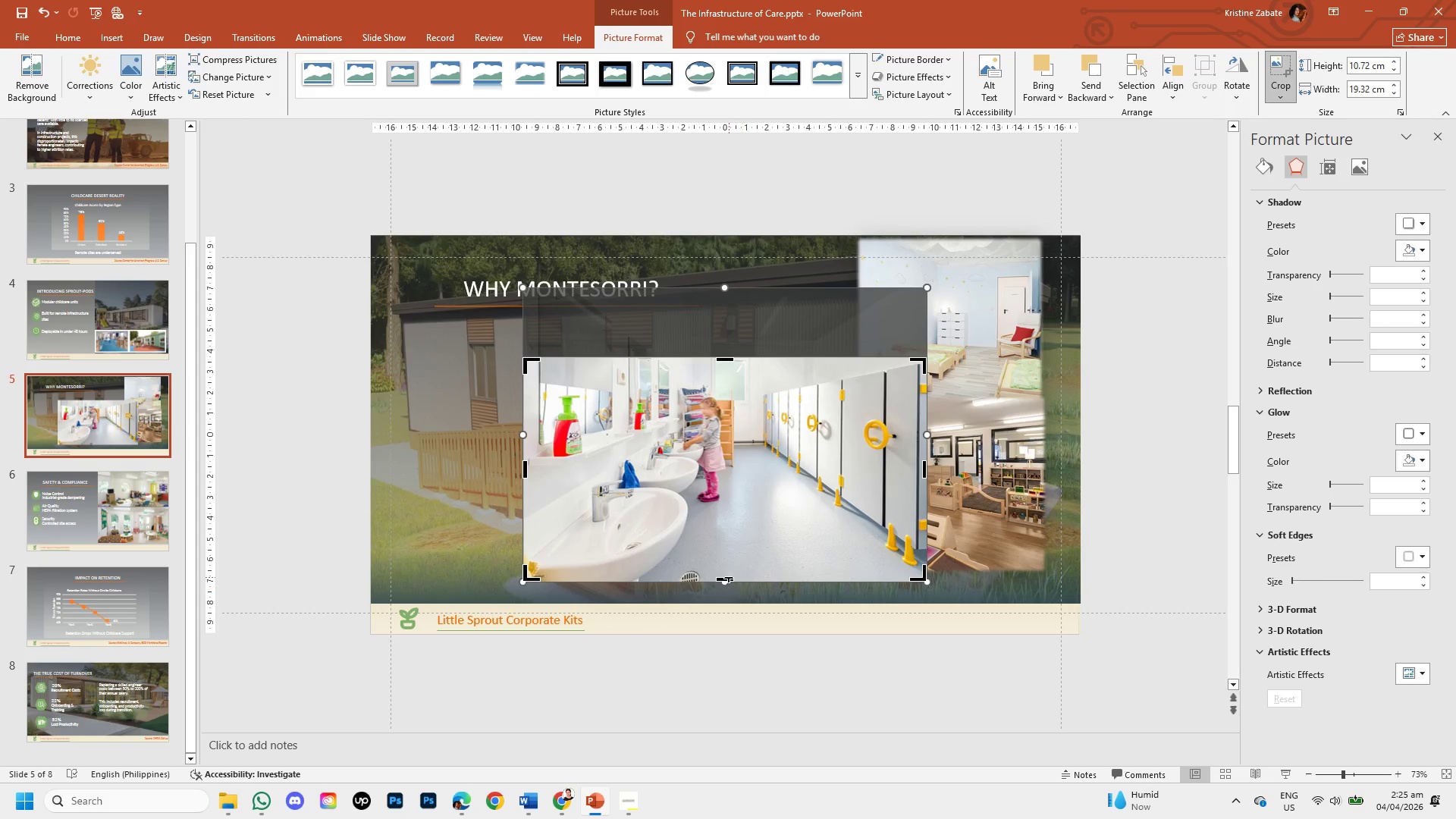 
left_click_drag(start_coordinate=[729, 576], to_coordinate=[750, 553])
 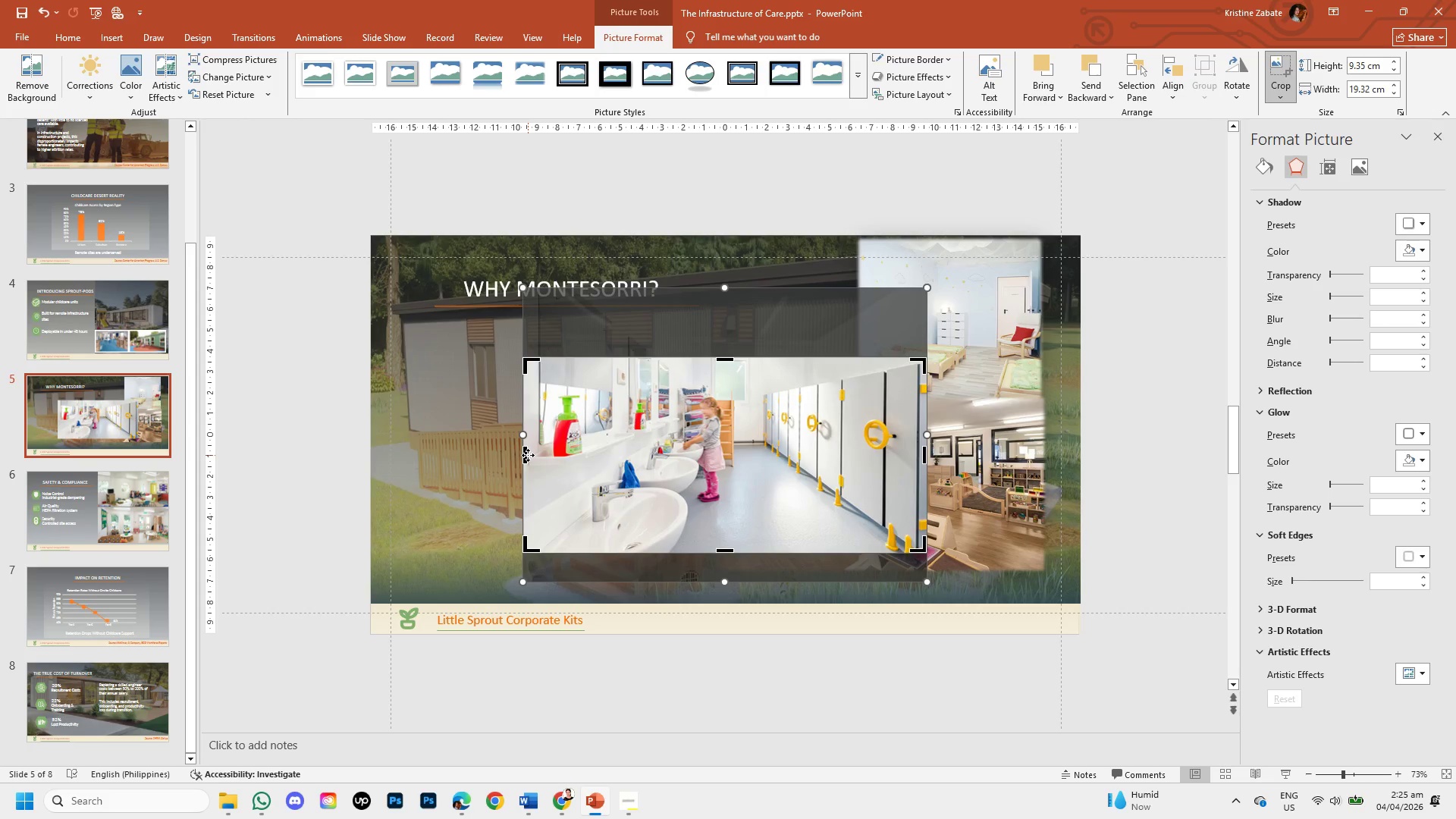 
left_click_drag(start_coordinate=[528, 455], to_coordinate=[541, 458])
 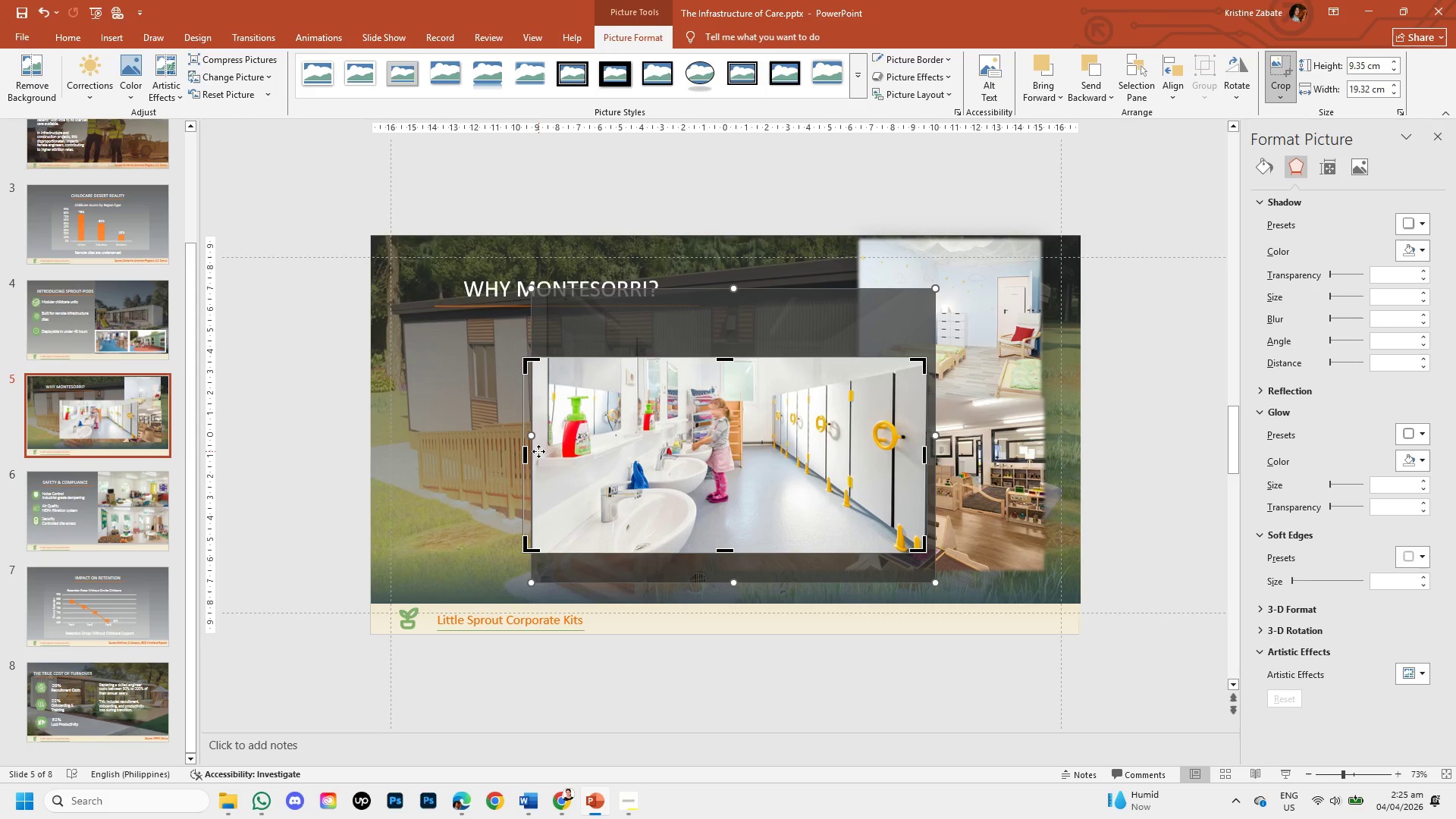 
key(Control+Z)
 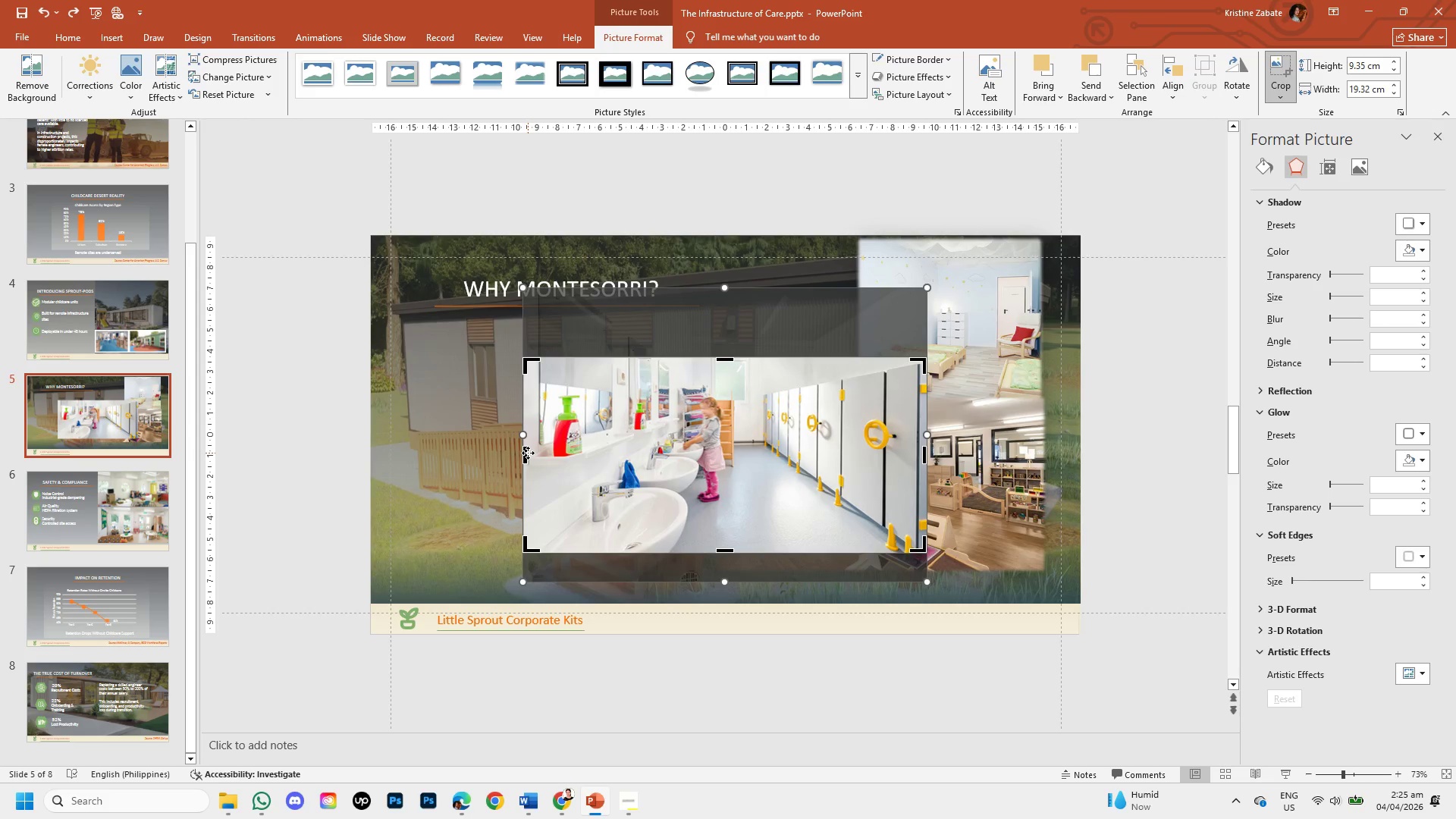 
left_click_drag(start_coordinate=[529, 453], to_coordinate=[537, 455])
 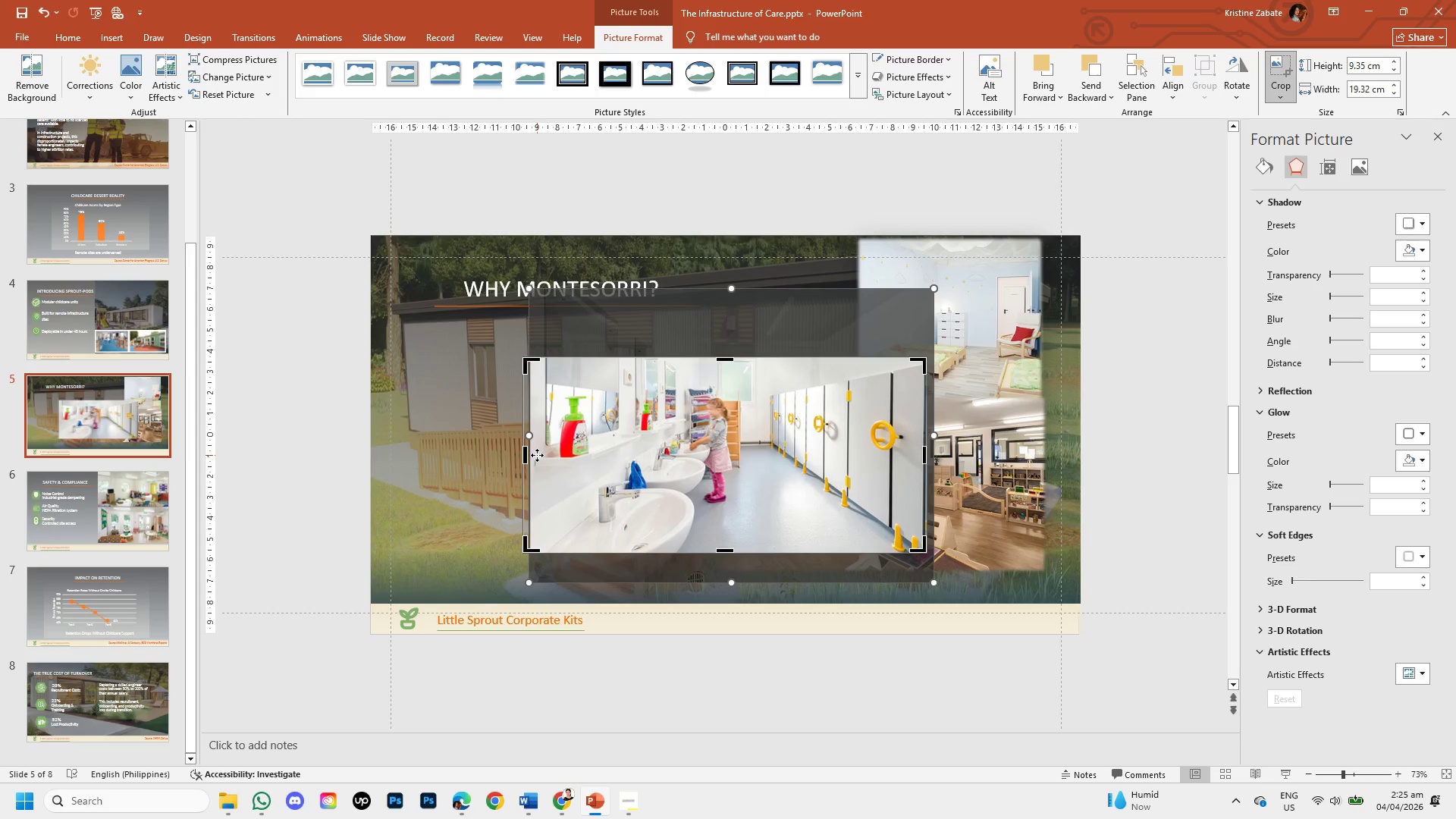 
key(Control+Z)
 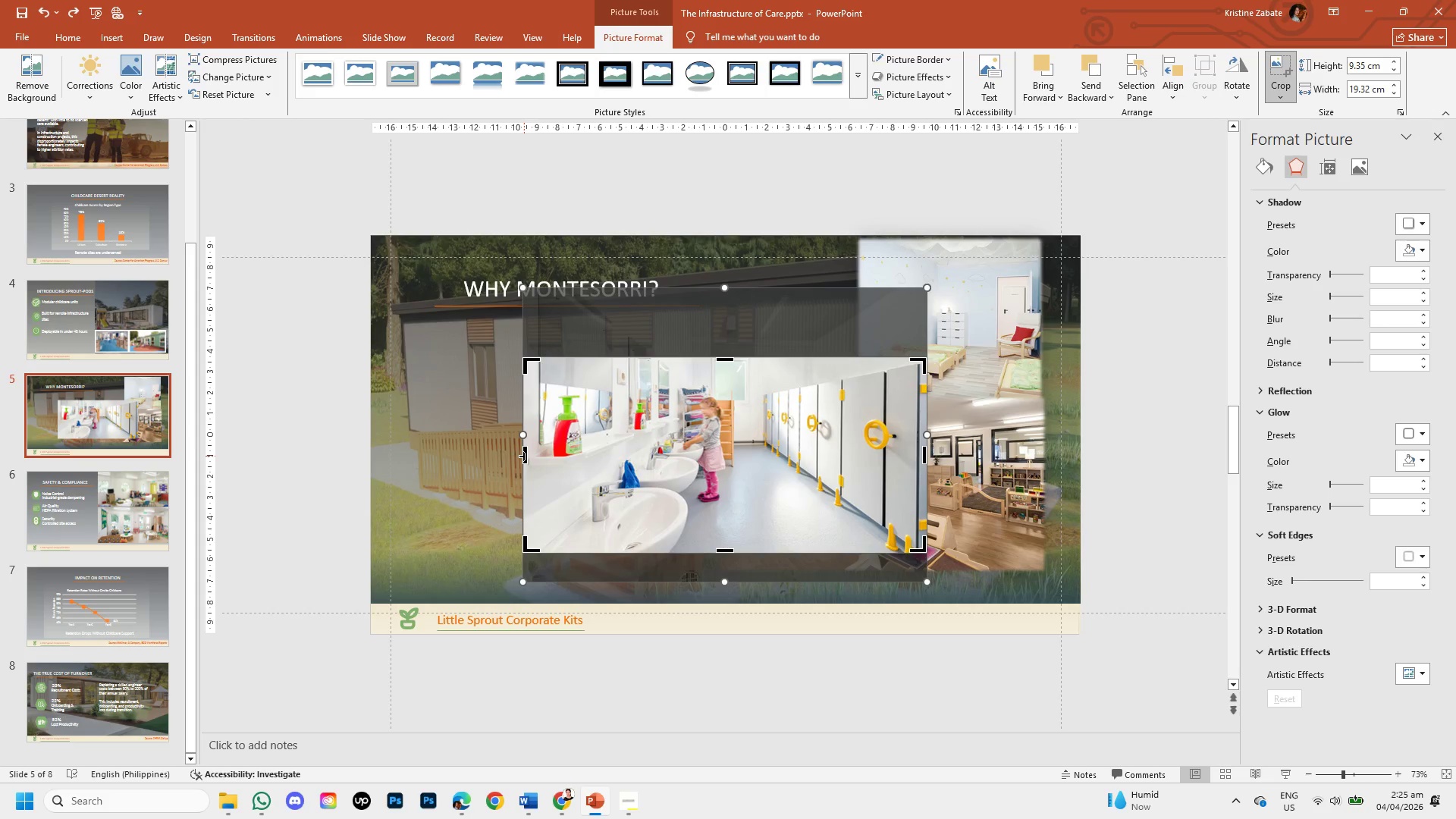 
left_click_drag(start_coordinate=[526, 456], to_coordinate=[552, 465])
 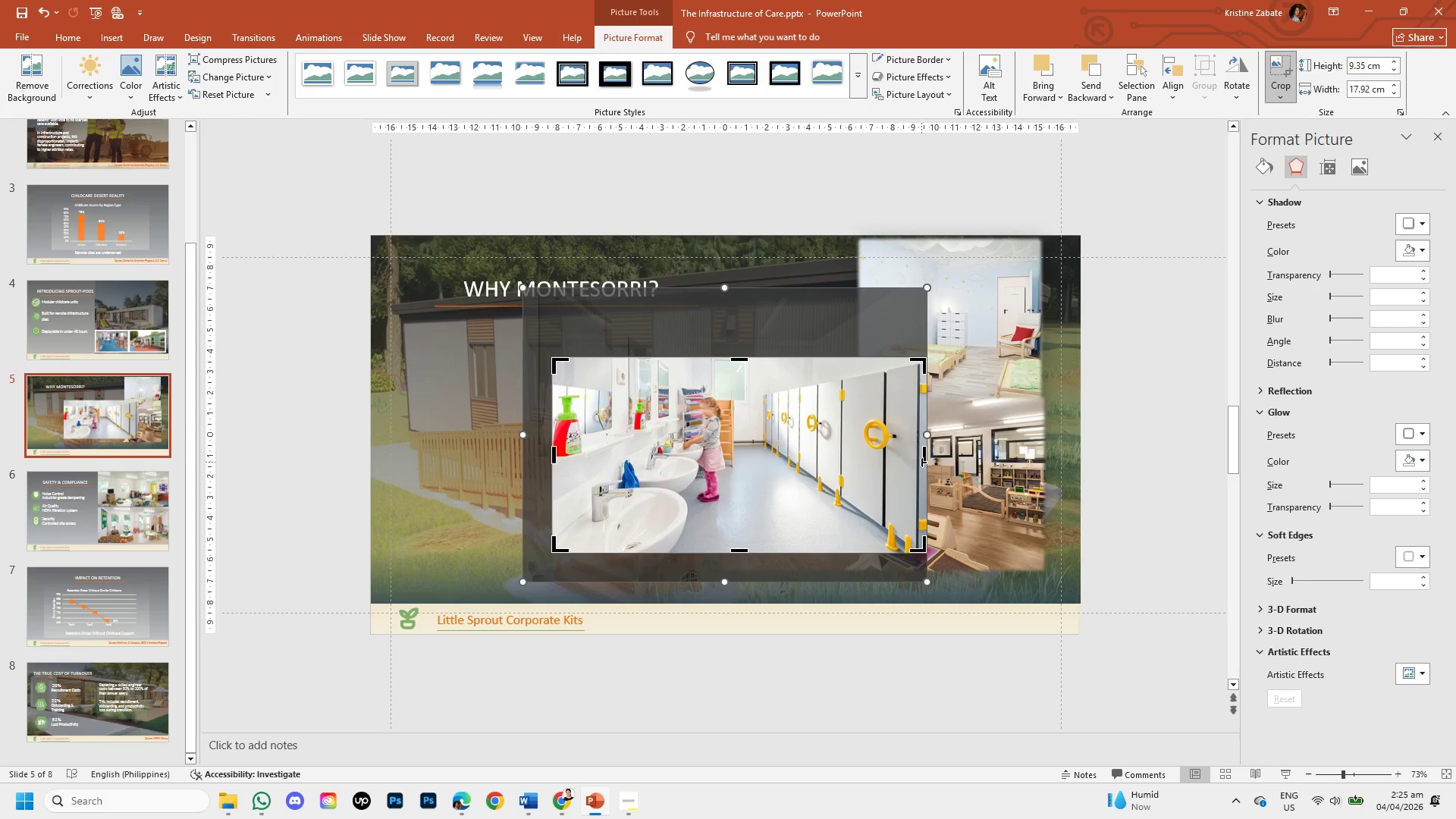 
left_click_drag(start_coordinate=[921, 462], to_coordinate=[859, 460])
 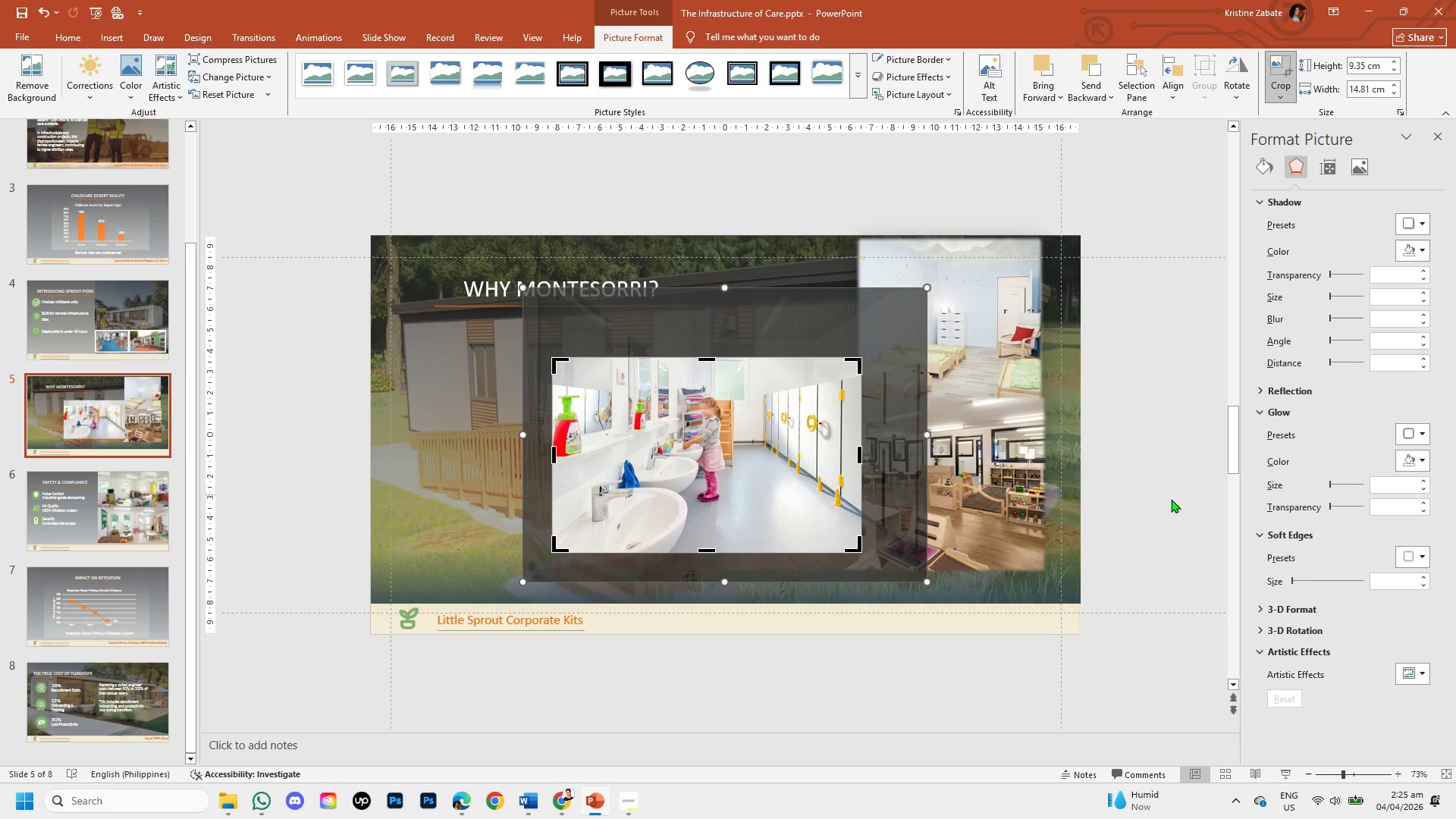 
left_click([1186, 502])
 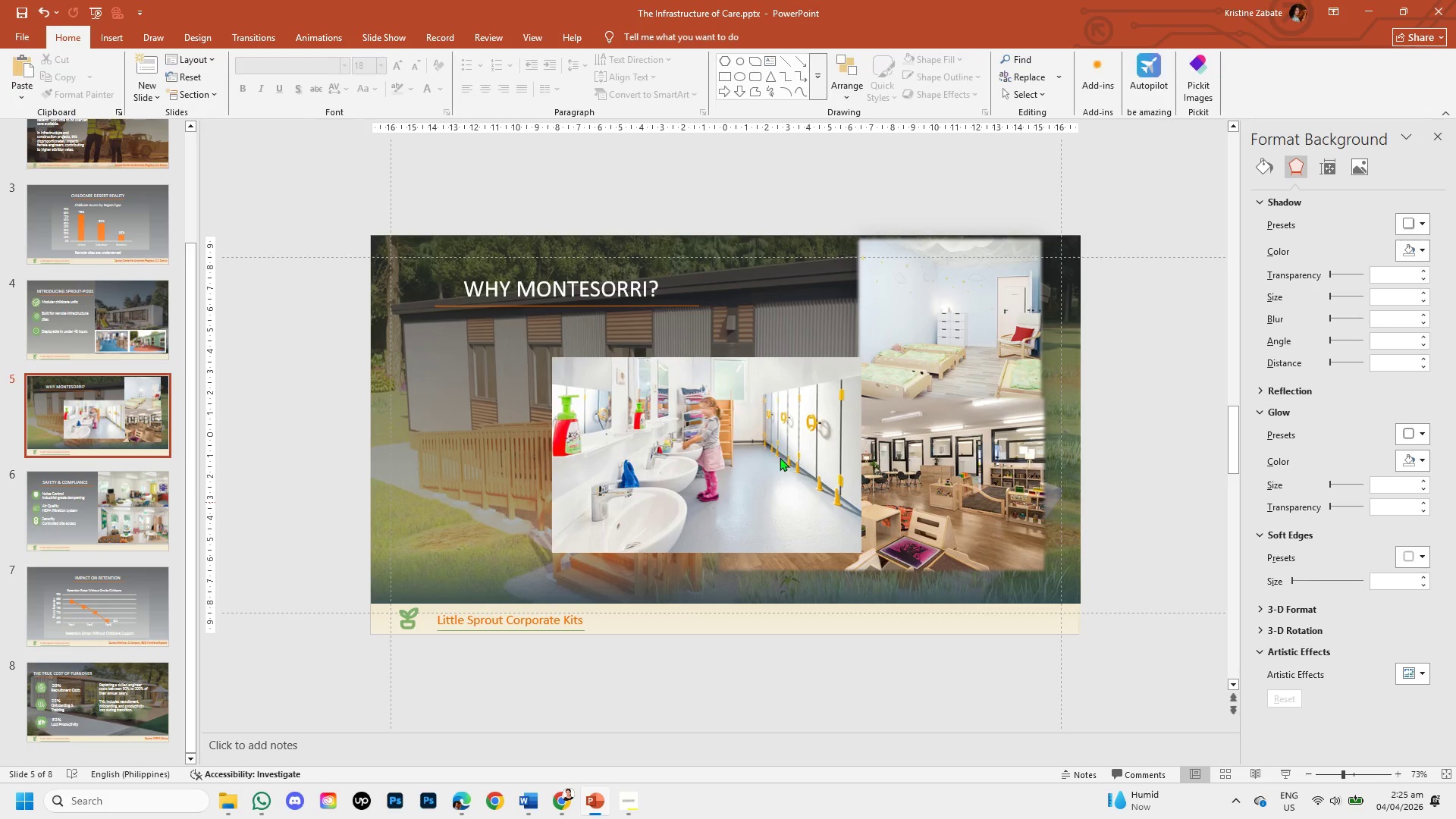 
left_click([780, 457])
 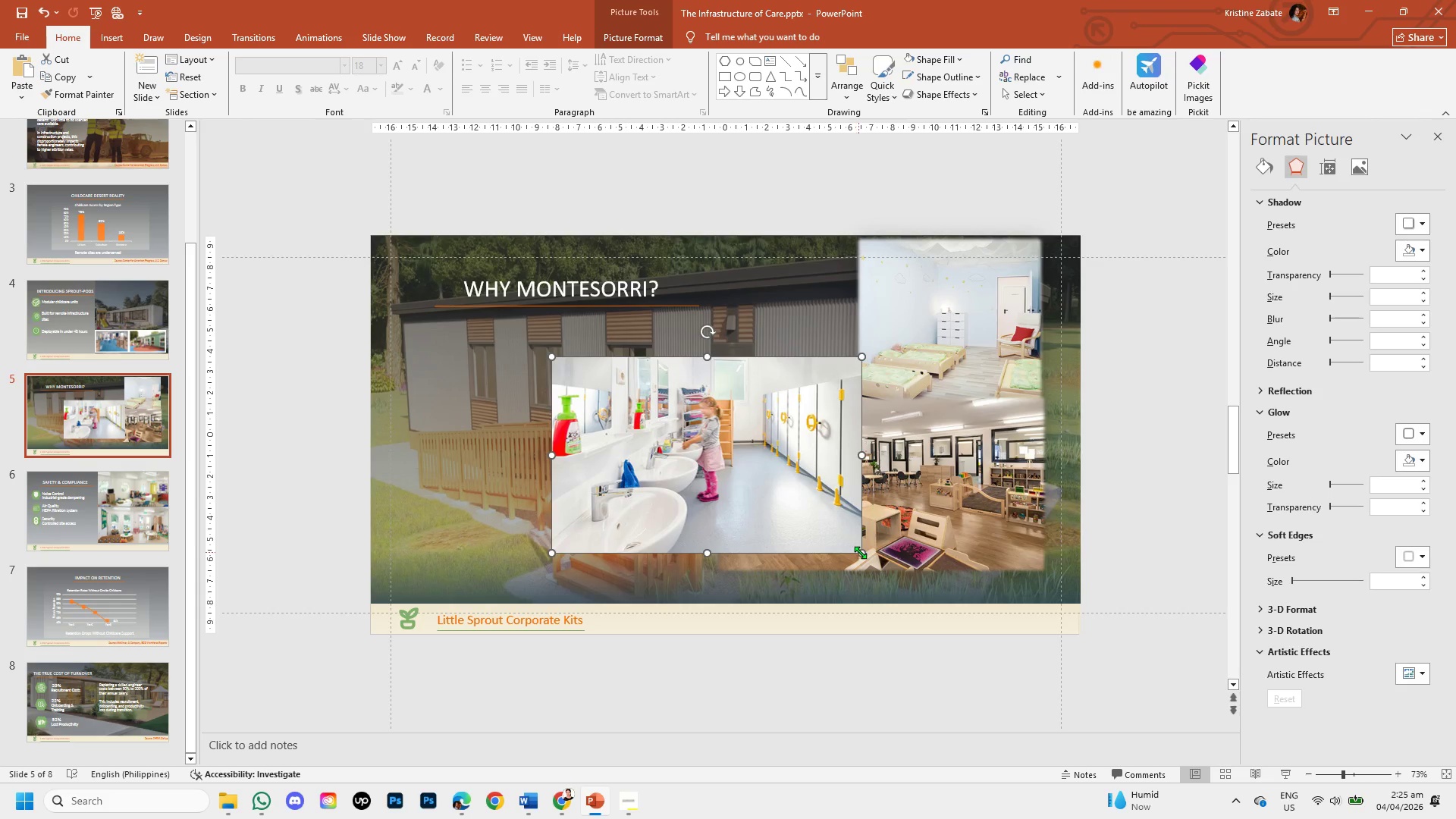 
left_click_drag(start_coordinate=[861, 552], to_coordinate=[739, 431])
 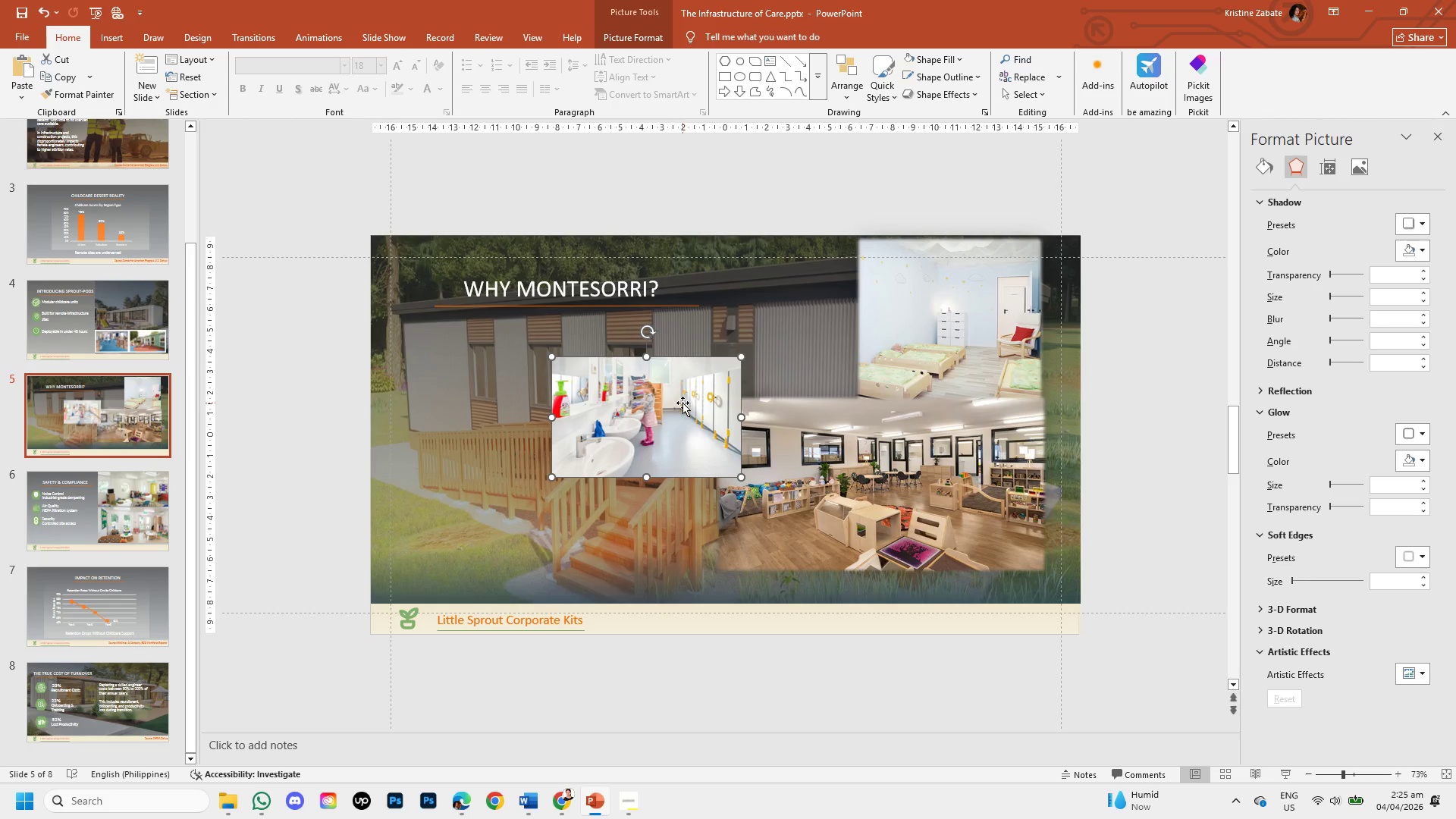 
left_click_drag(start_coordinate=[682, 403], to_coordinate=[808, 325])
 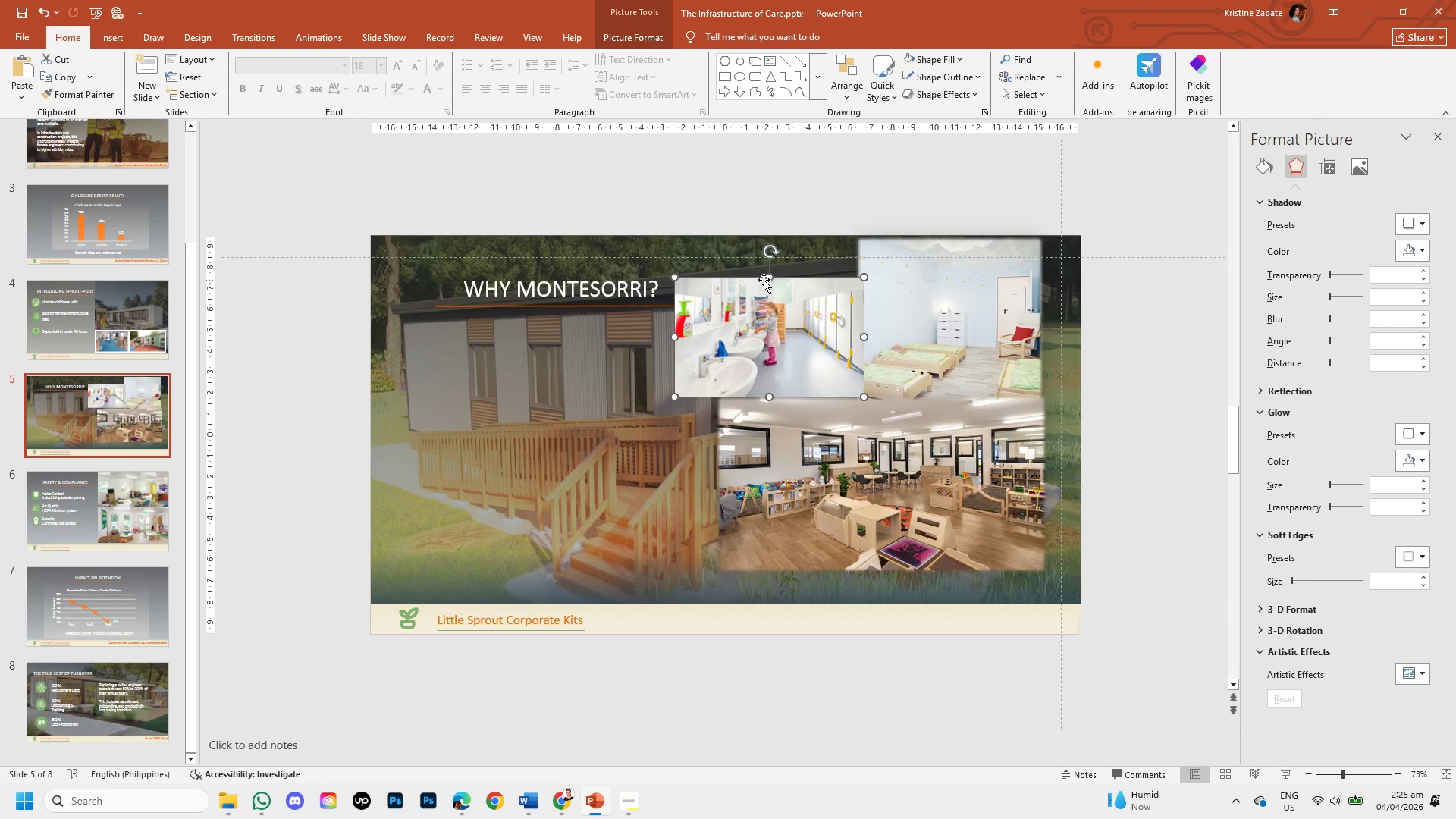 
left_click_drag(start_coordinate=[770, 279], to_coordinate=[783, 243])
 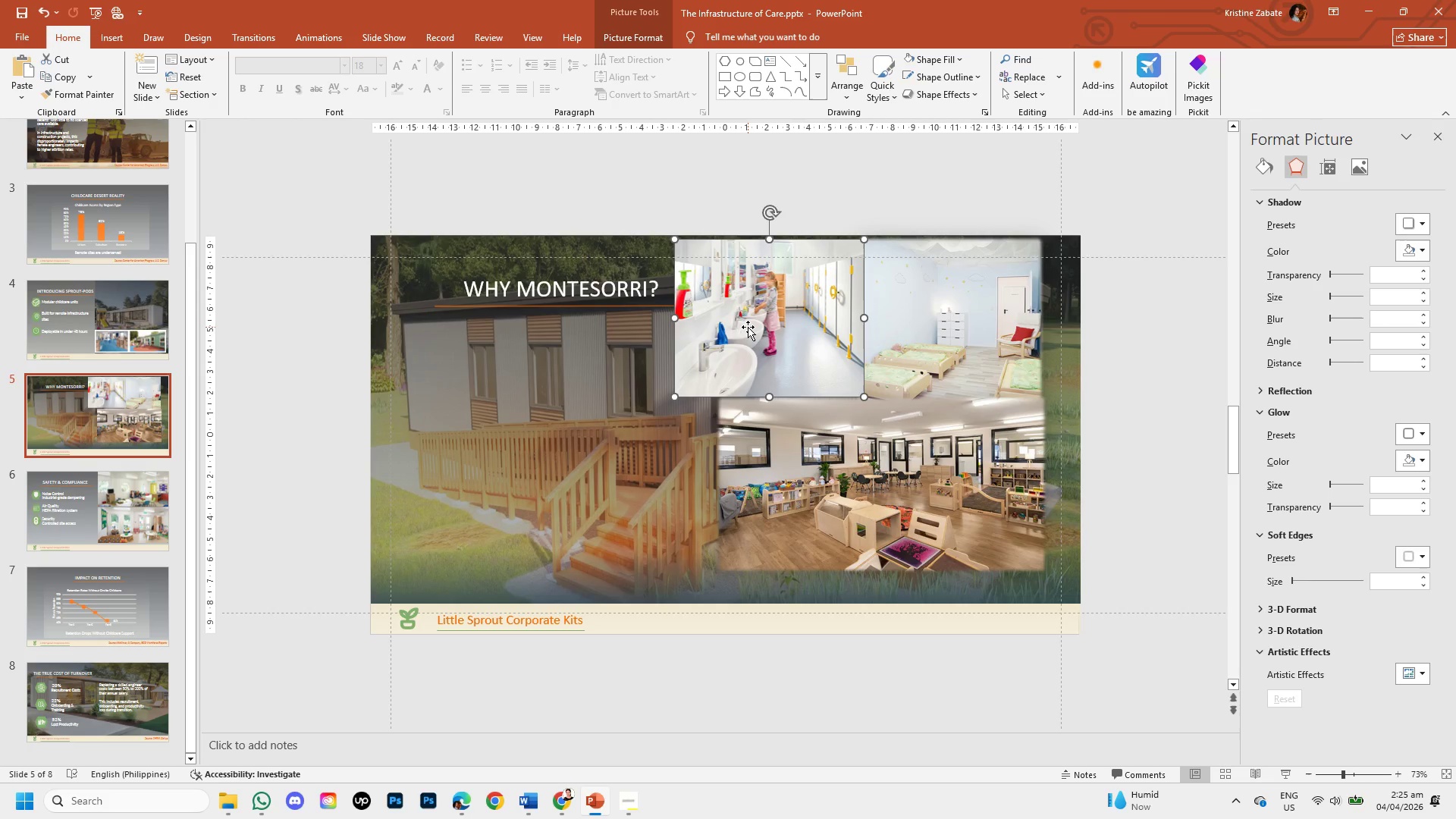 
wait(6.91)
 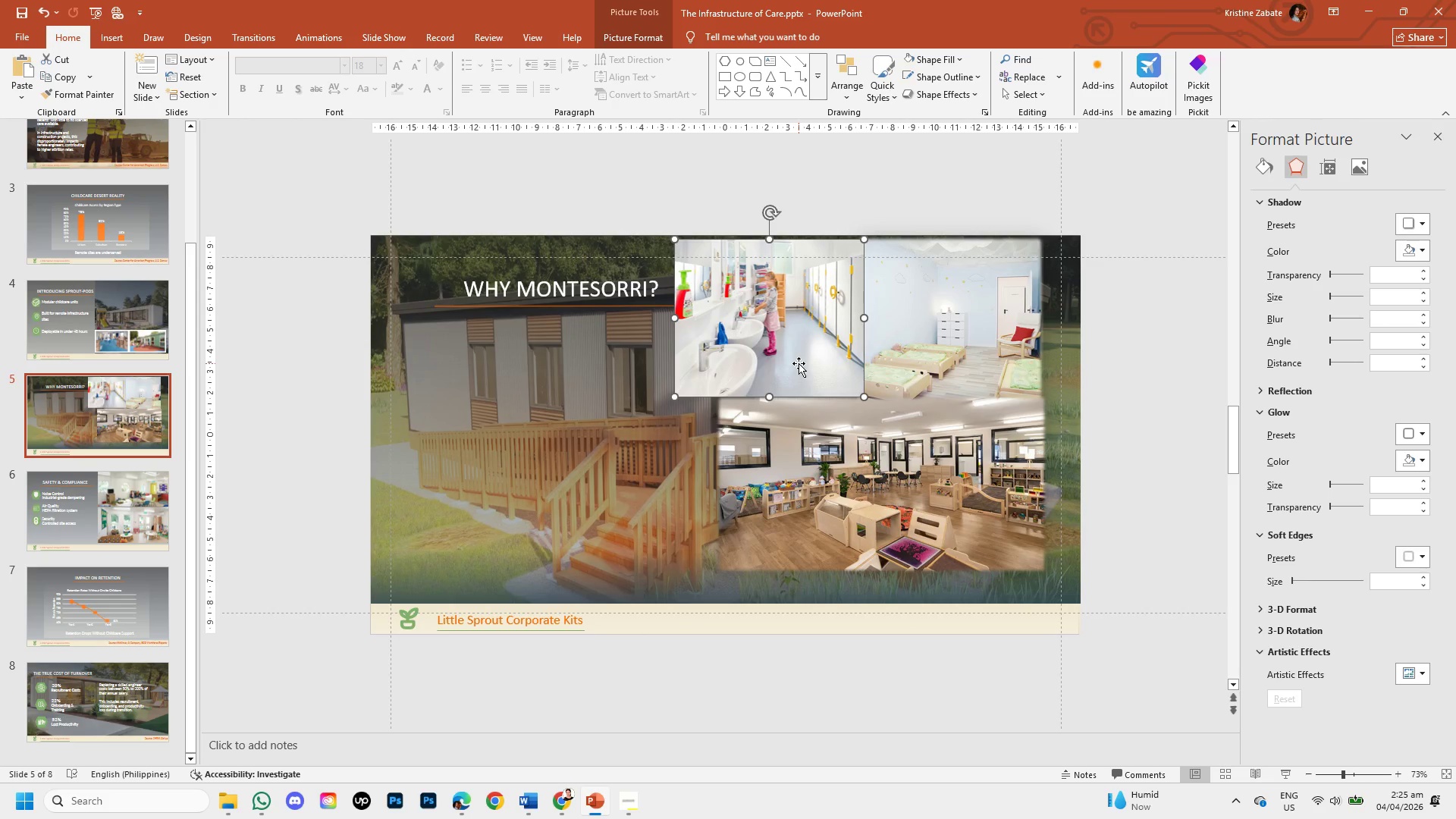 
left_click([927, 529])
 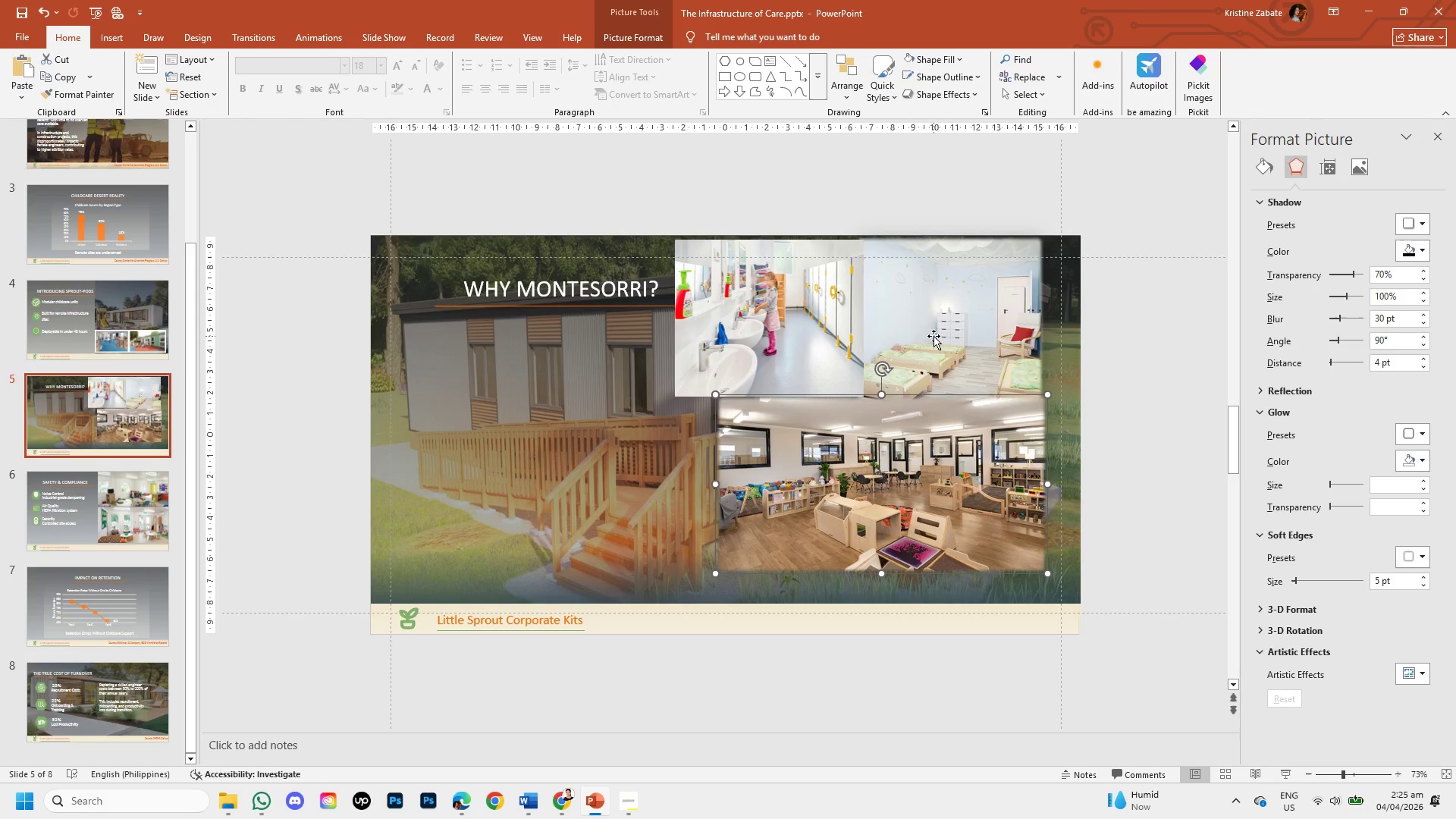 
left_click_drag(start_coordinate=[934, 336], to_coordinate=[580, 406])
 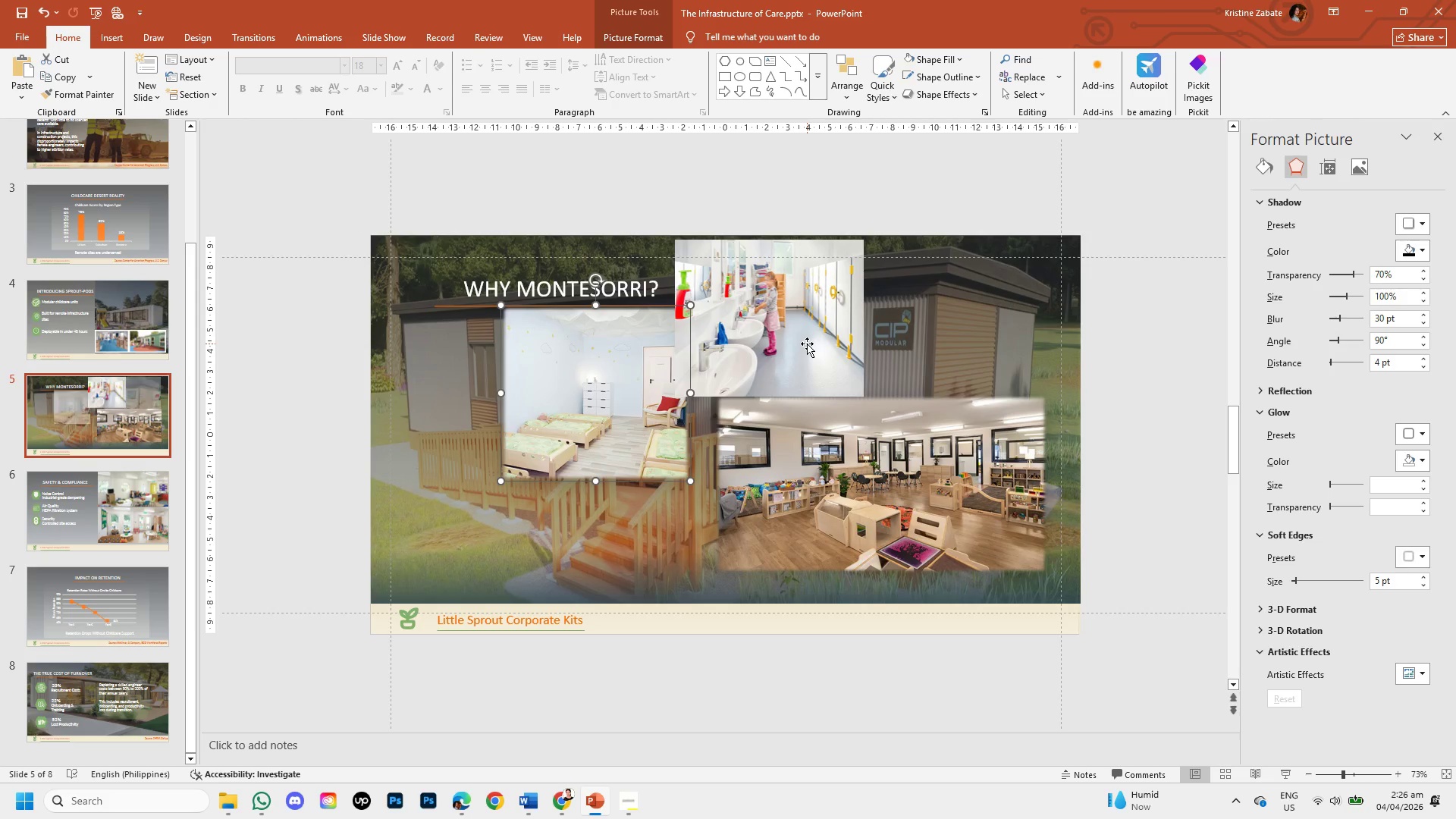 
left_click_drag(start_coordinate=[807, 344], to_coordinate=[1006, 353])
 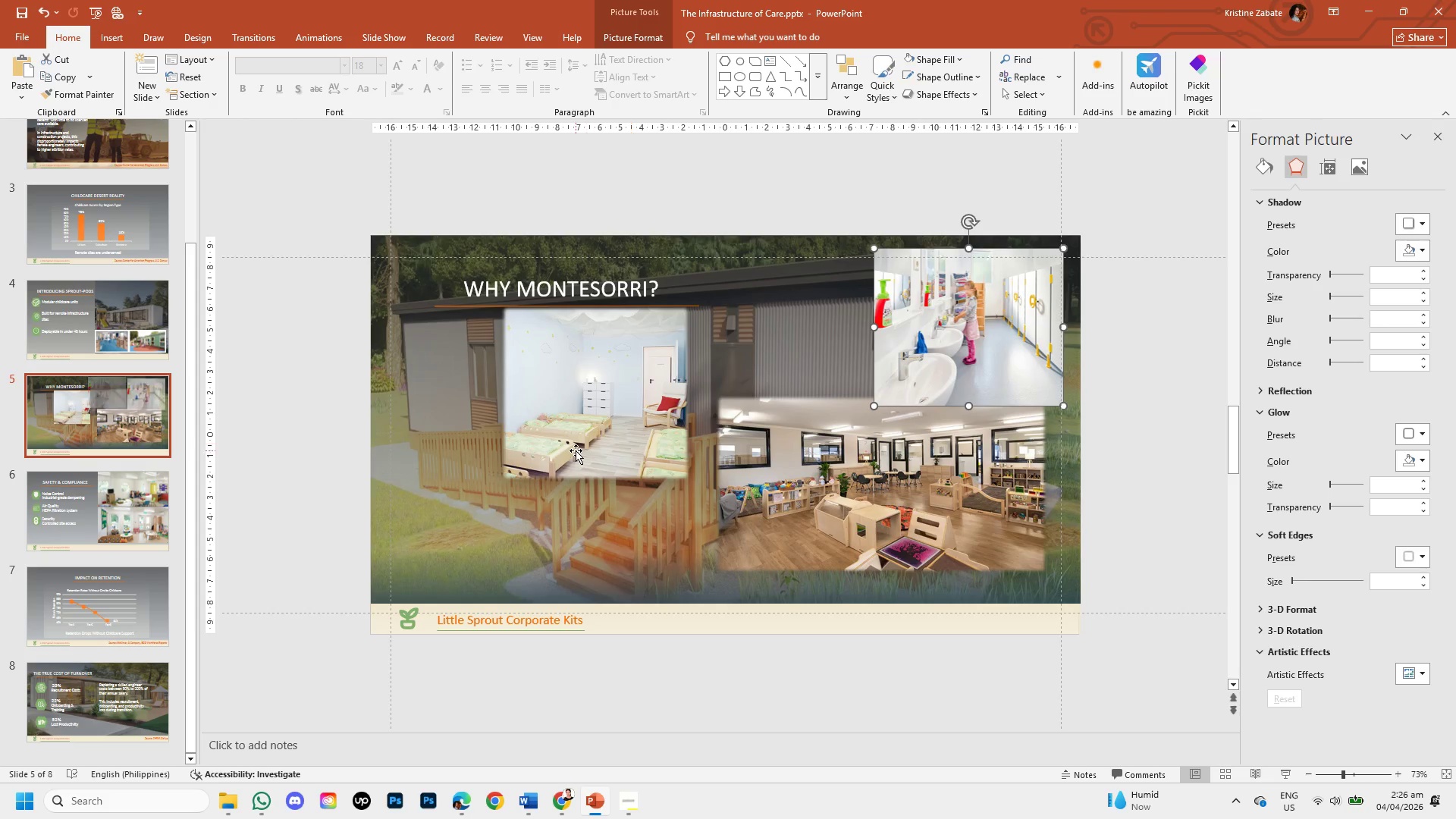 
left_click([575, 450])
 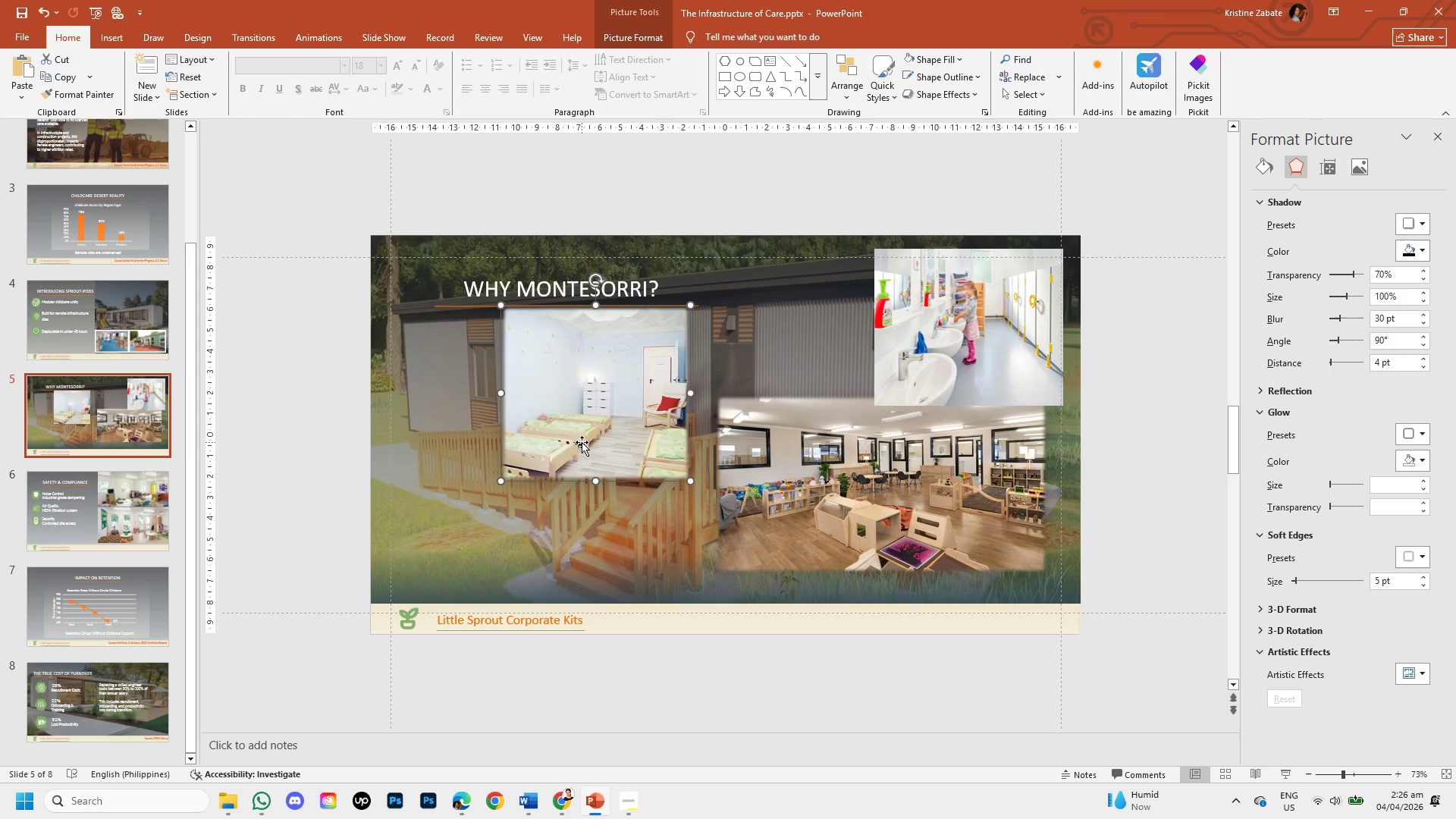 
left_click_drag(start_coordinate=[583, 441], to_coordinate=[768, 376])
 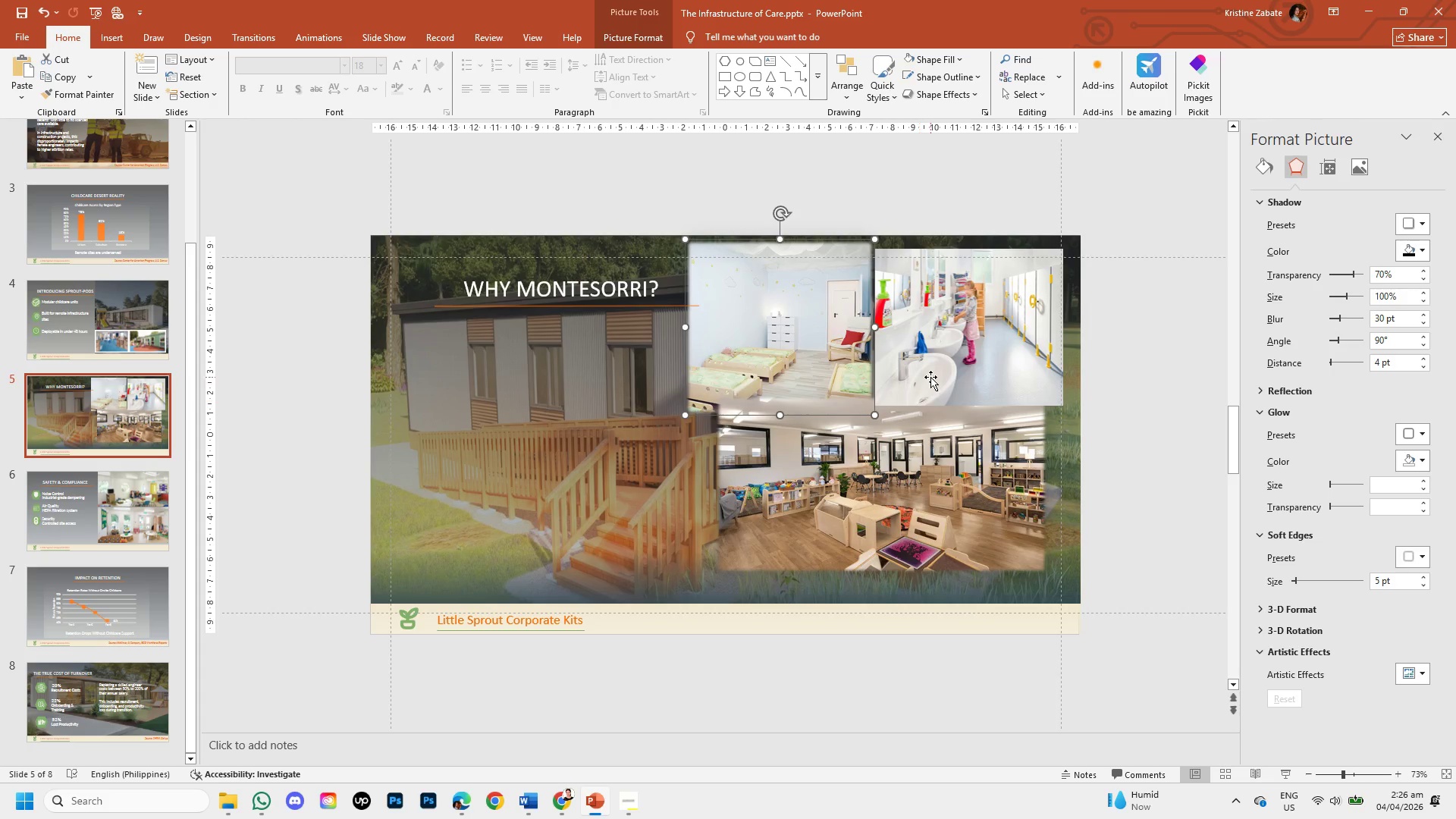 
left_click([930, 377])
 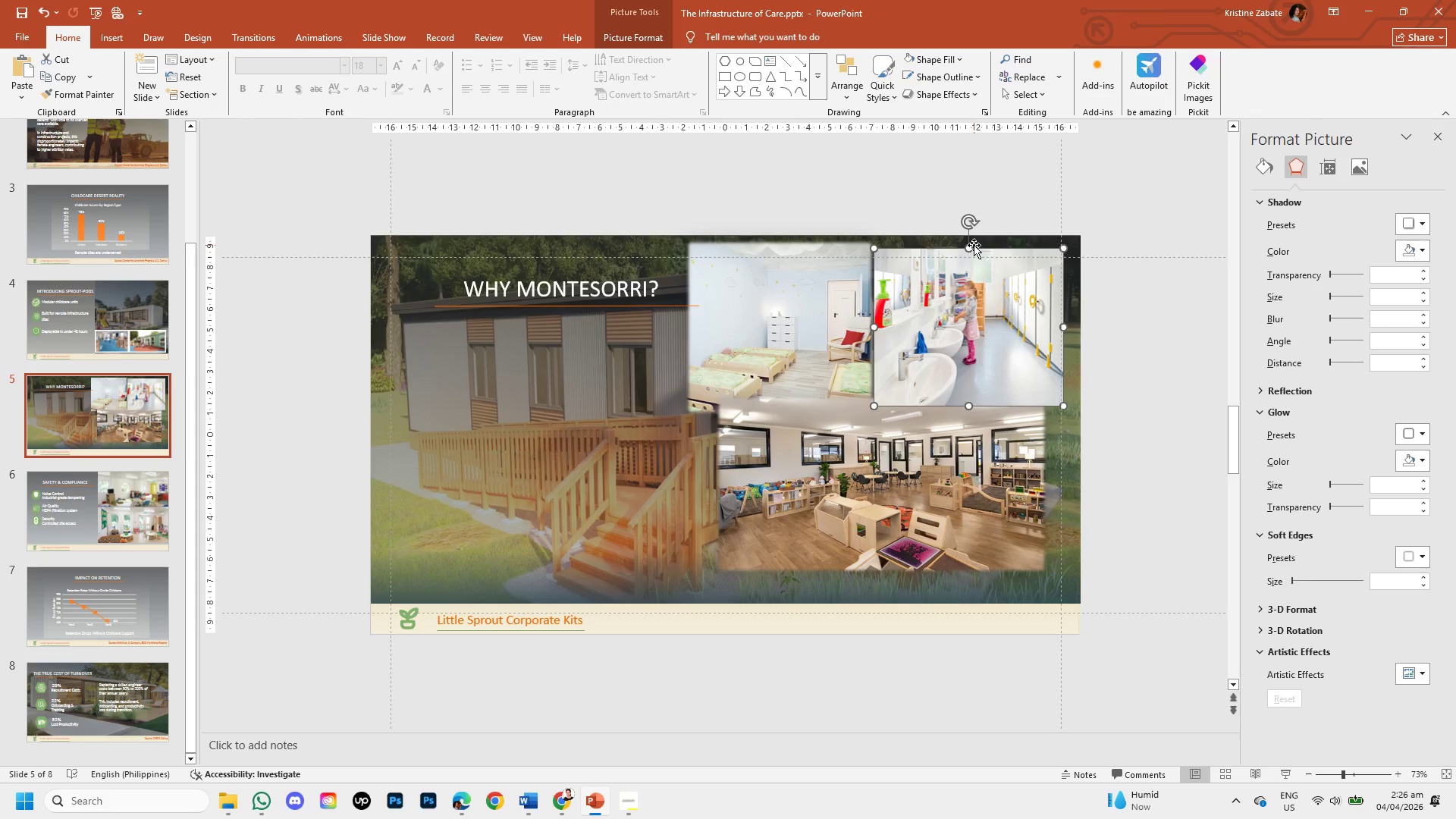 
left_click_drag(start_coordinate=[970, 246], to_coordinate=[972, 243])
 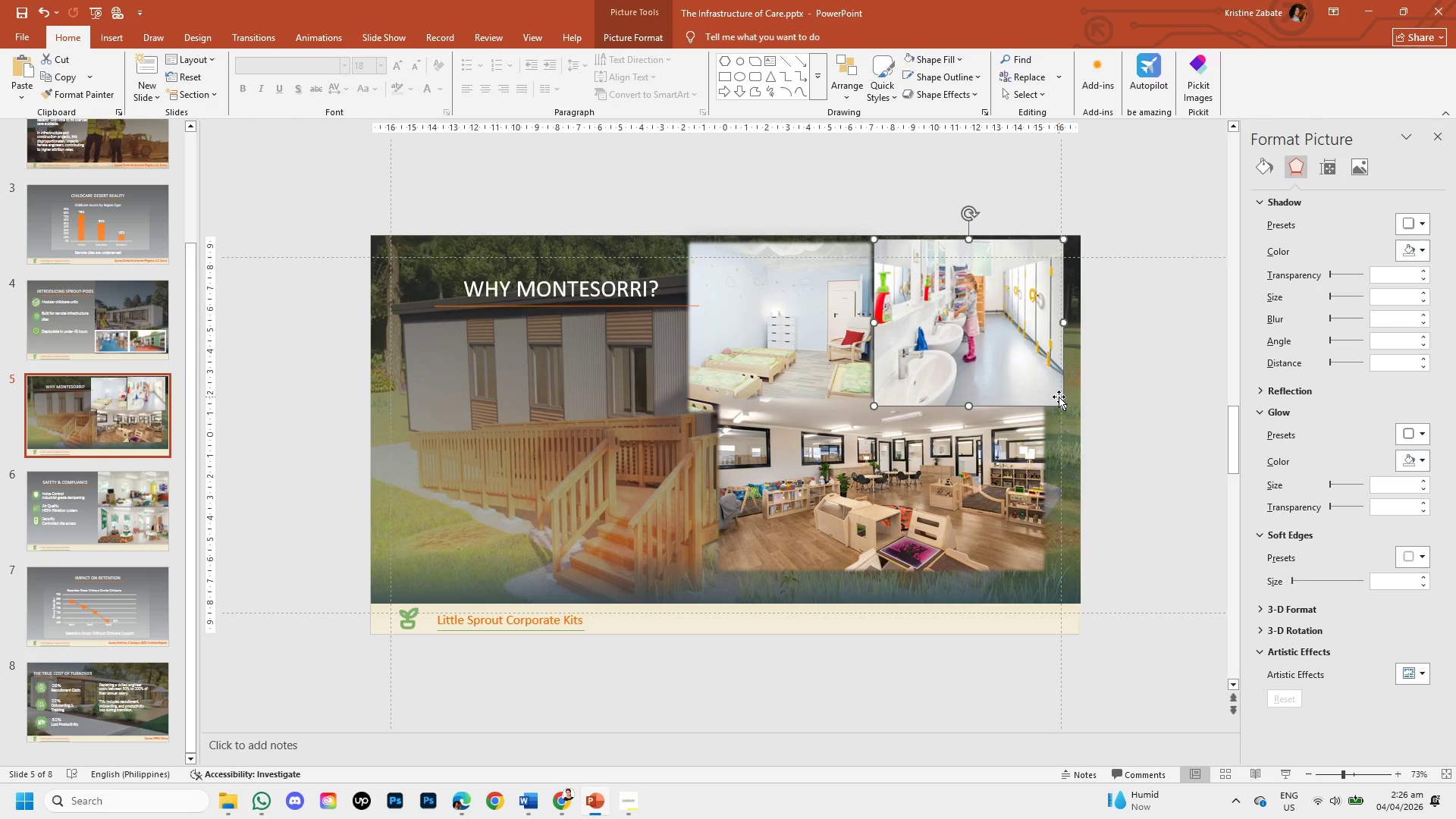 
left_click([1019, 360])
 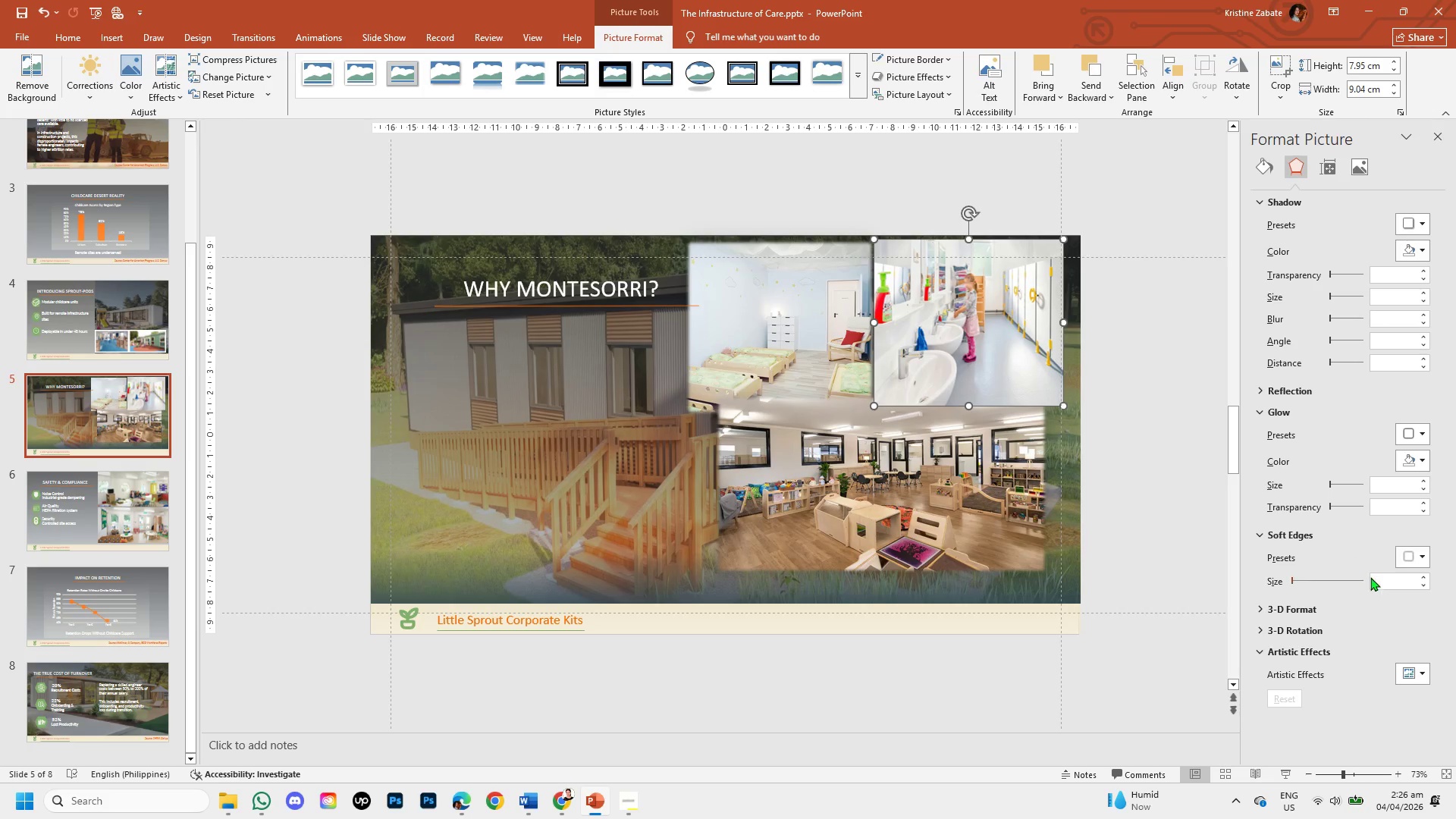 
left_click([1388, 582])
 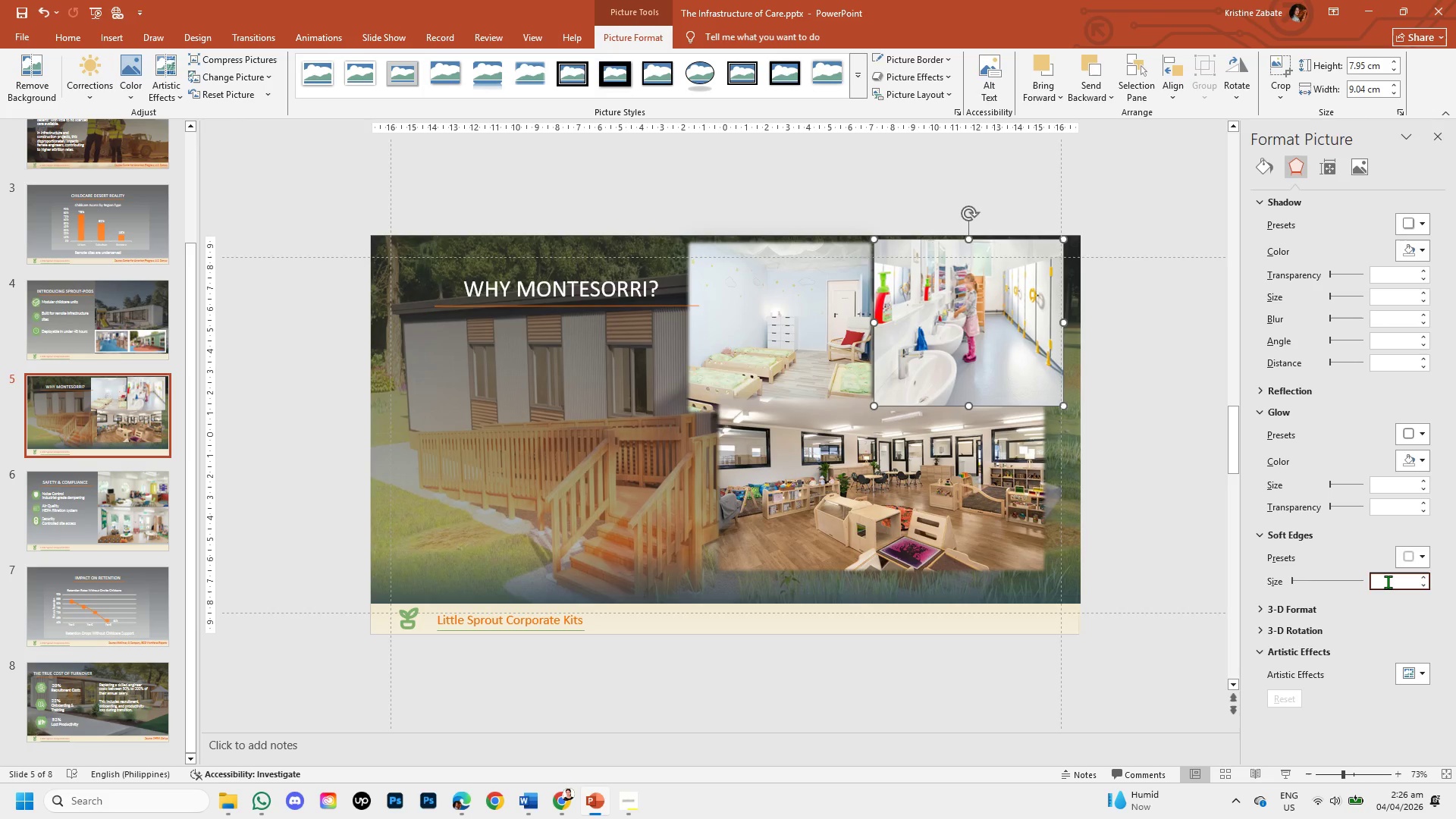 
key(Numpad5)
 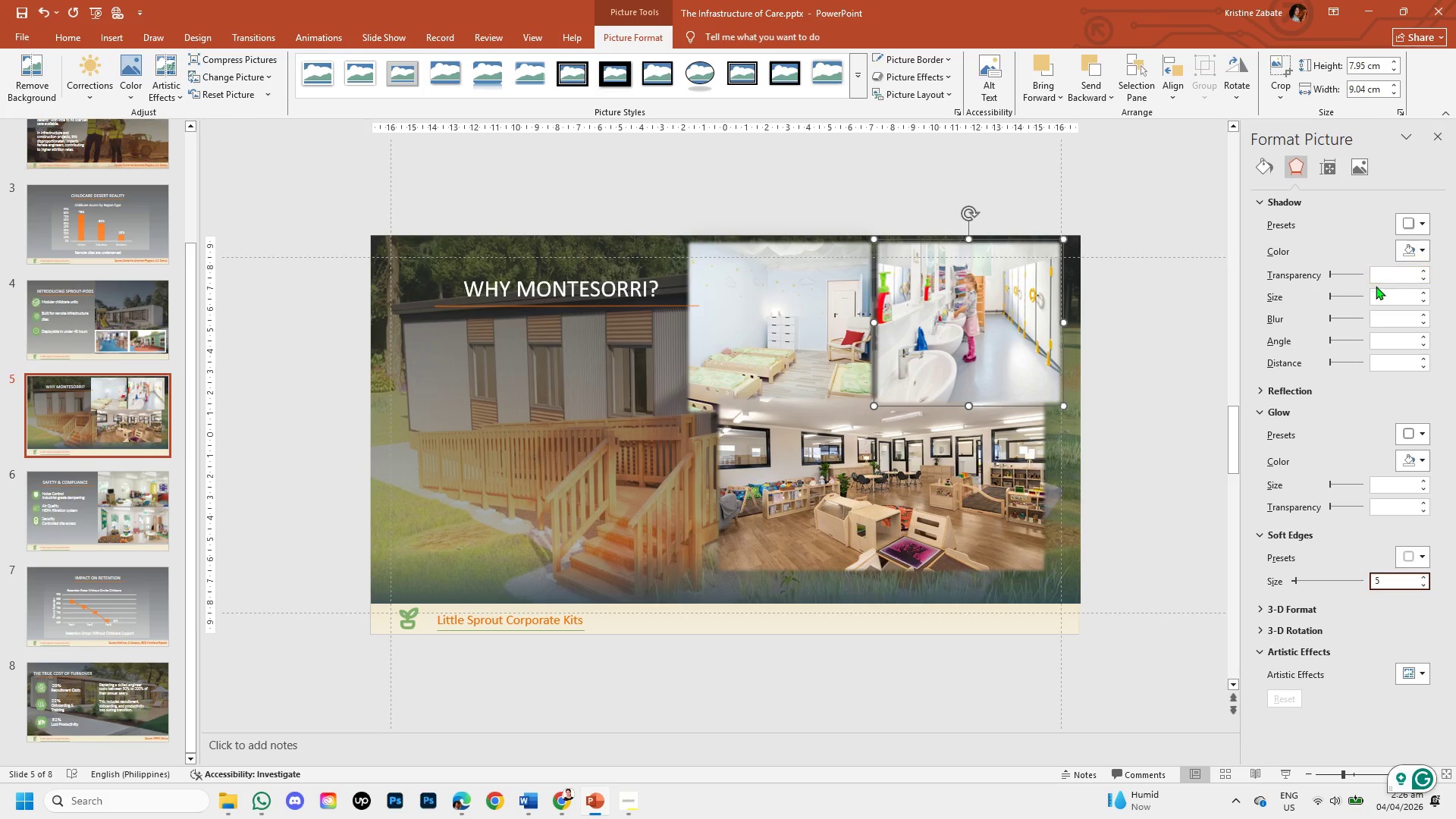 
left_click([1380, 270])
 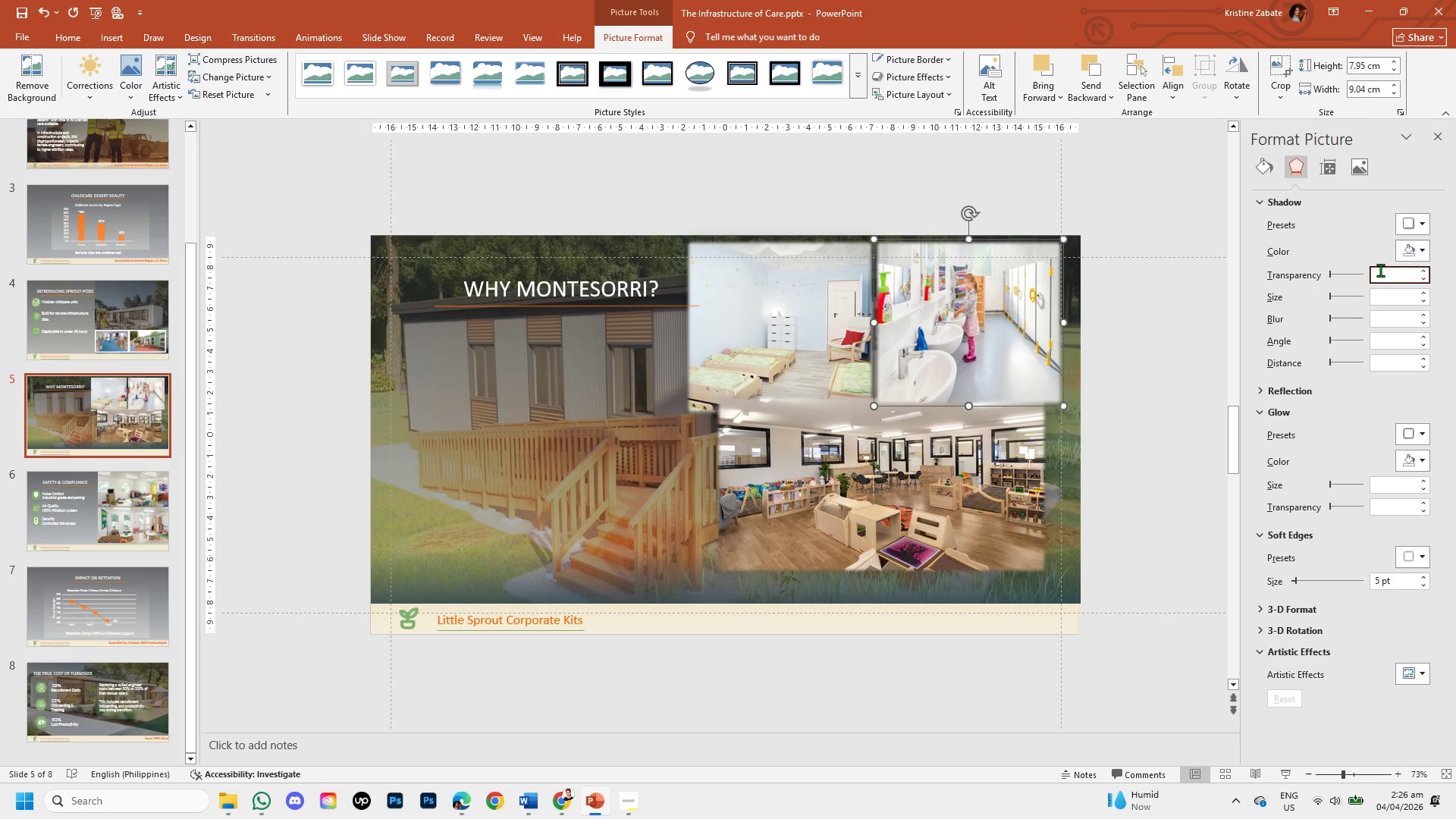 
key(Numpad7)
 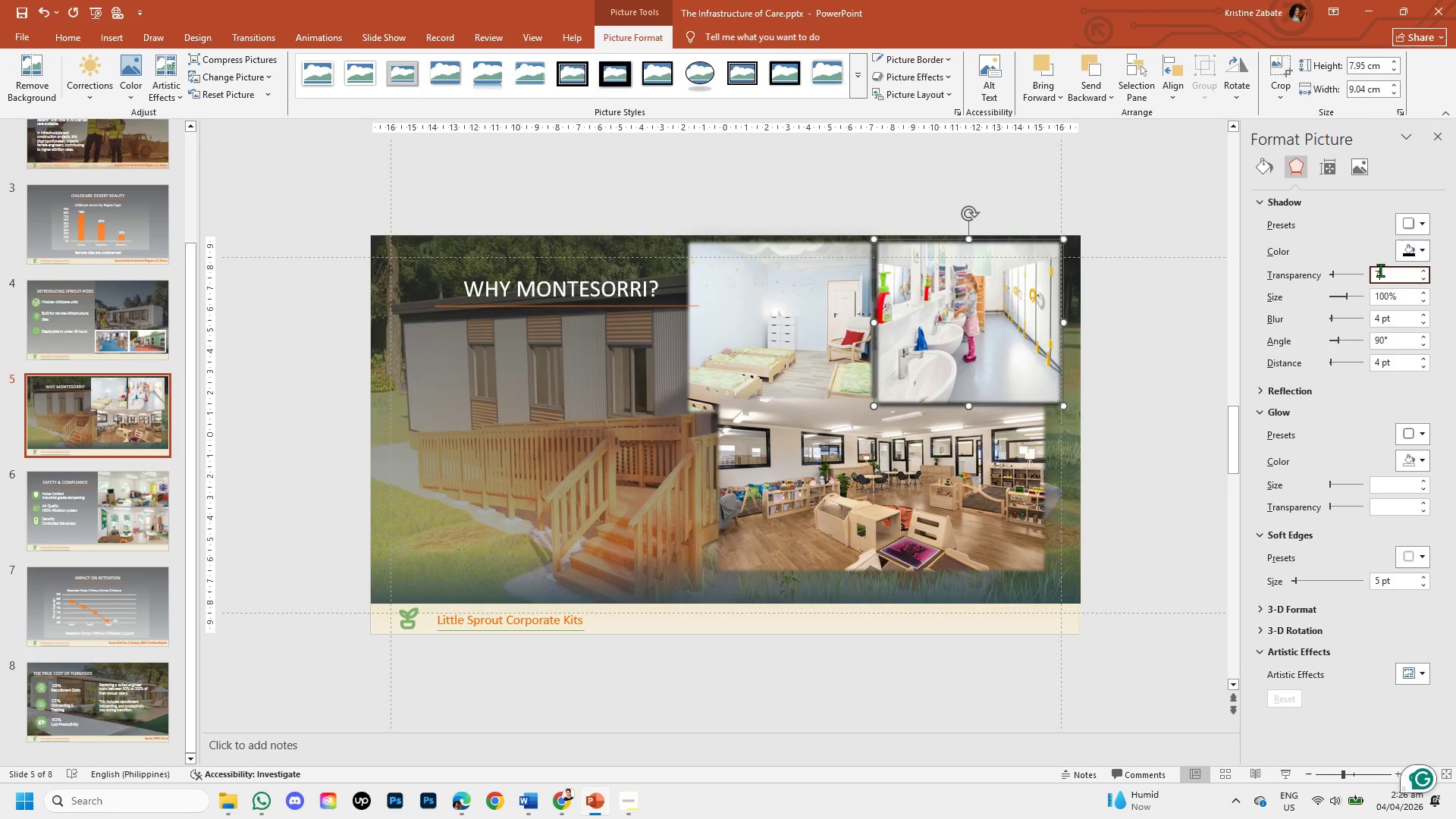 
key(Numpad0)
 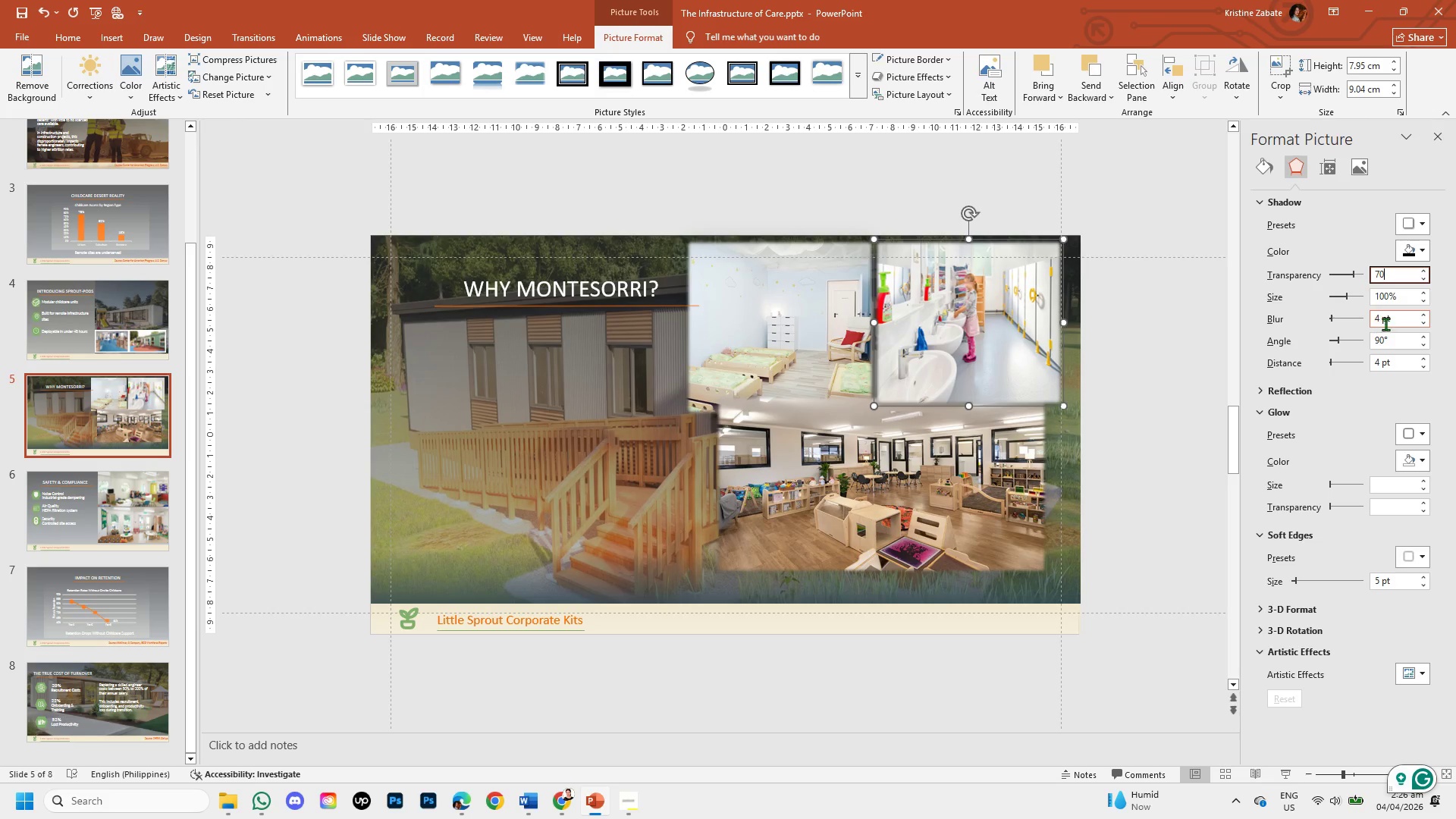 
left_click_drag(start_coordinate=[1393, 324], to_coordinate=[1364, 313])
 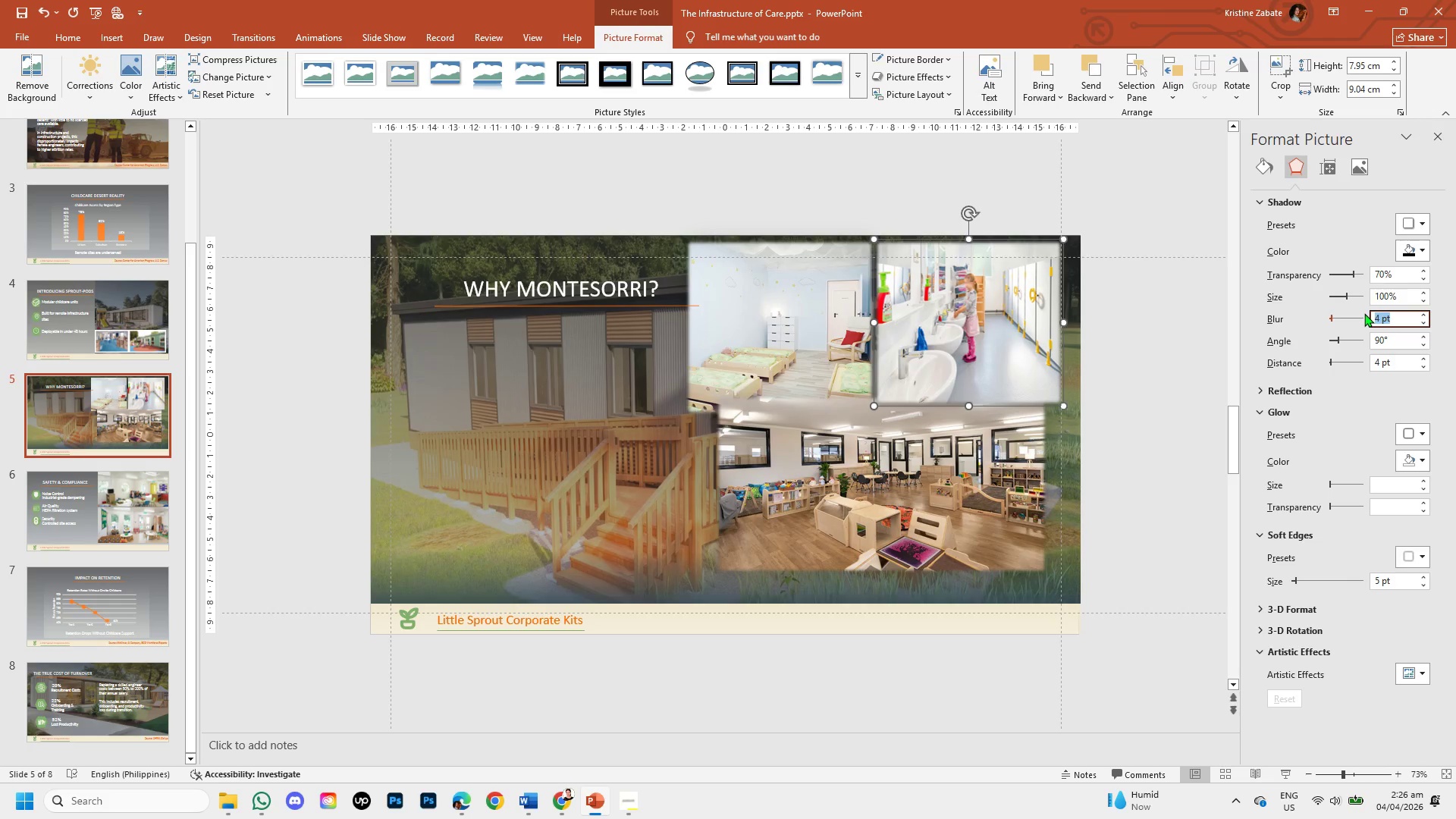 
key(Backspace)
 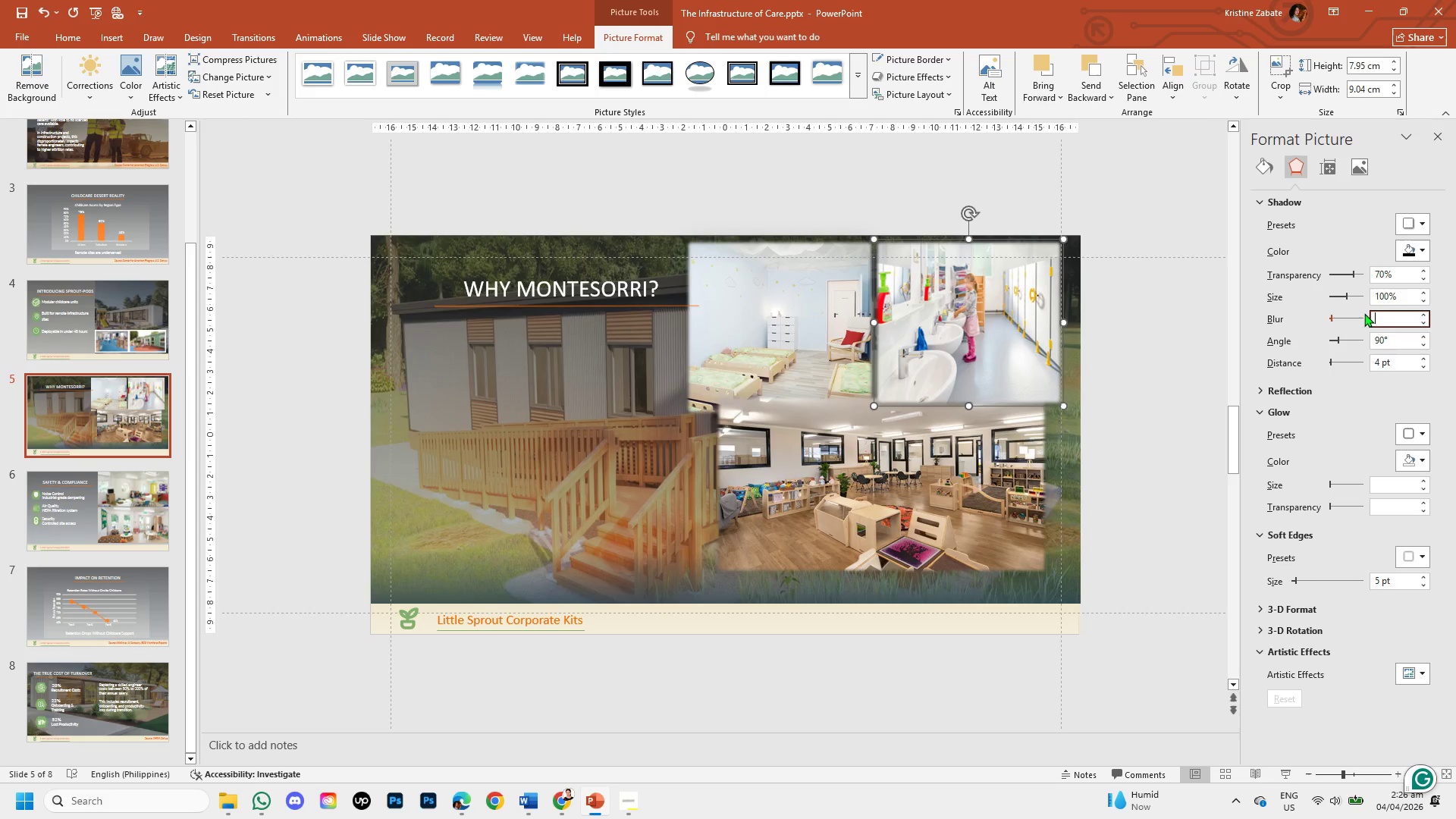 
key(Numpad3)
 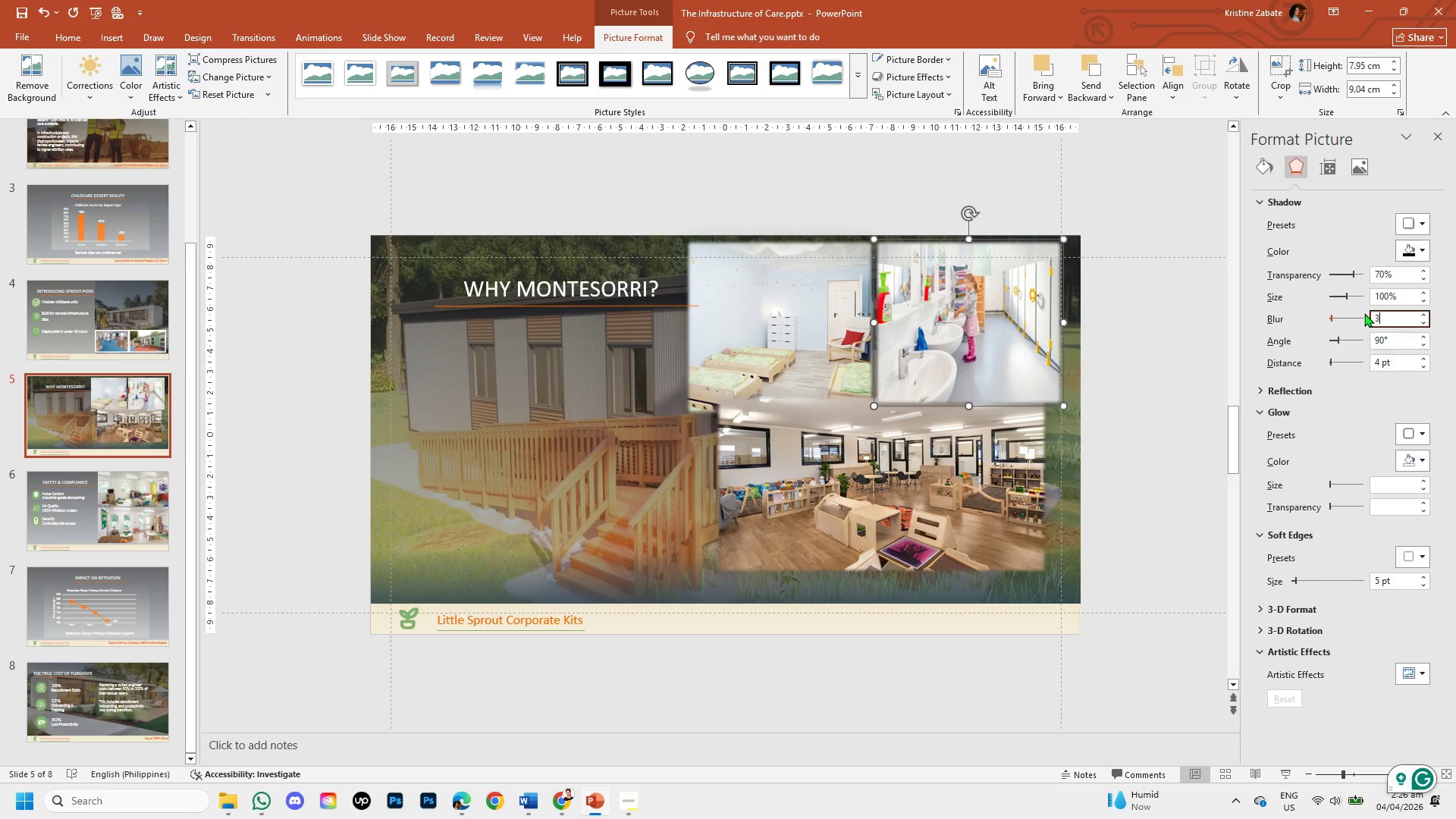 
key(Numpad0)
 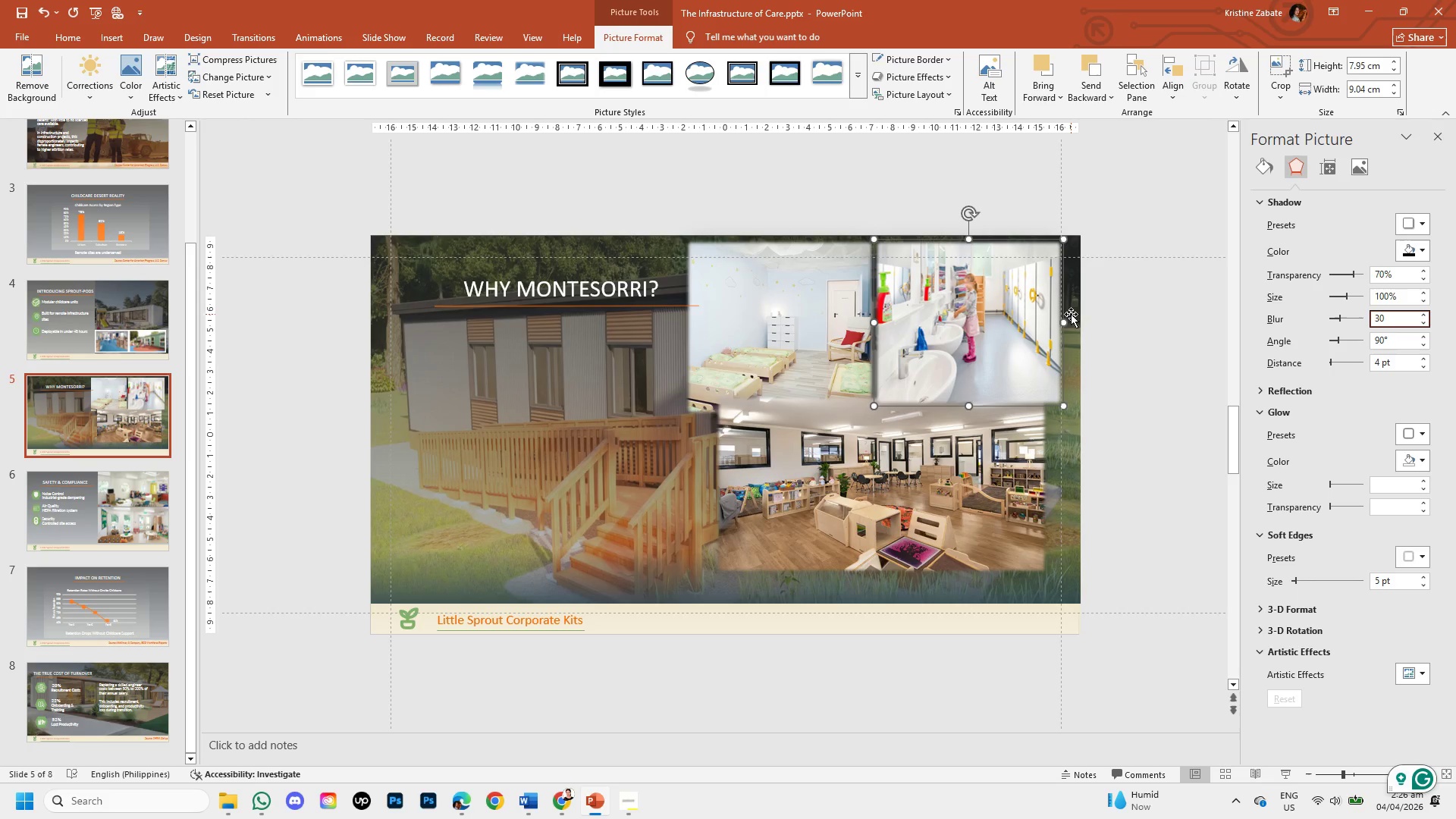 
left_click([1118, 378])
 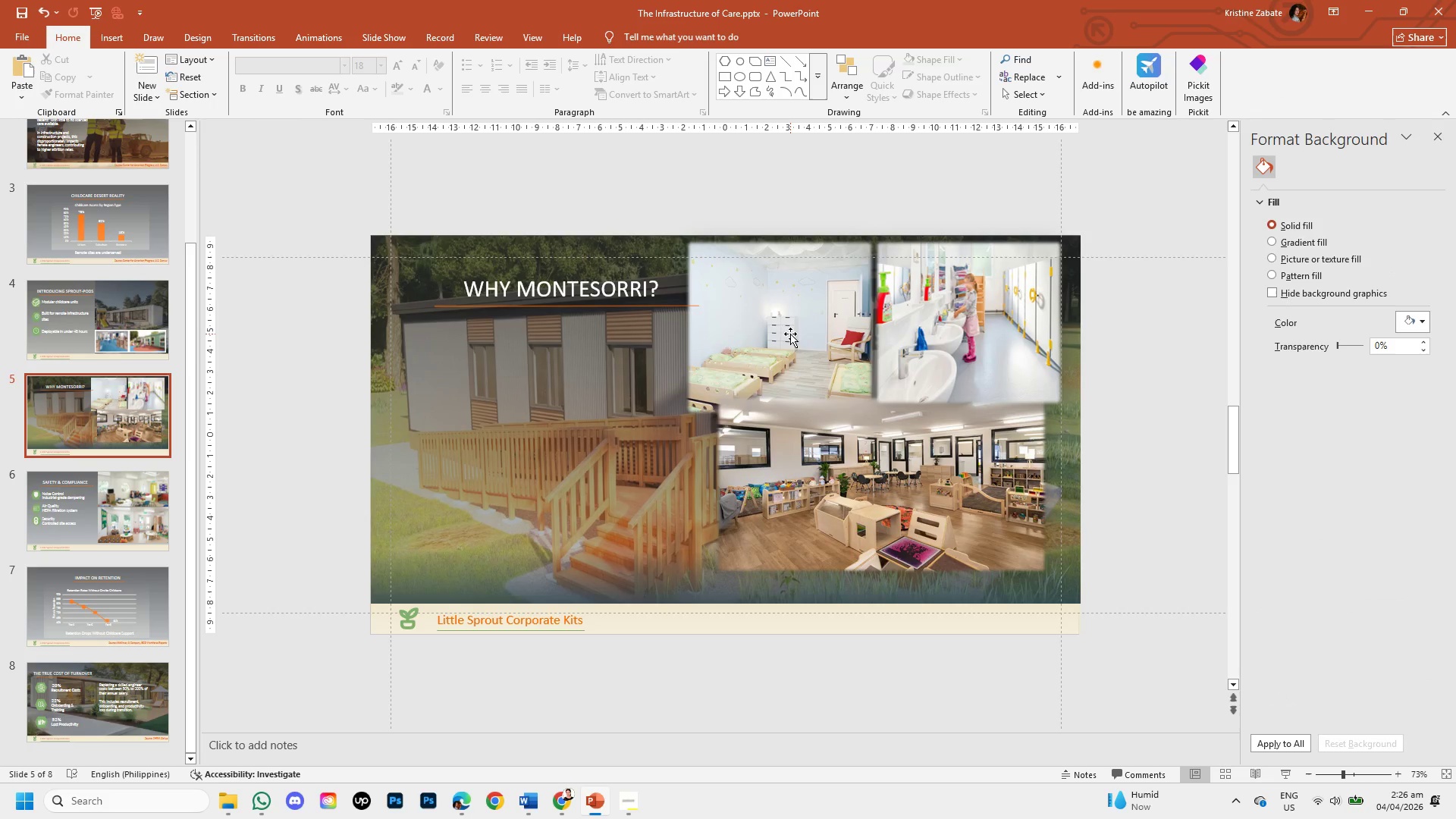 
left_click([948, 353])
 